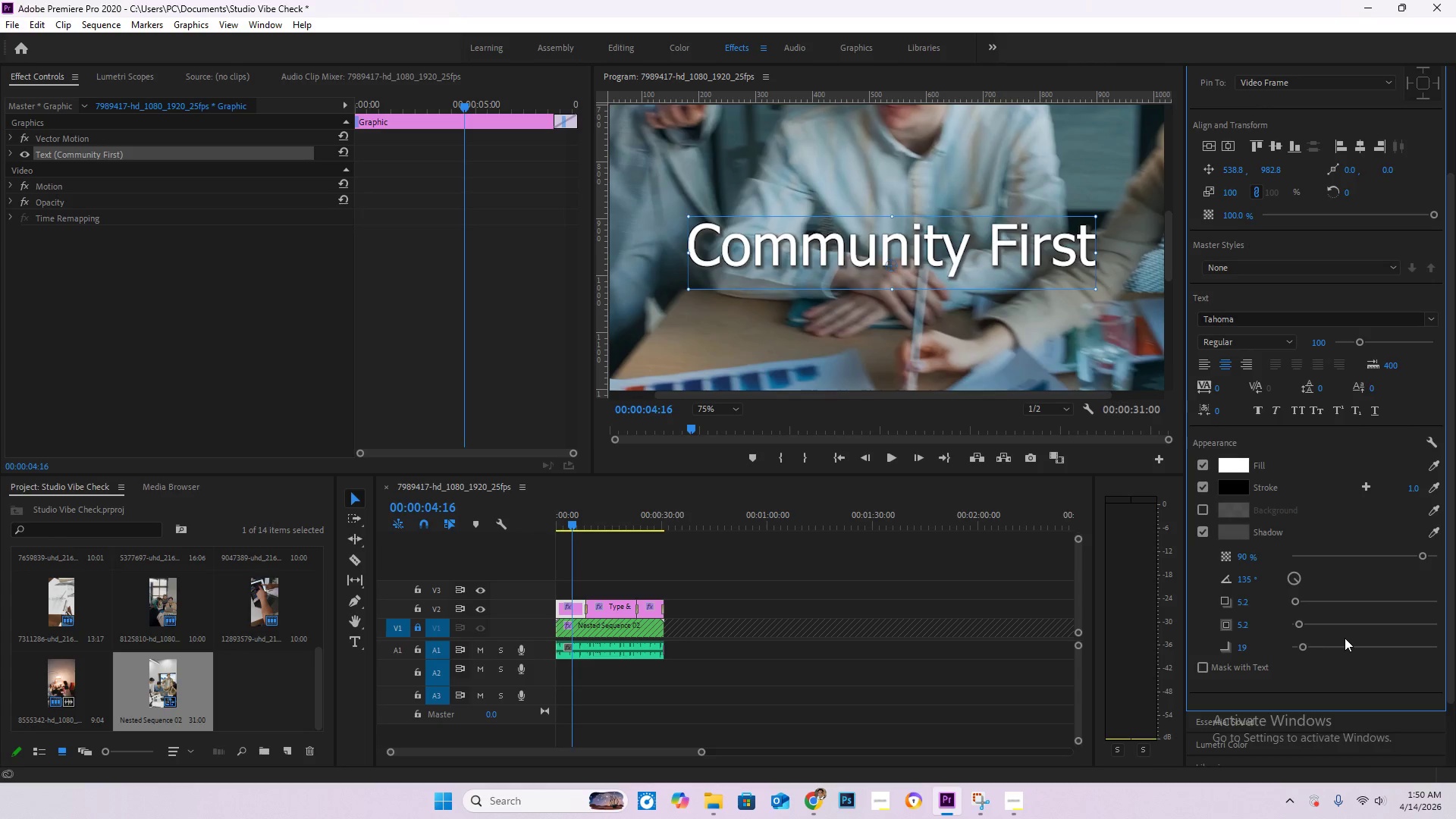 
left_click([606, 519])
 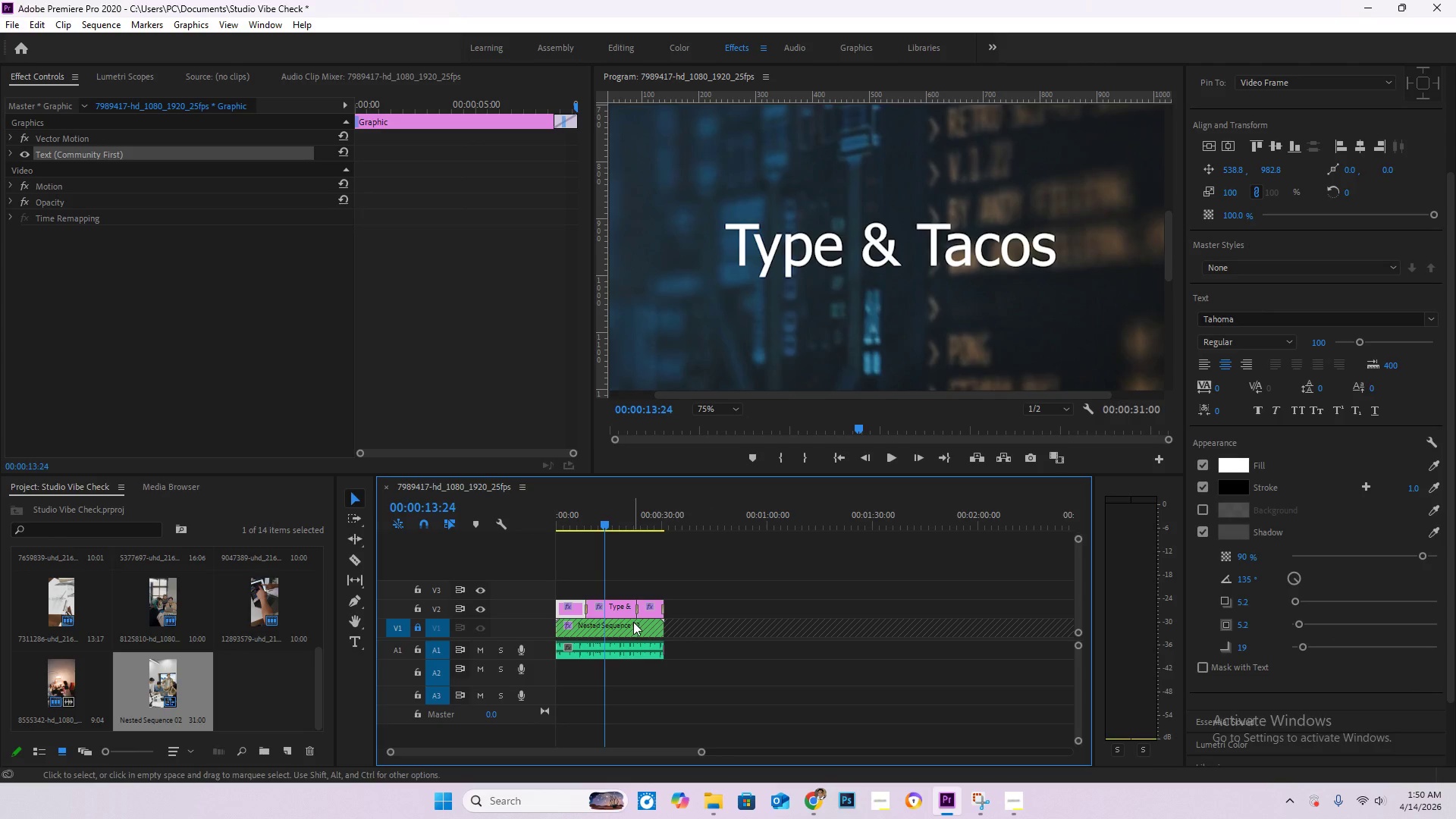 
left_click([610, 611])
 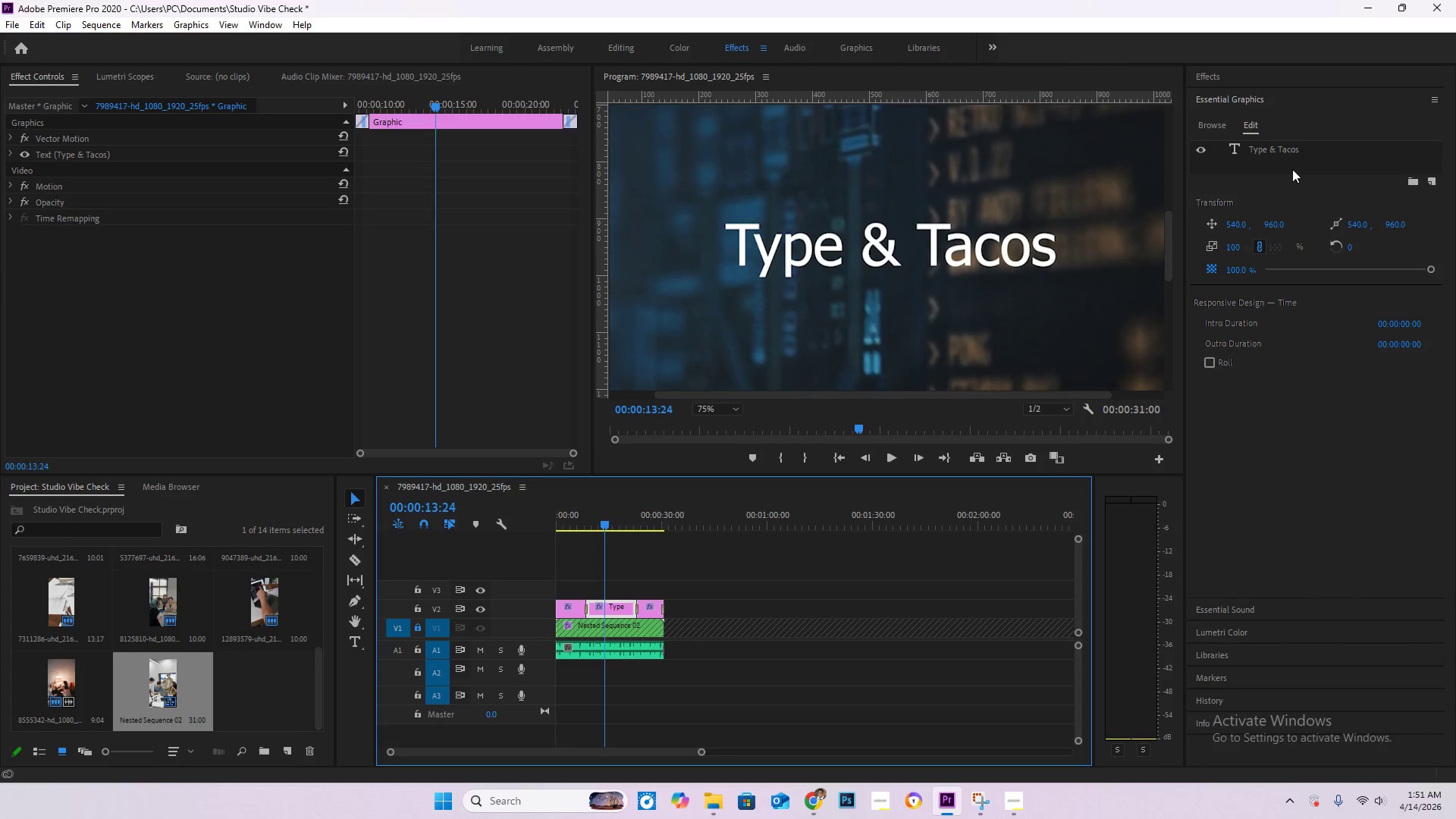 
left_click([1288, 153])
 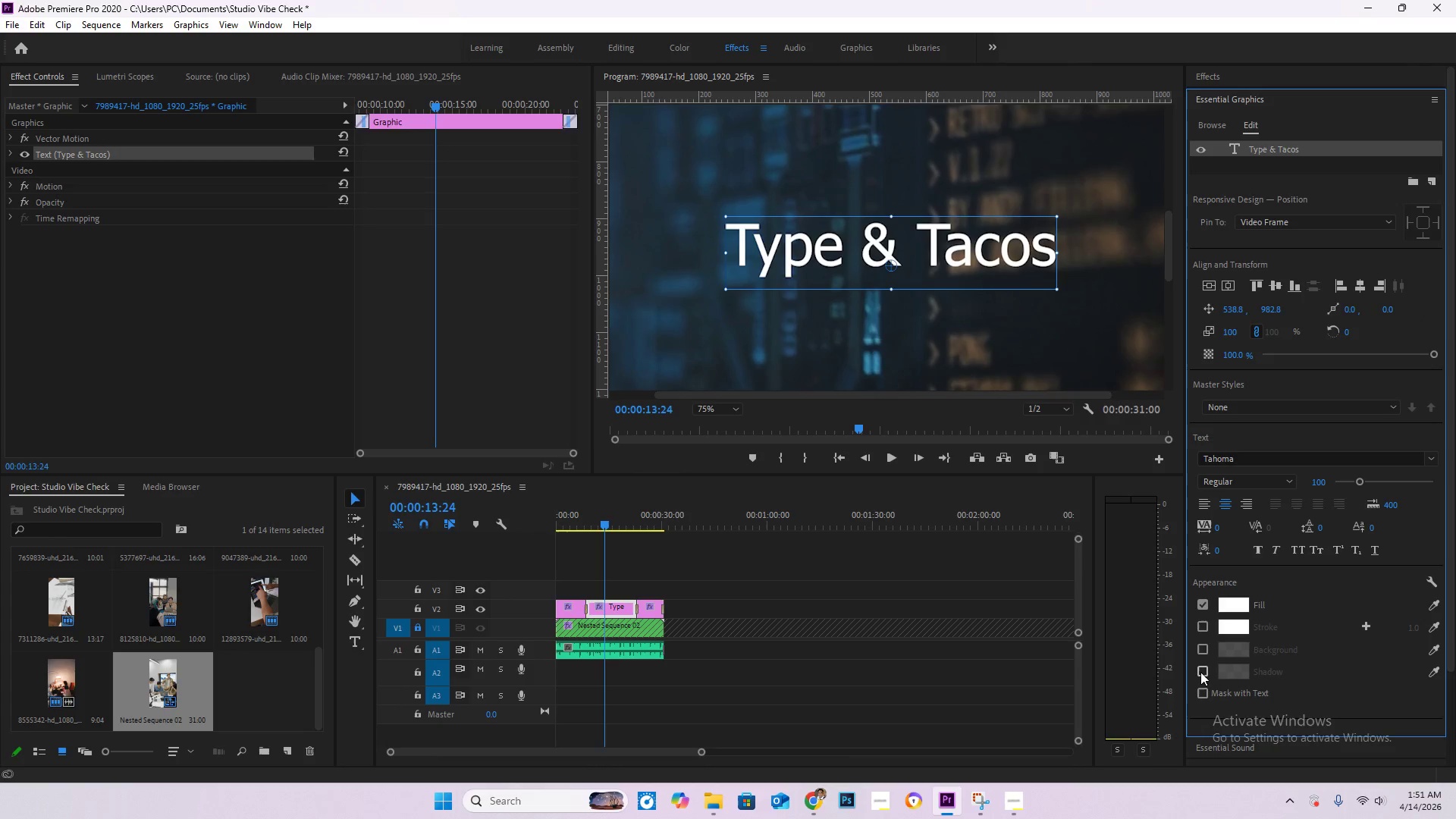 
left_click([1202, 673])
 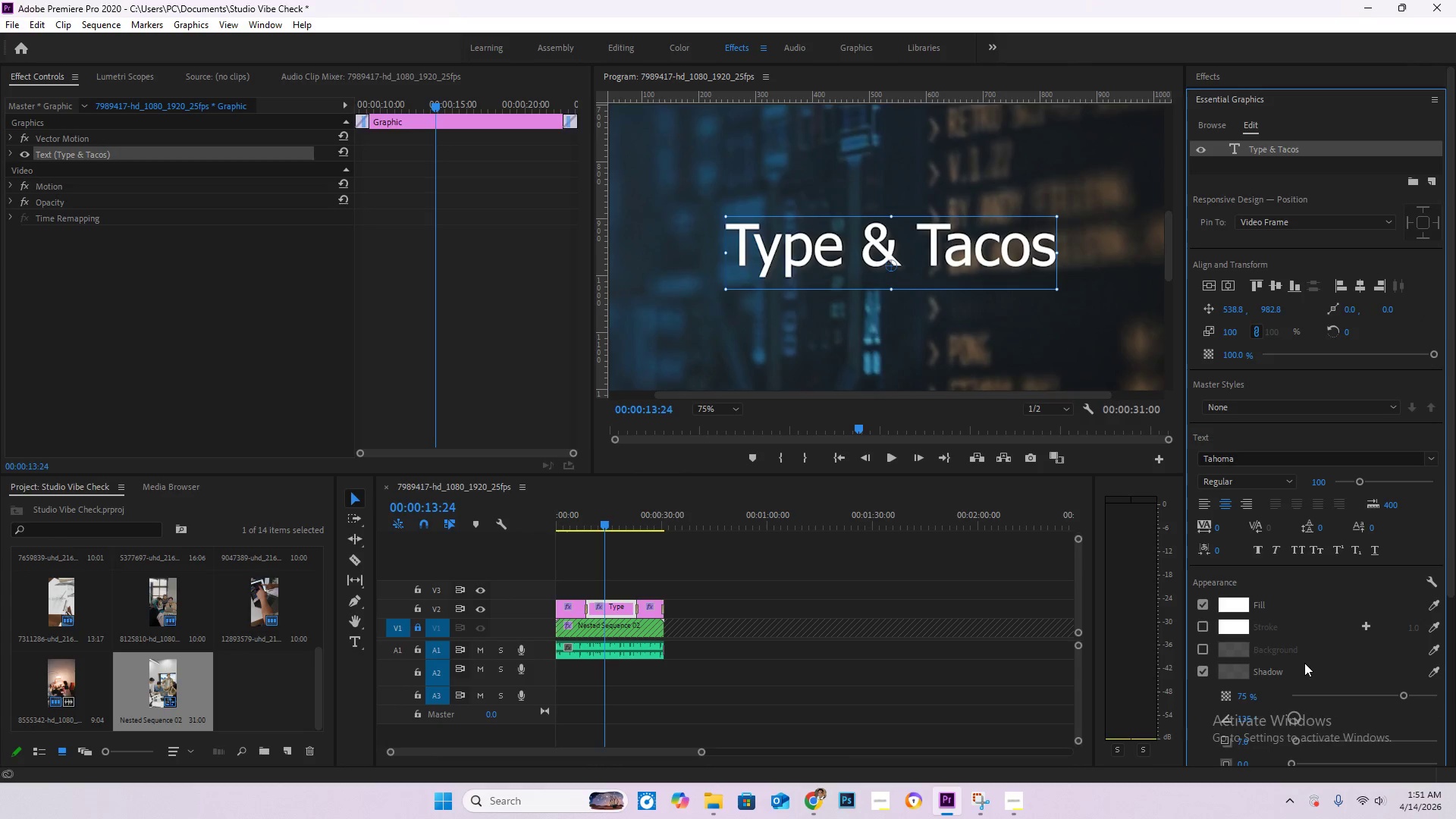 
scroll: coordinate [1304, 663], scroll_direction: down, amount: 1.0
 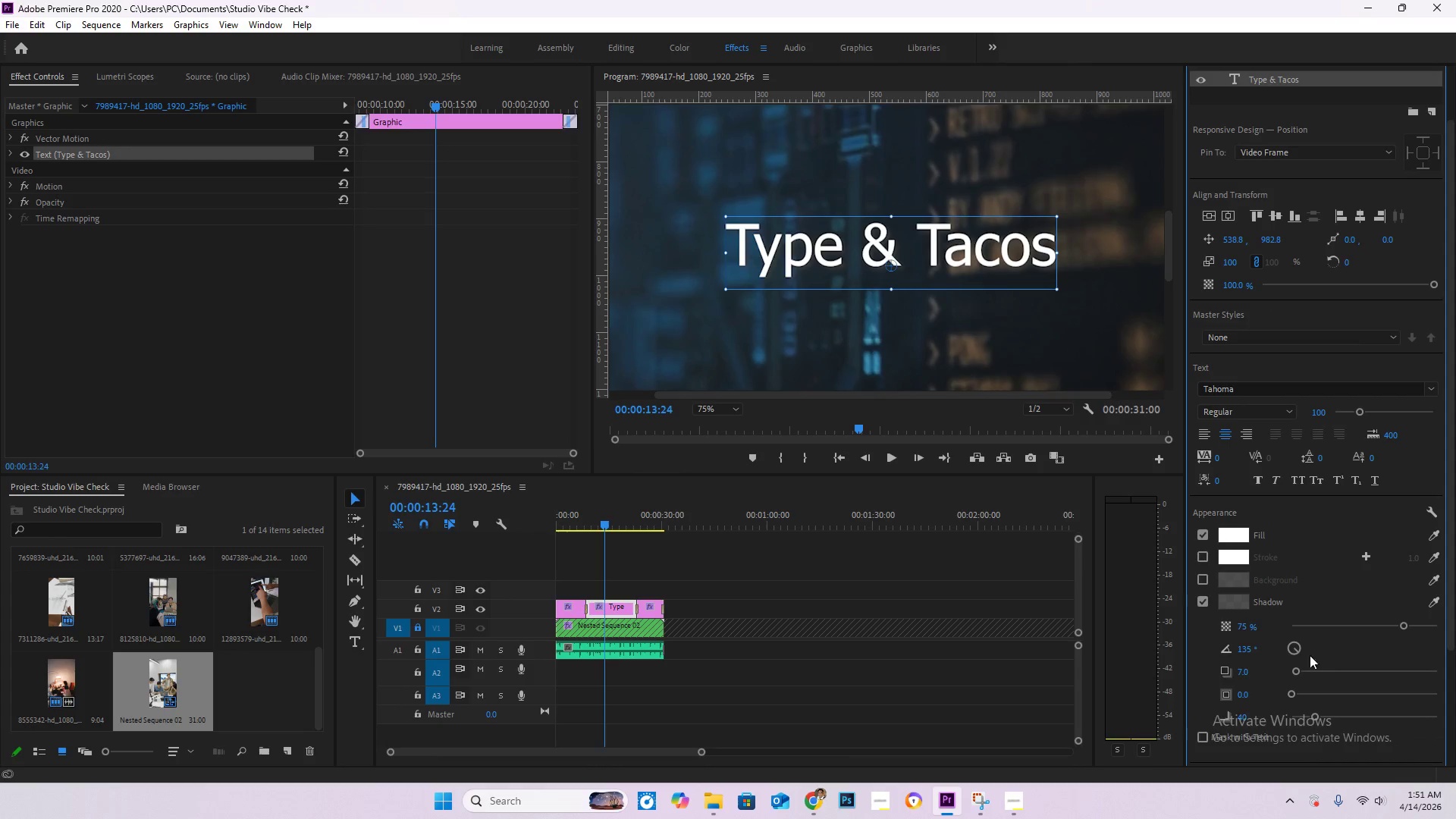 
left_click([1240, 625])
 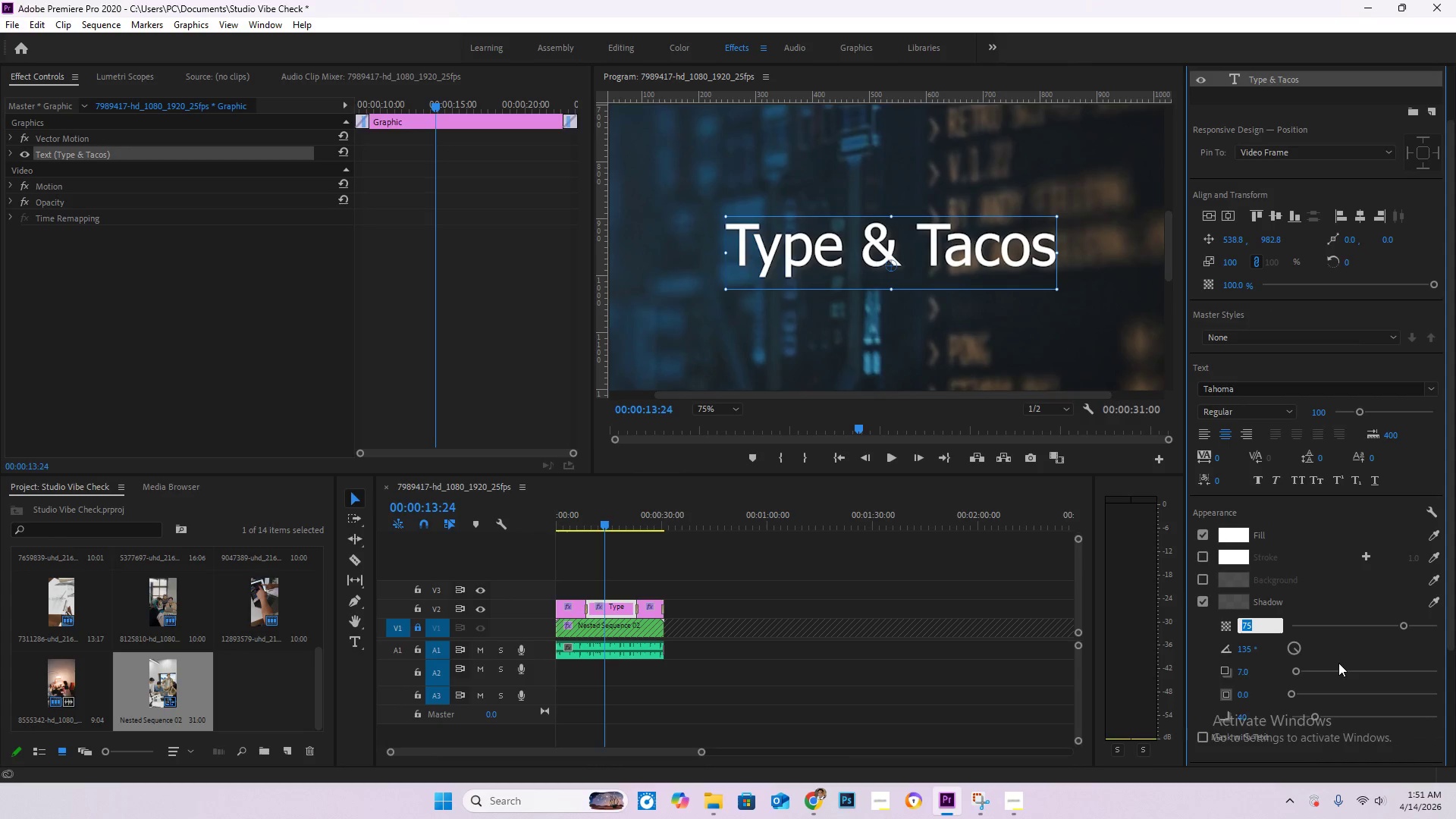 
key(Numpad9)
 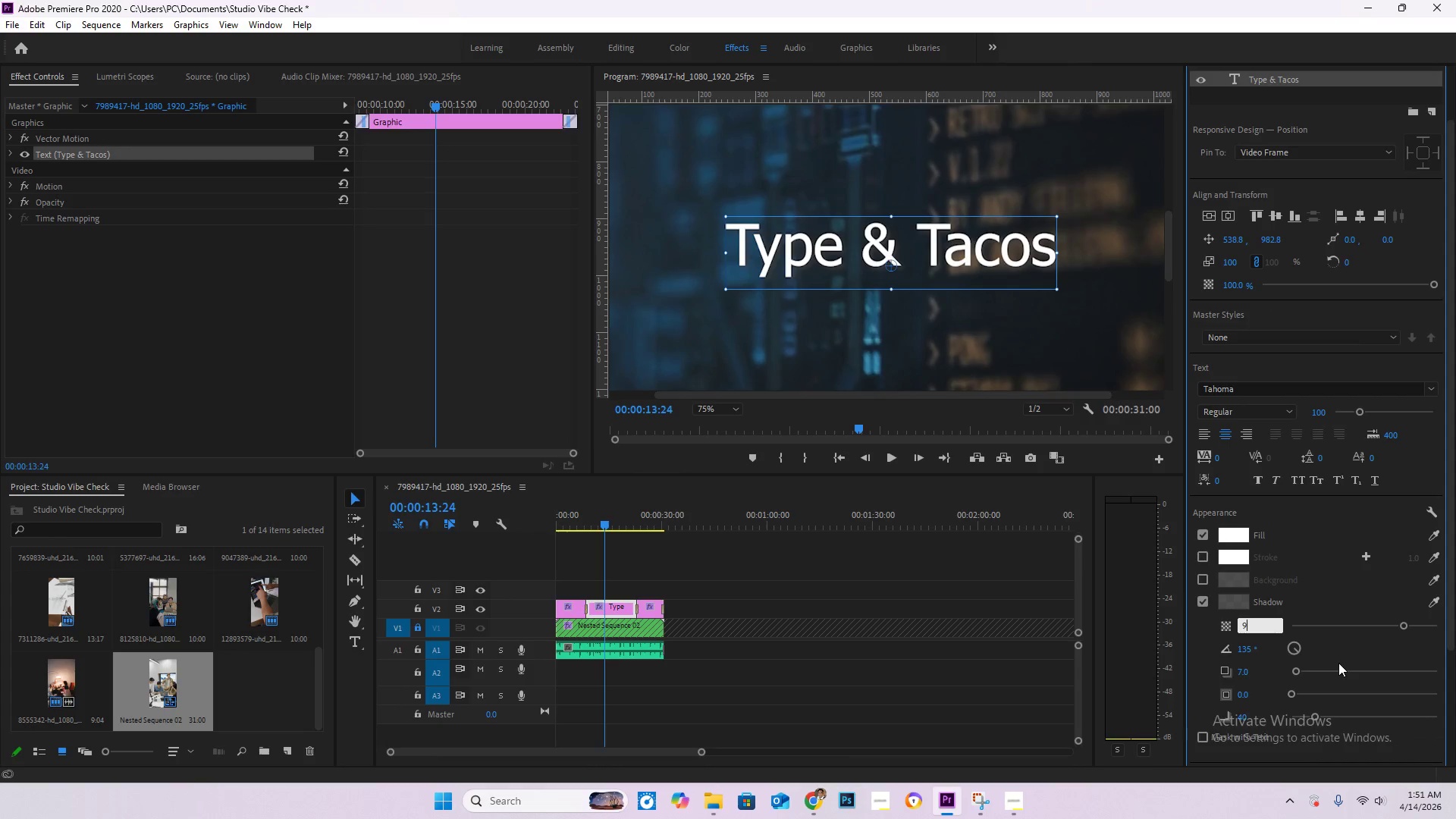 
key(Numpad0)
 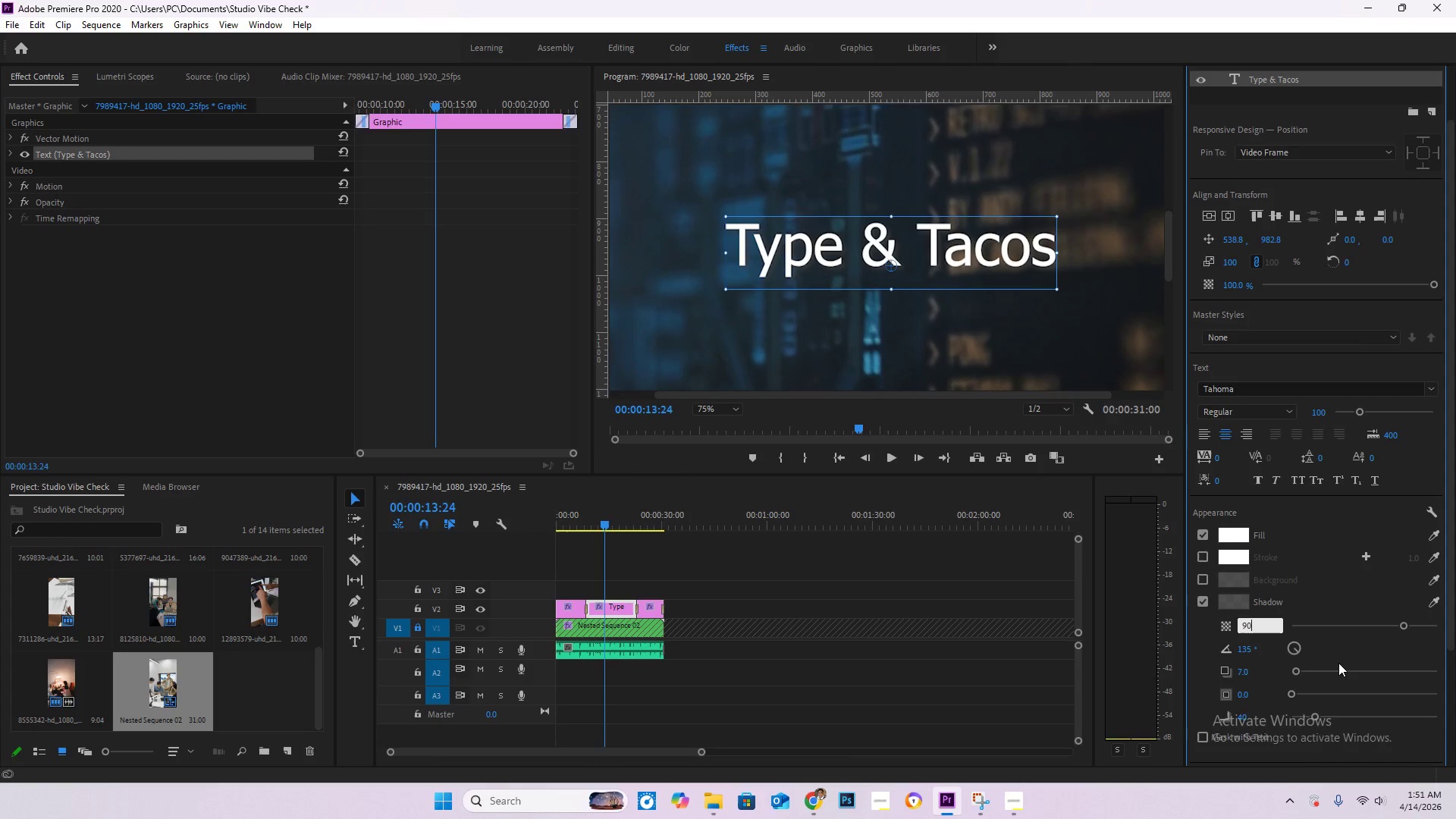 
key(NumpadEnter)
 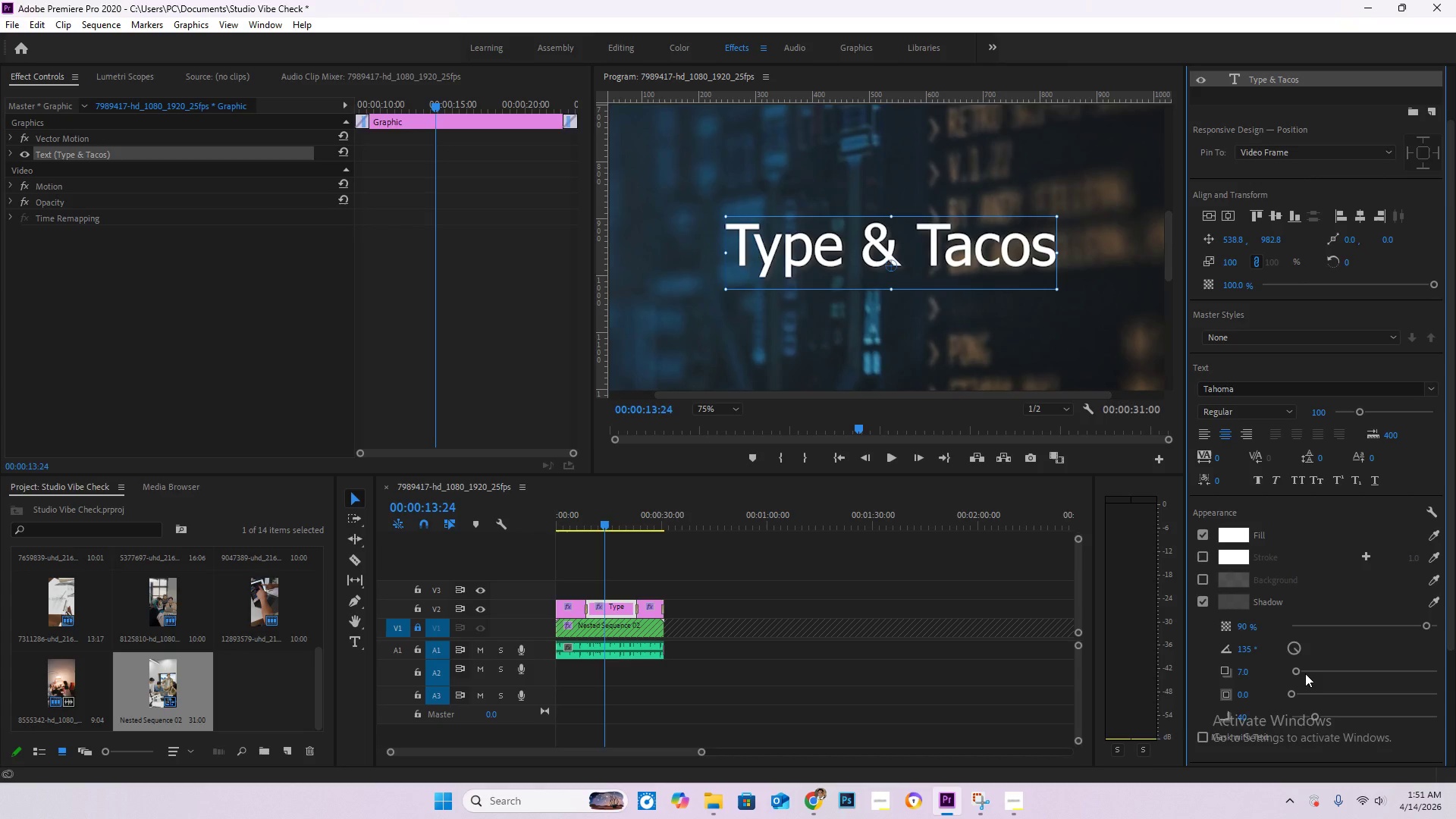 
left_click([1246, 673])
 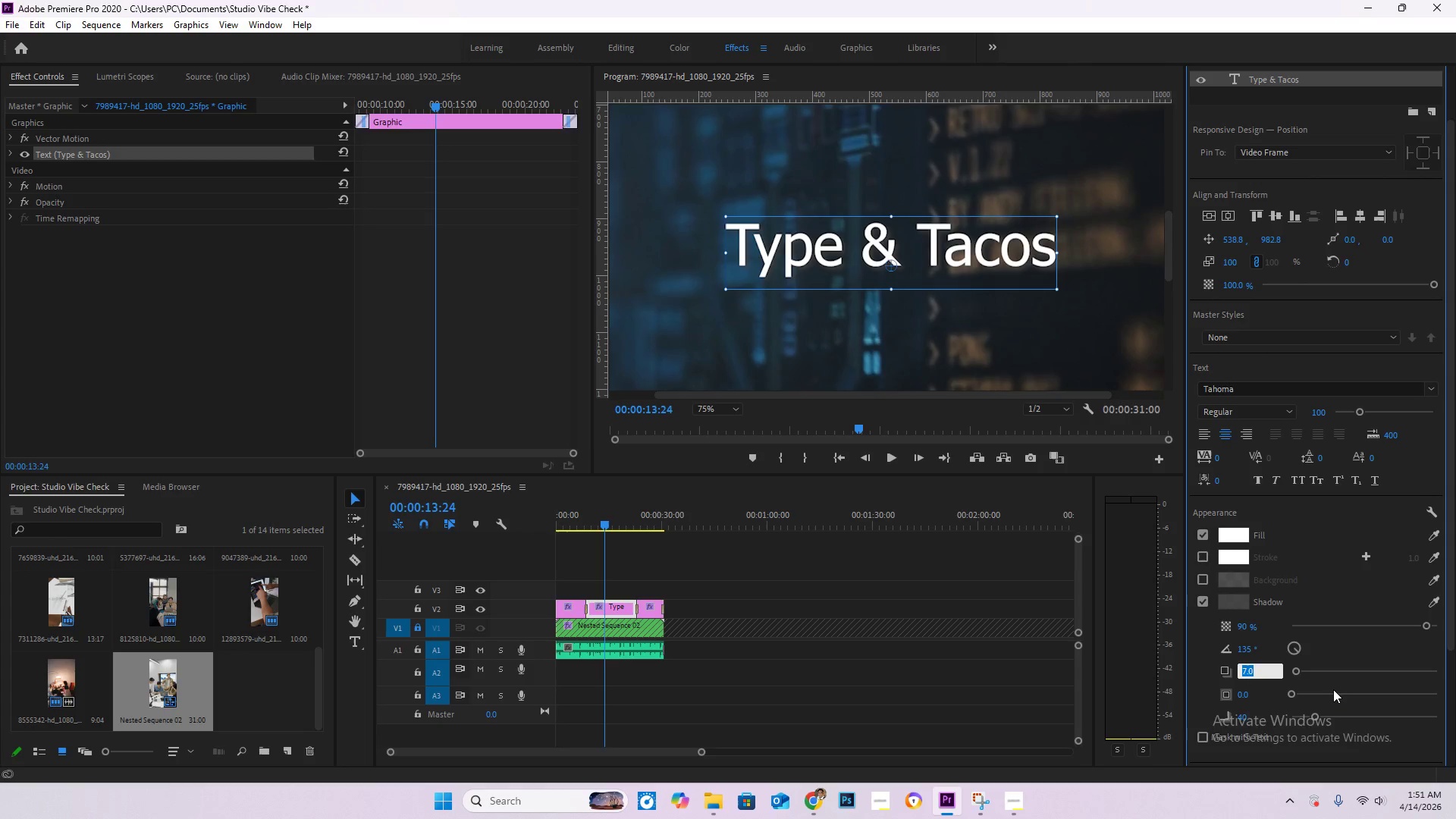 
key(Numpad5)
 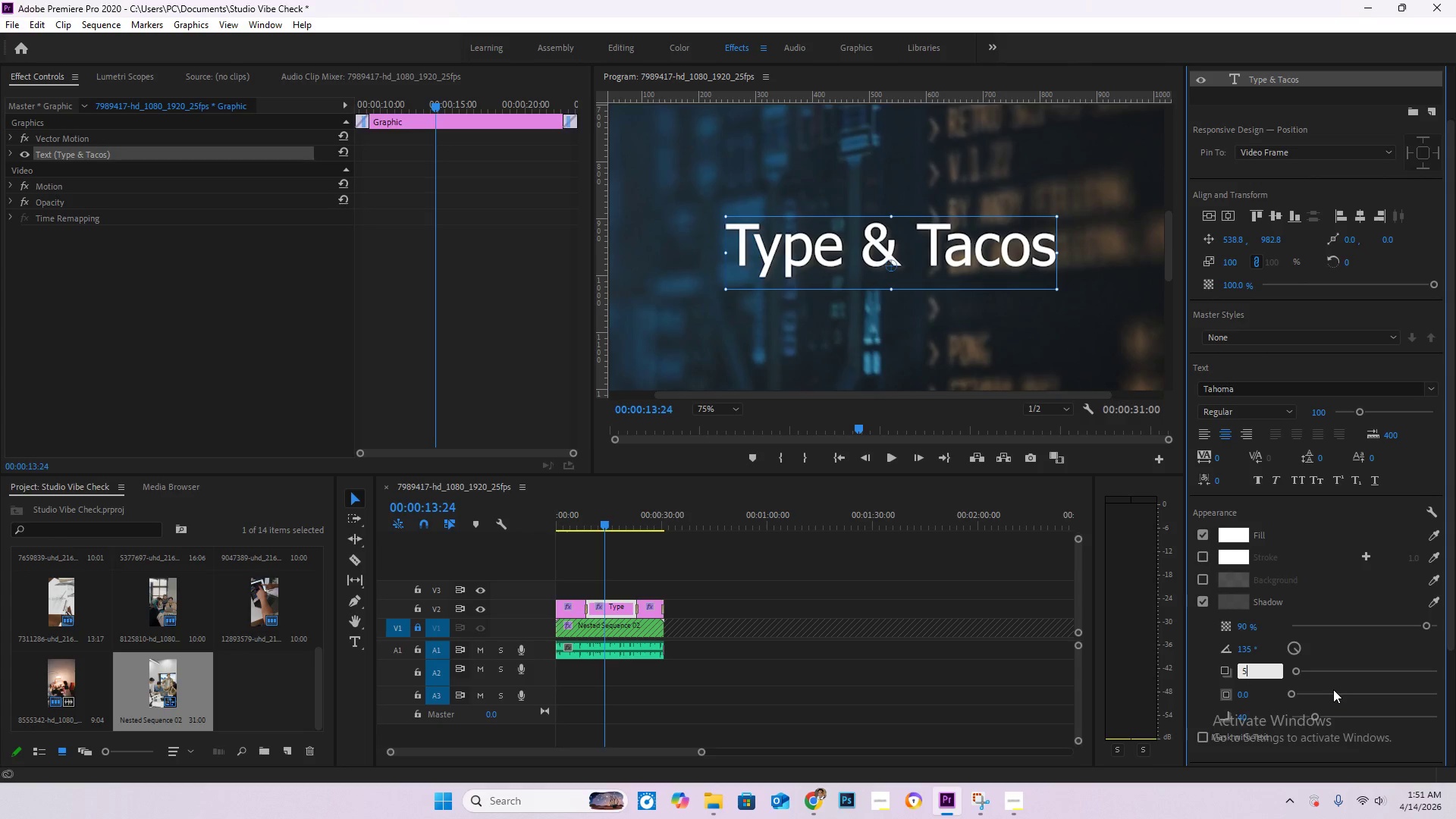 
key(NumpadDecimal)
 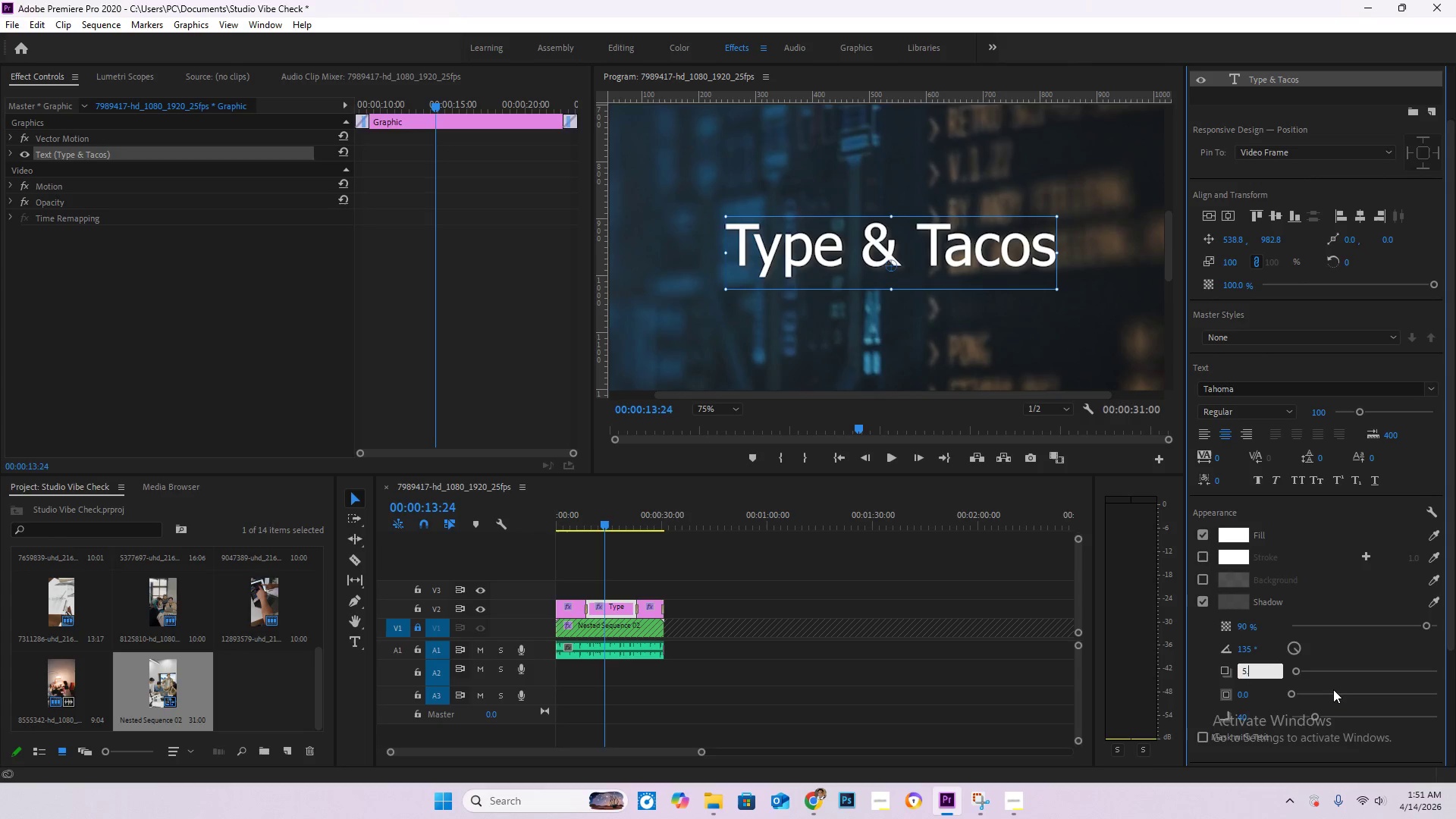 
key(Numpad2)
 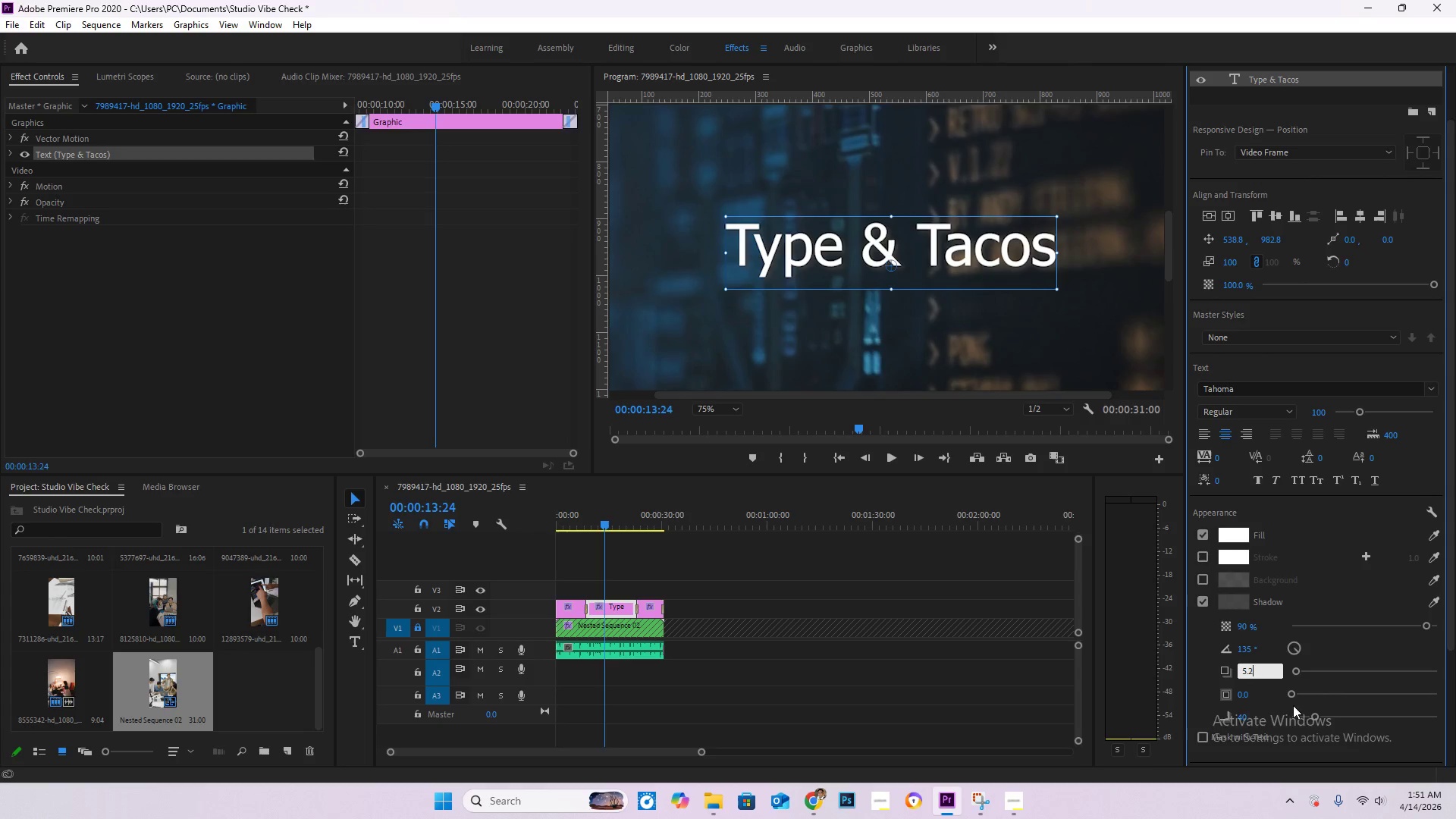 
left_click([1247, 693])
 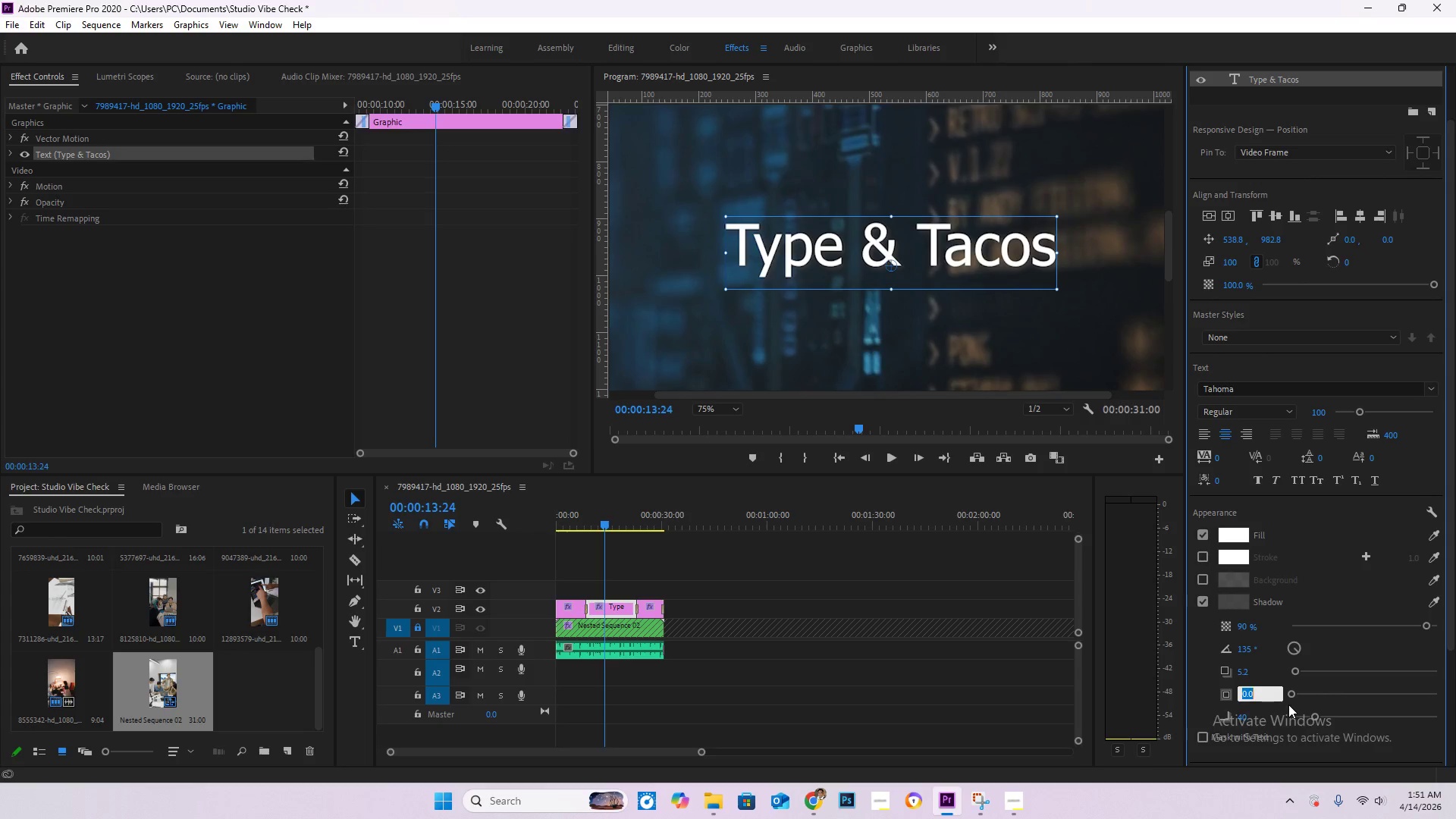 
key(Numpad5)
 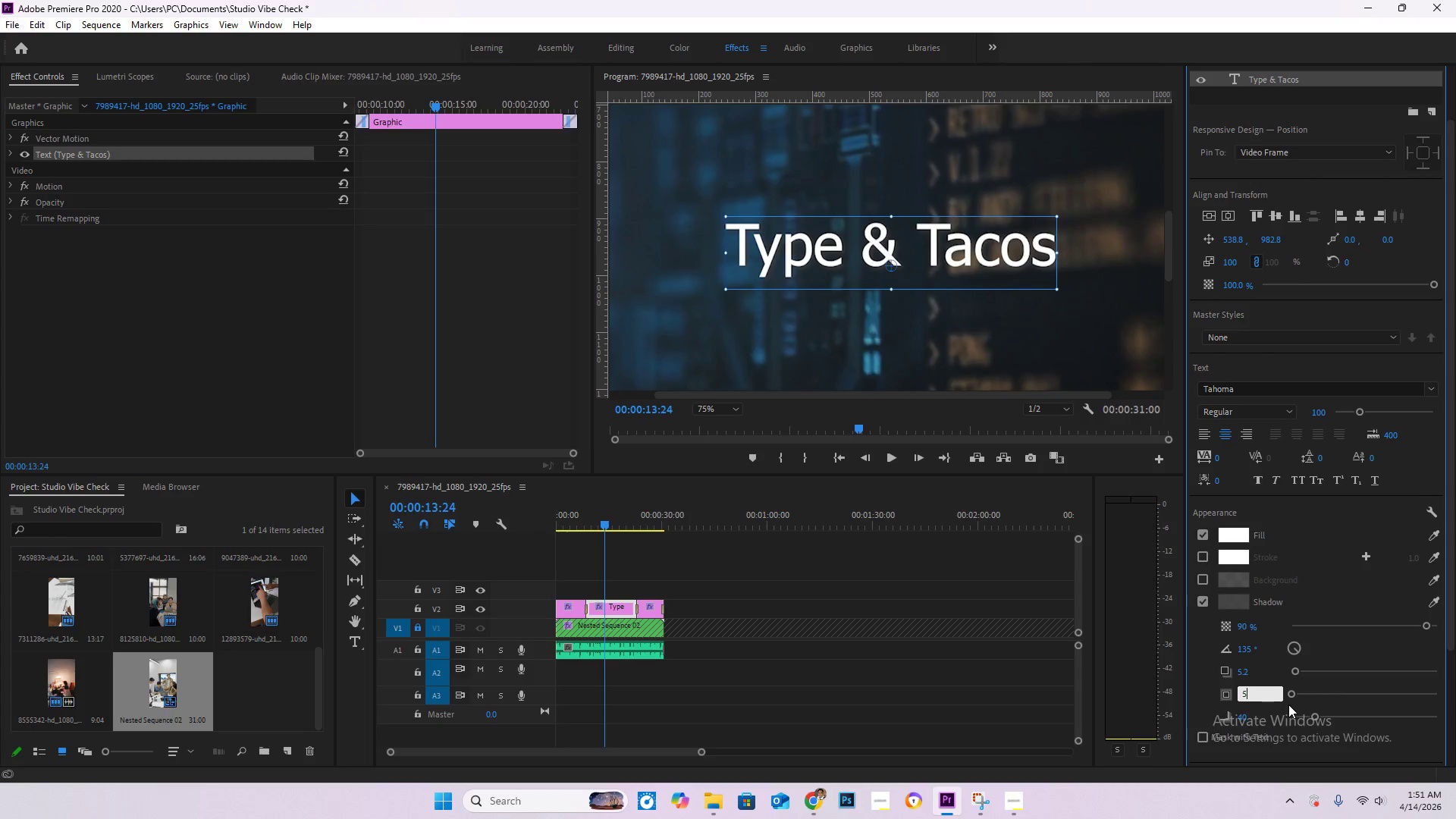 
key(NumpadDecimal)
 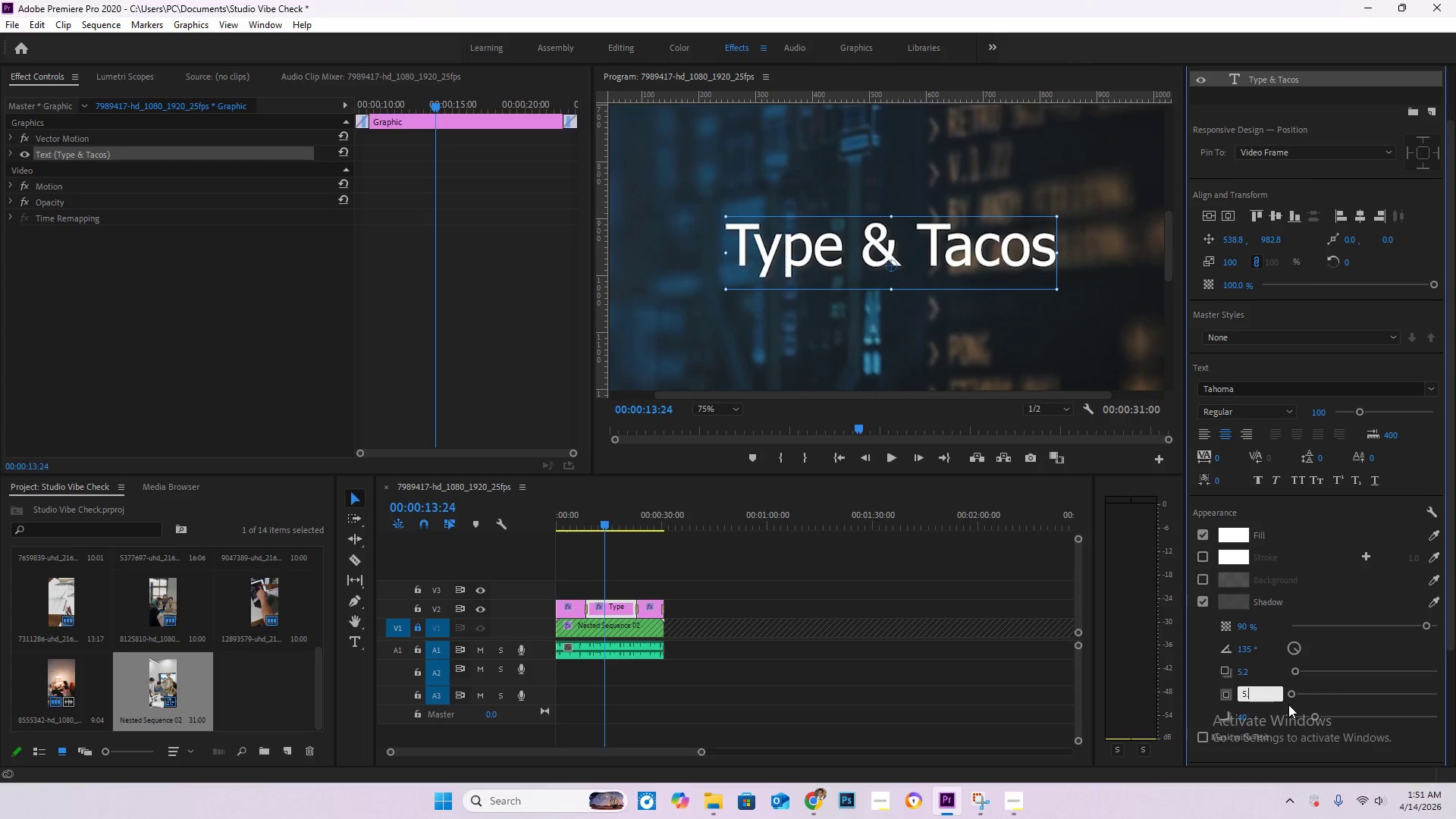 
key(Numpad2)
 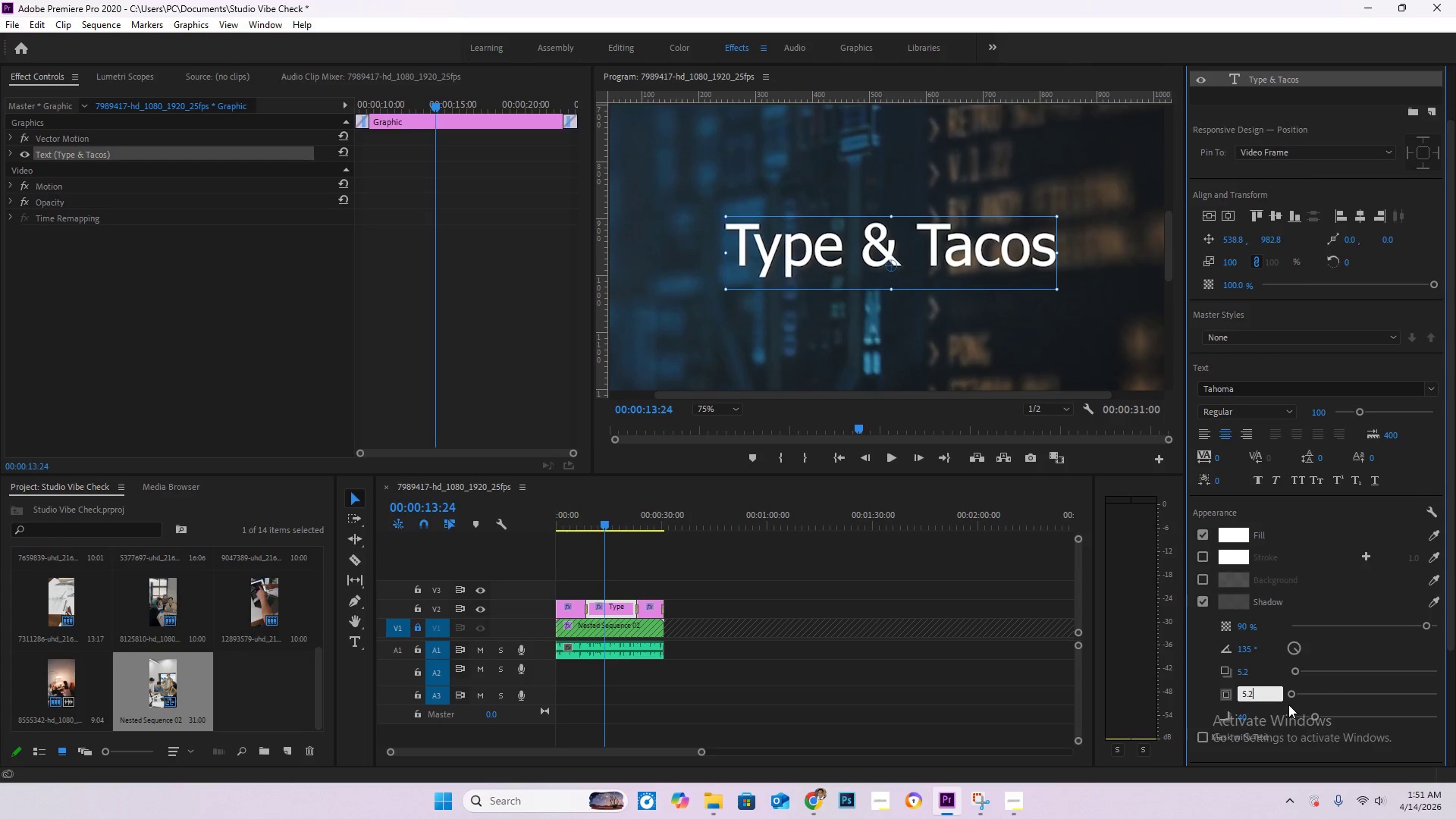 
key(NumpadEnter)
 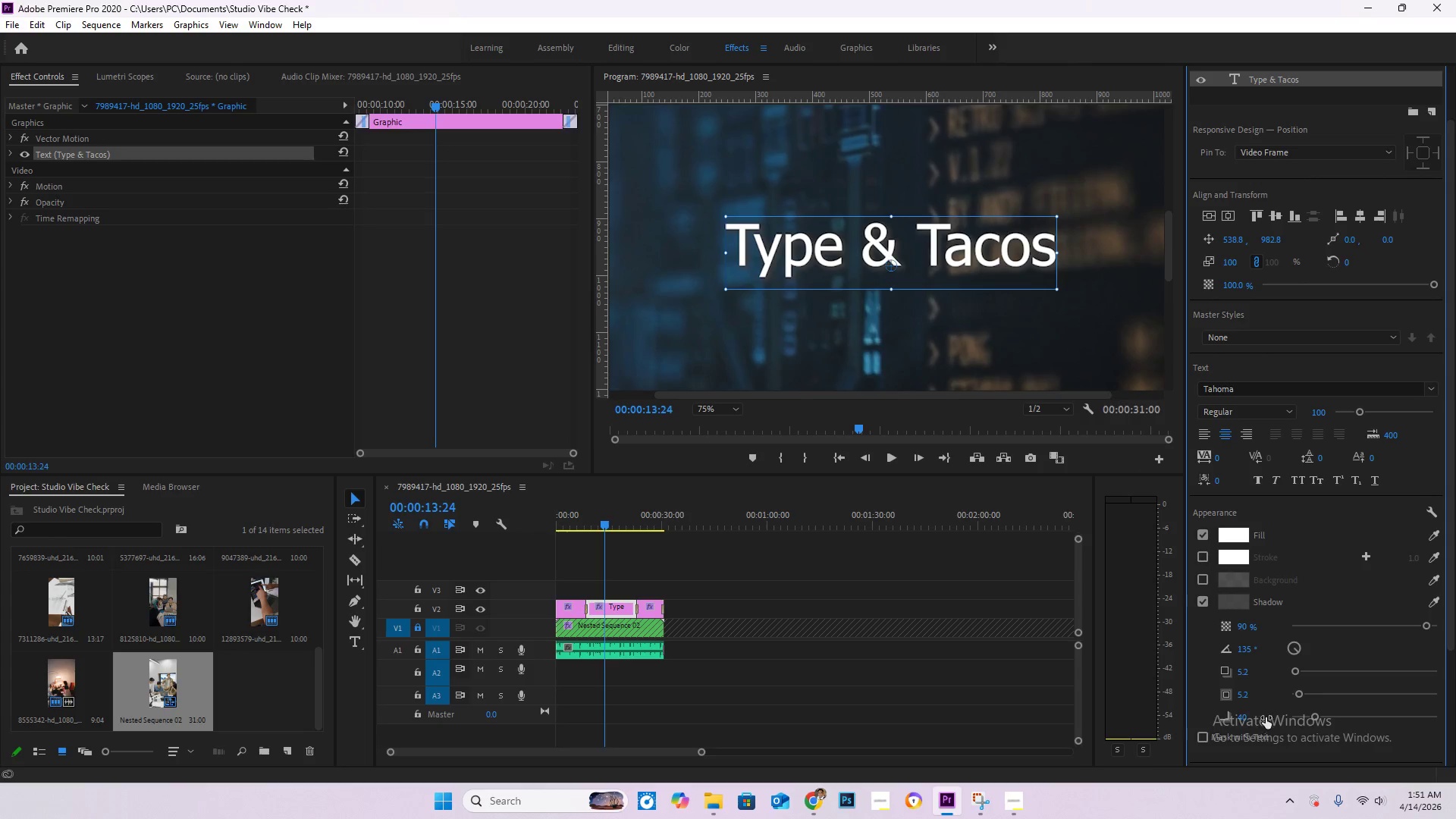 
left_click([1242, 719])
 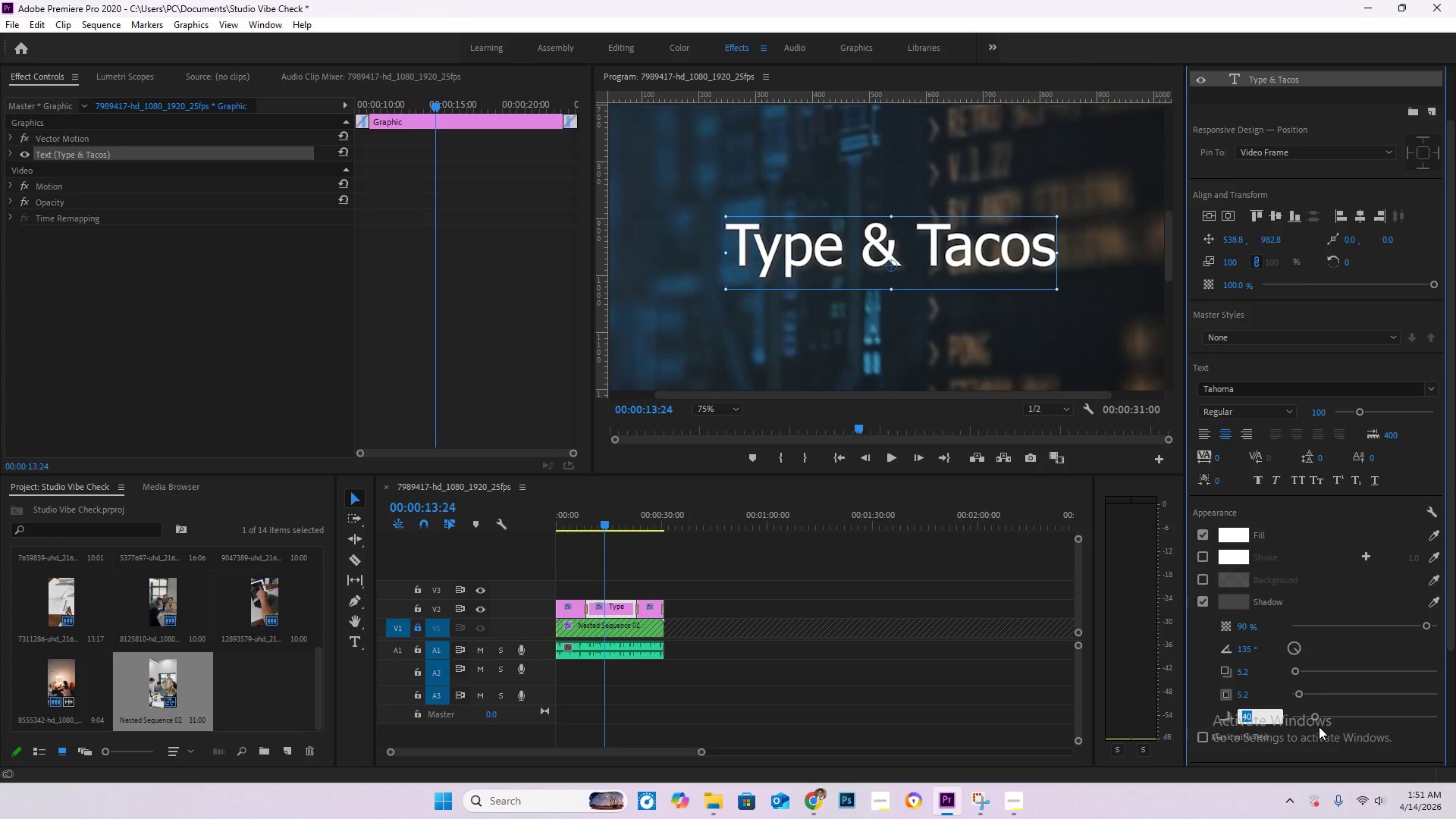 
key(Numpad1)
 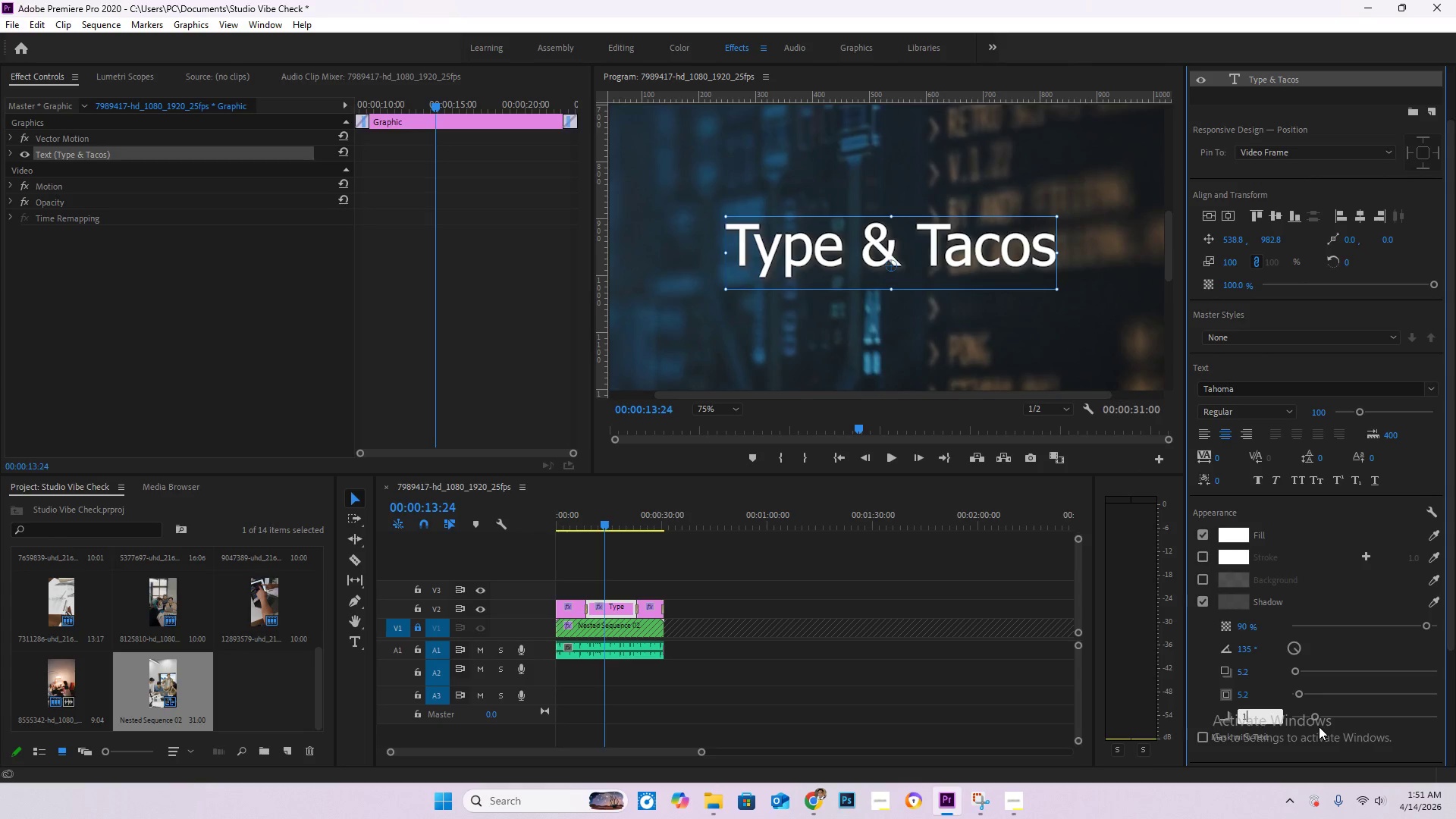 
key(Numpad9)
 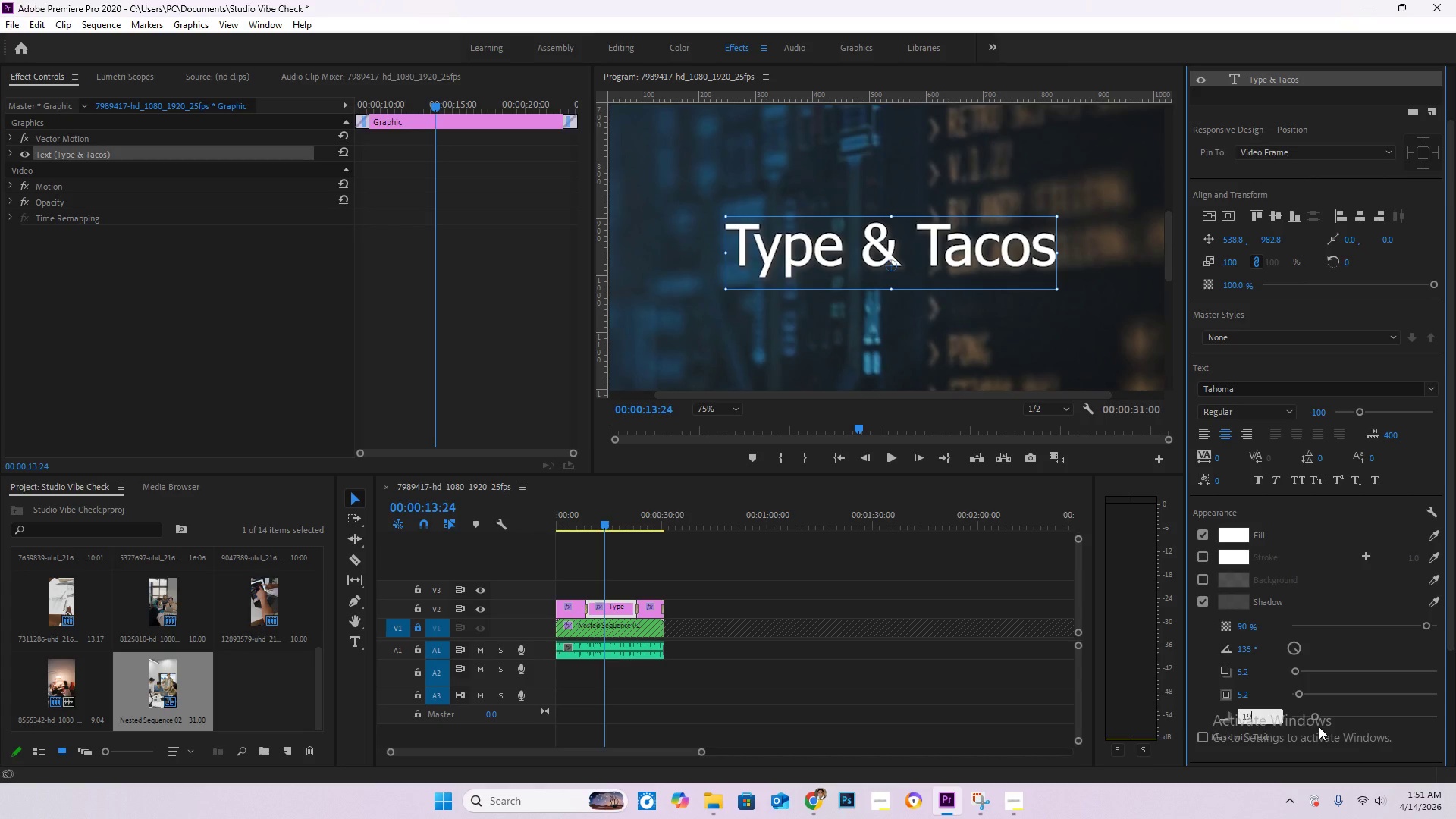 
key(NumpadEnter)
 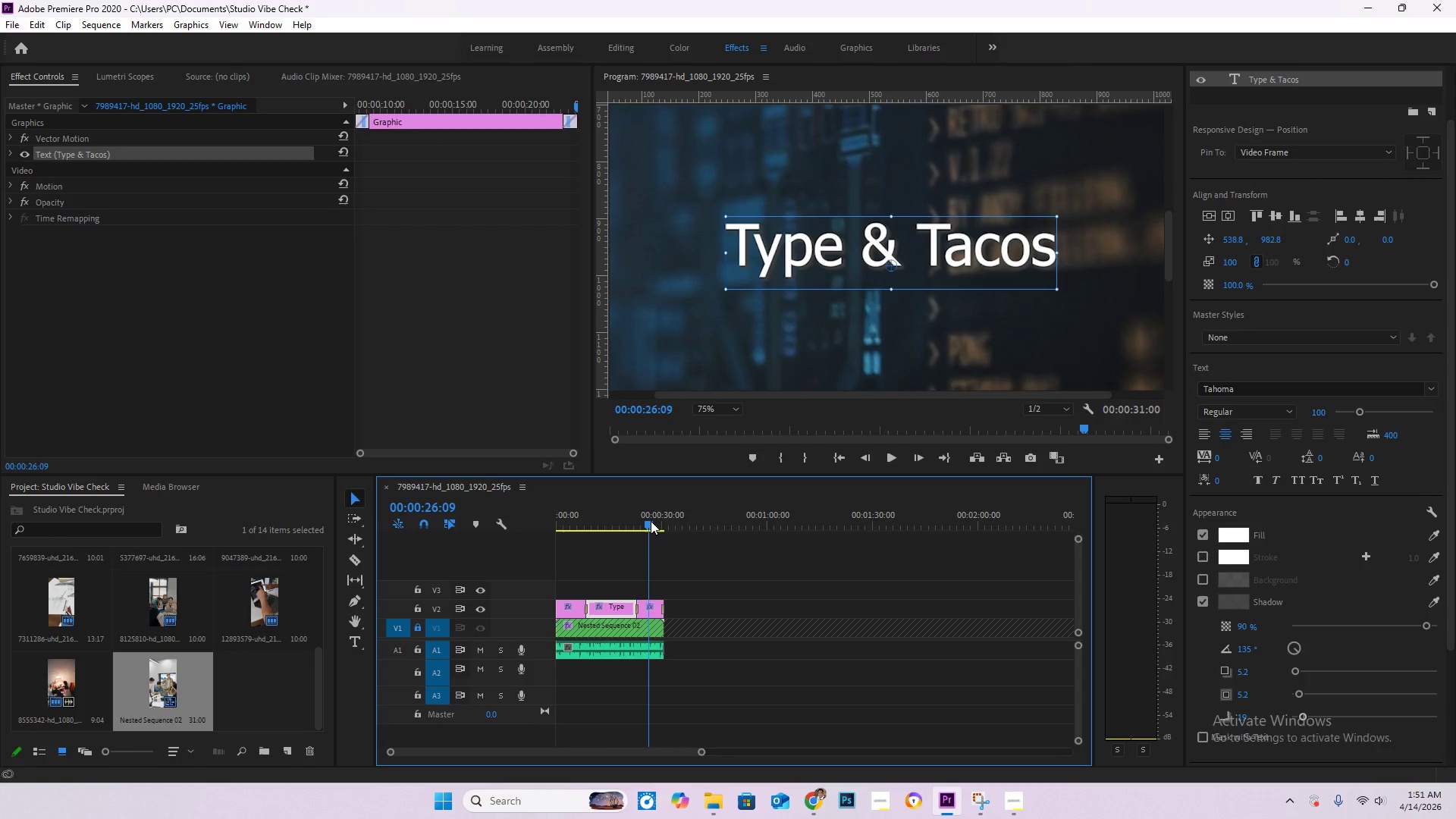 
left_click([654, 609])
 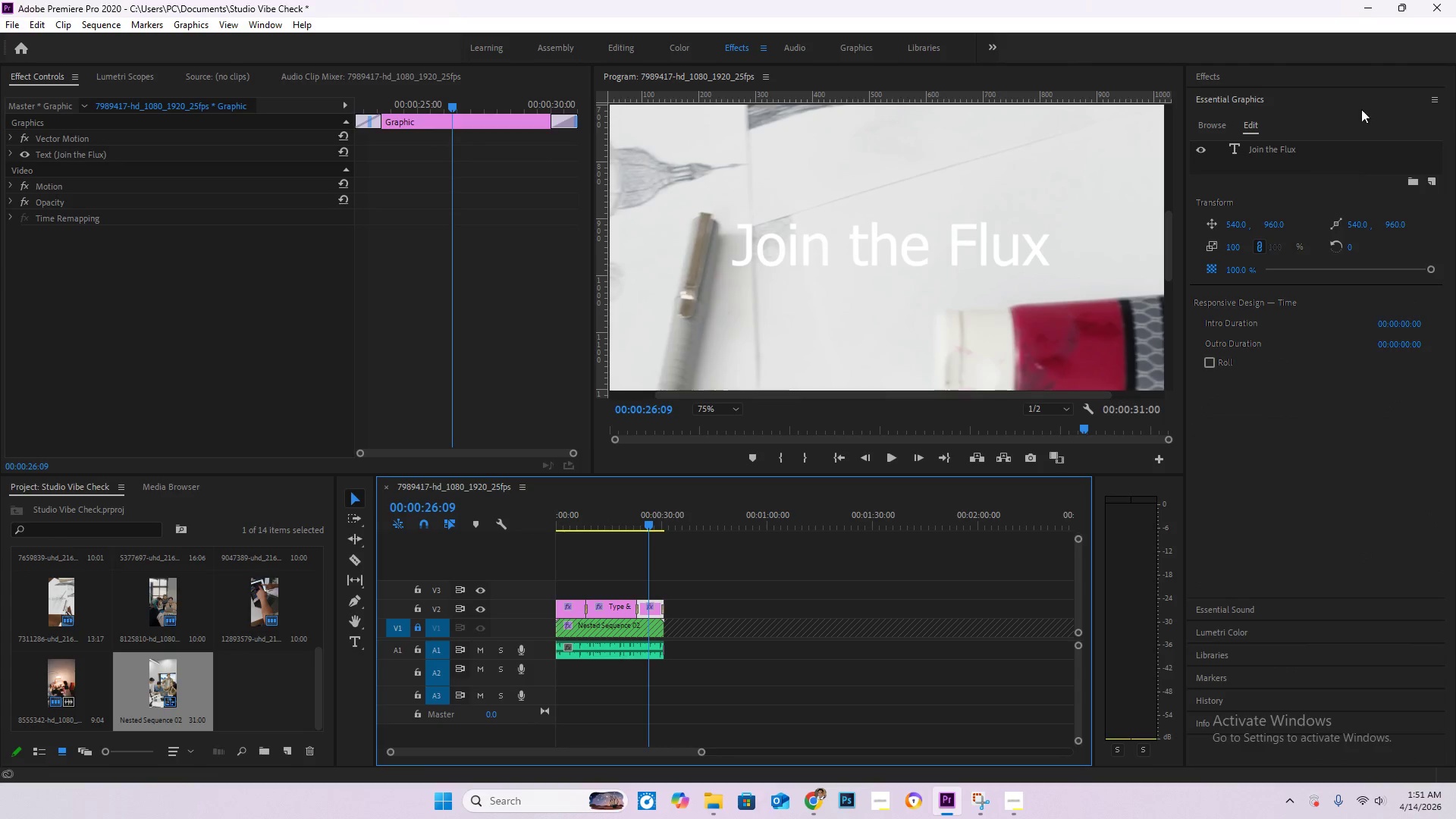 
left_click([1273, 148])
 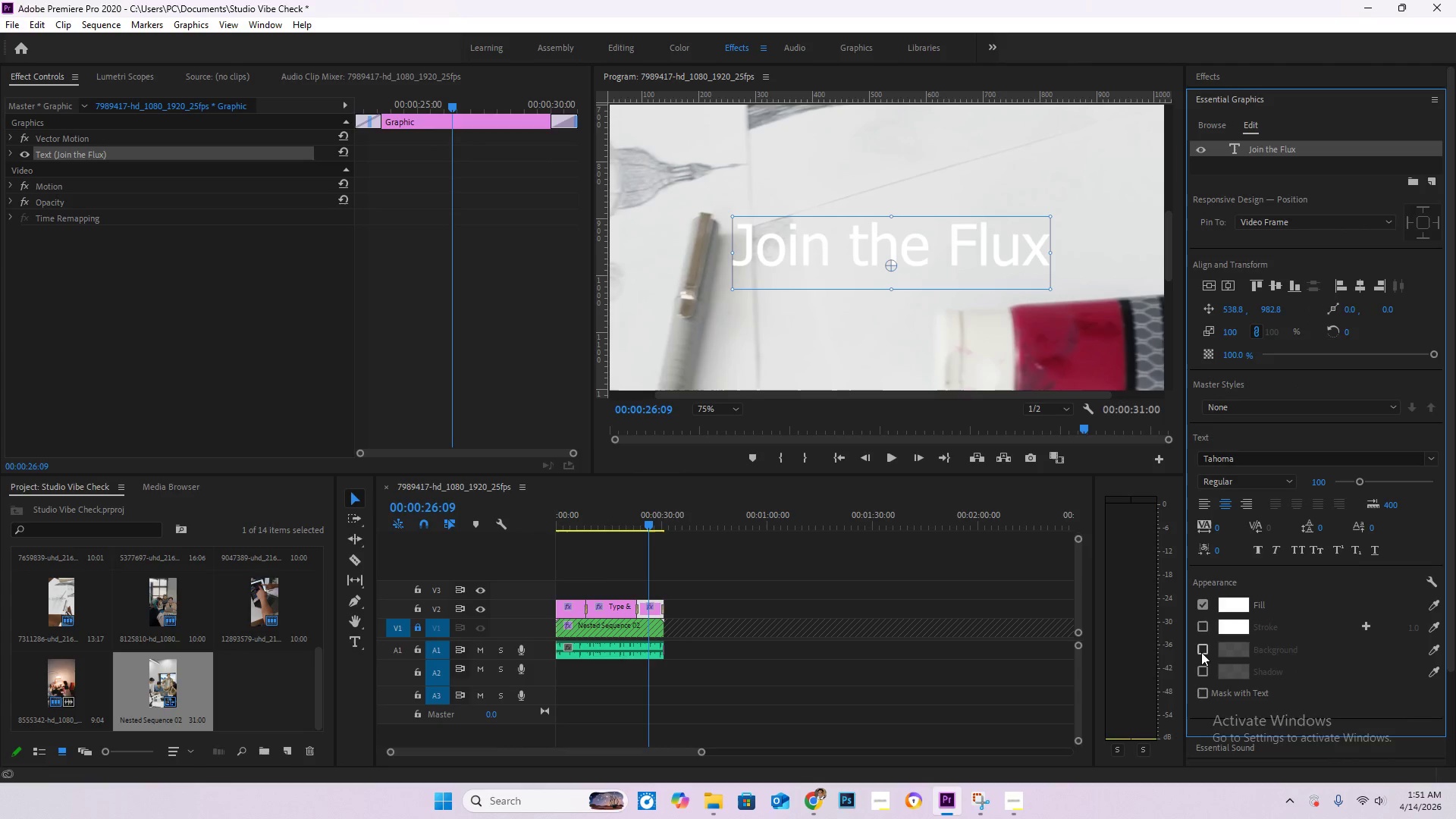 
left_click([1201, 671])
 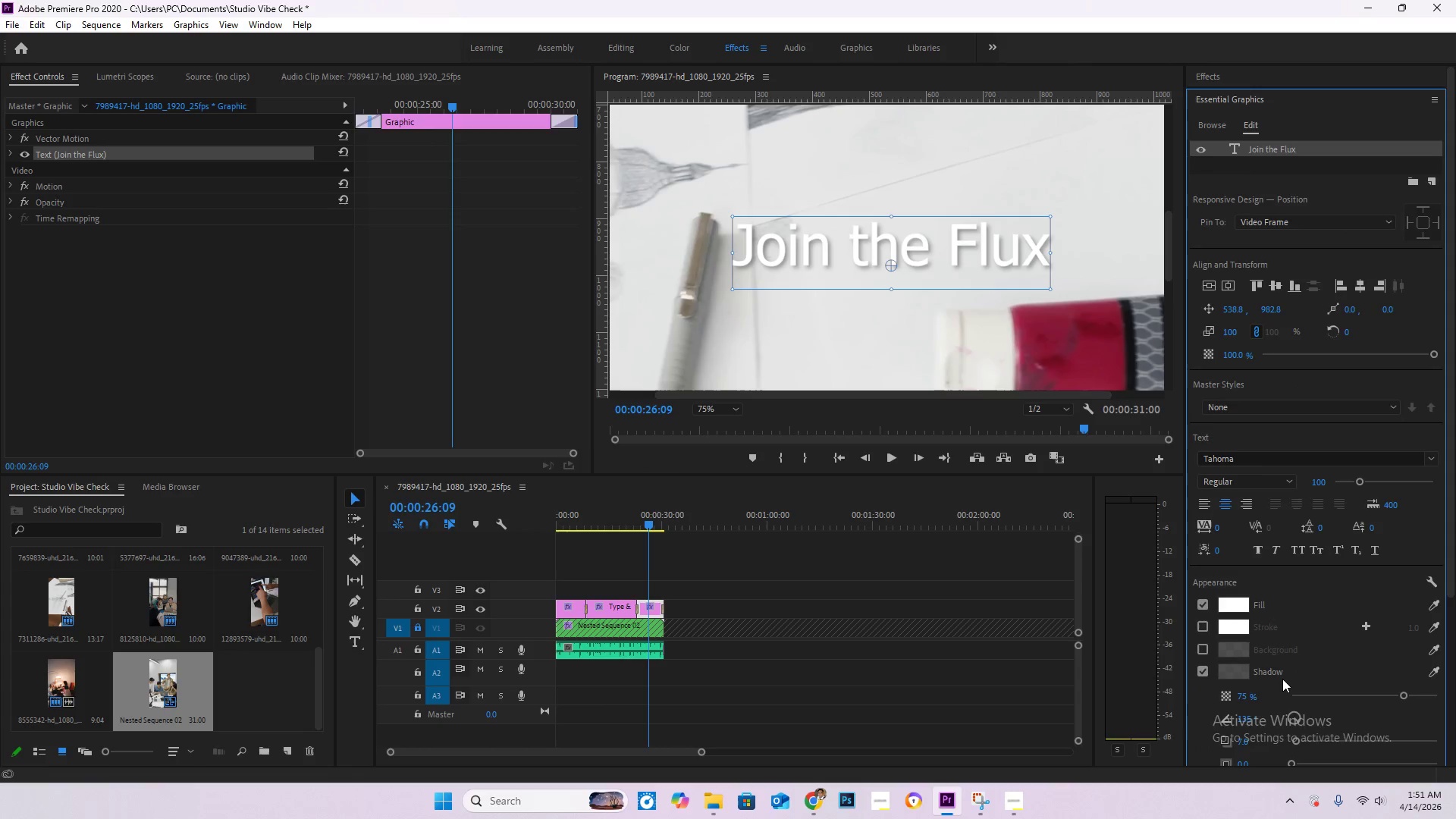 
scroll: coordinate [1296, 685], scroll_direction: down, amount: 1.0
 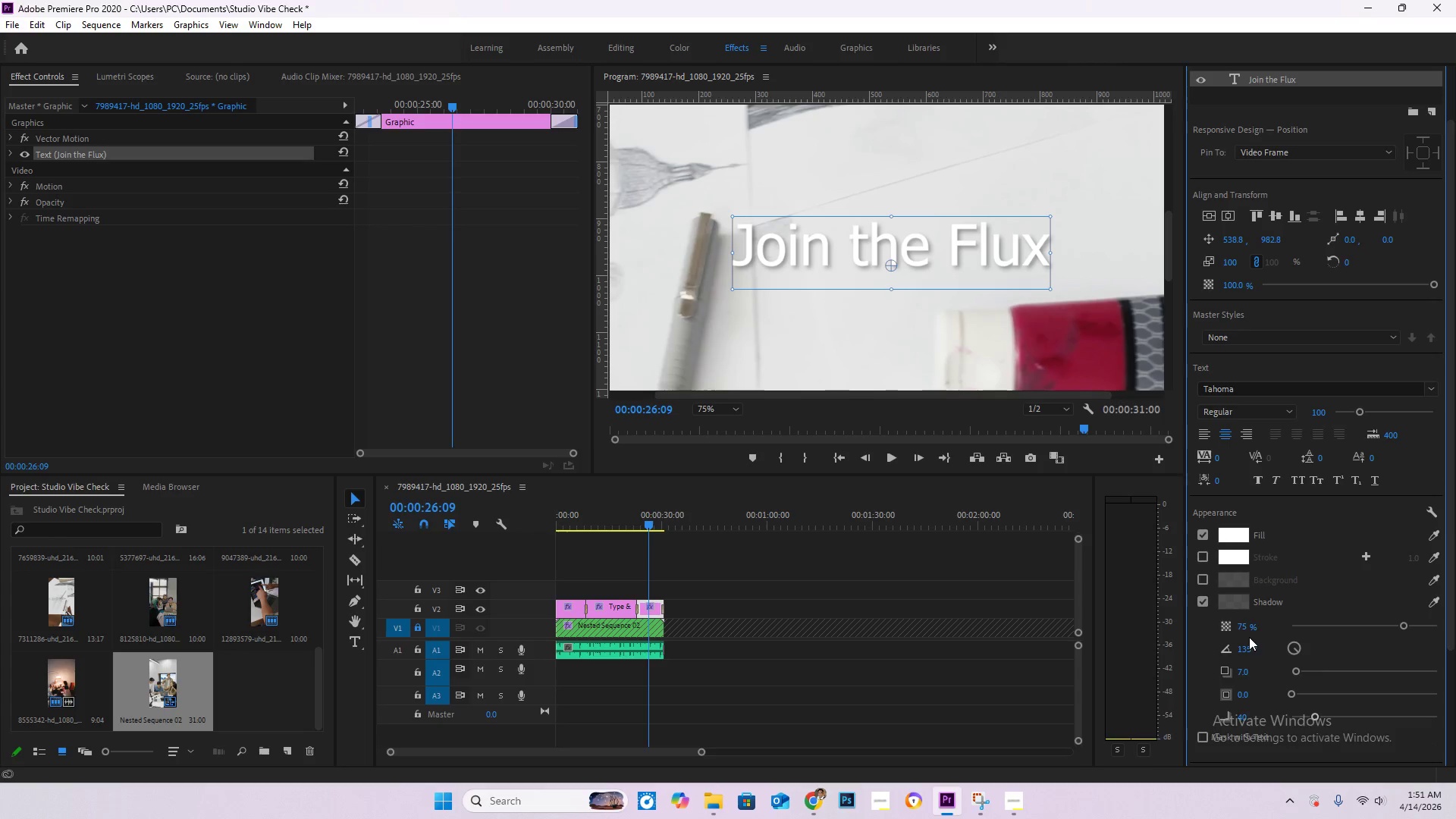 
left_click([1248, 629])
 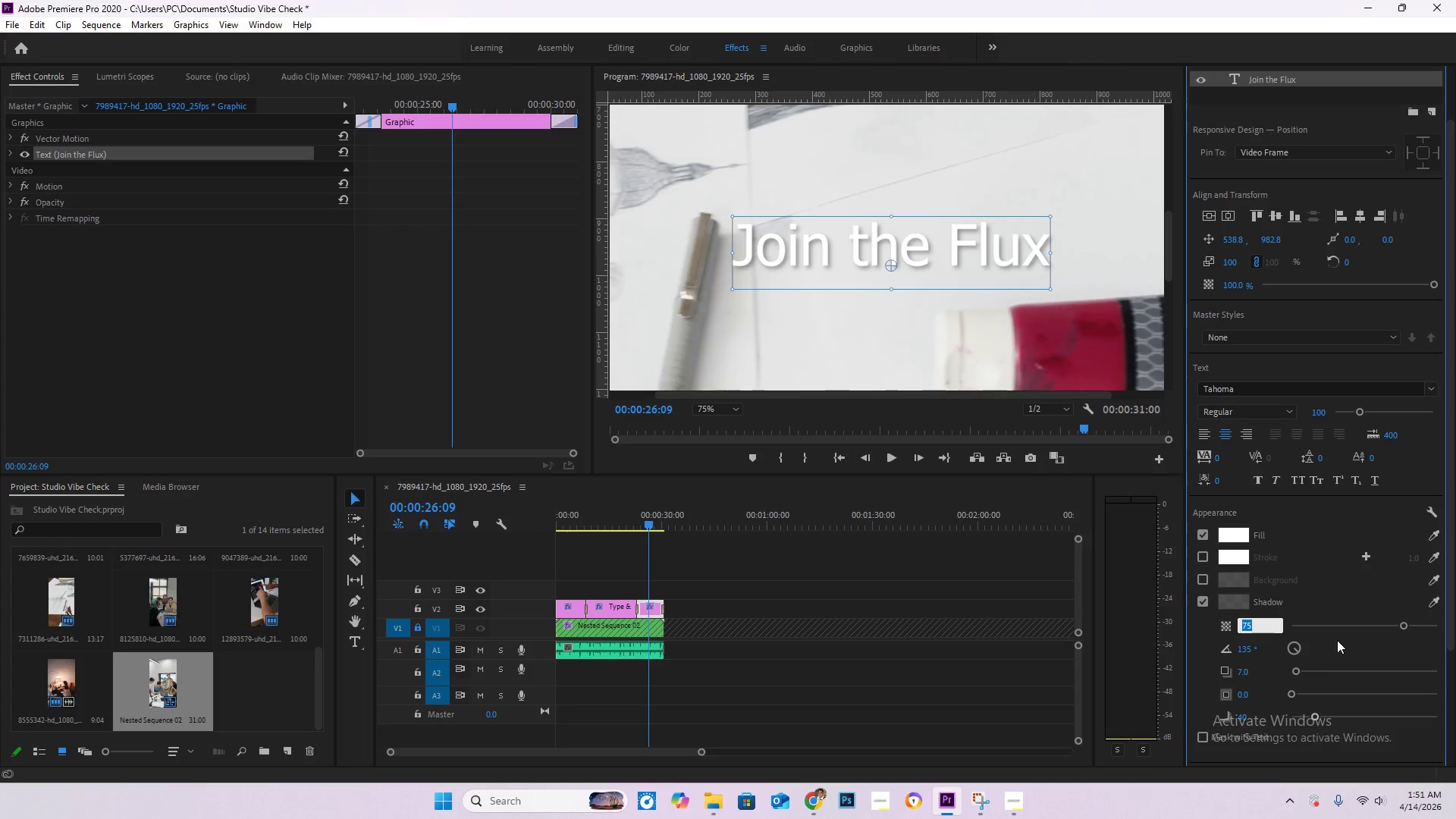 
key(Numpad9)
 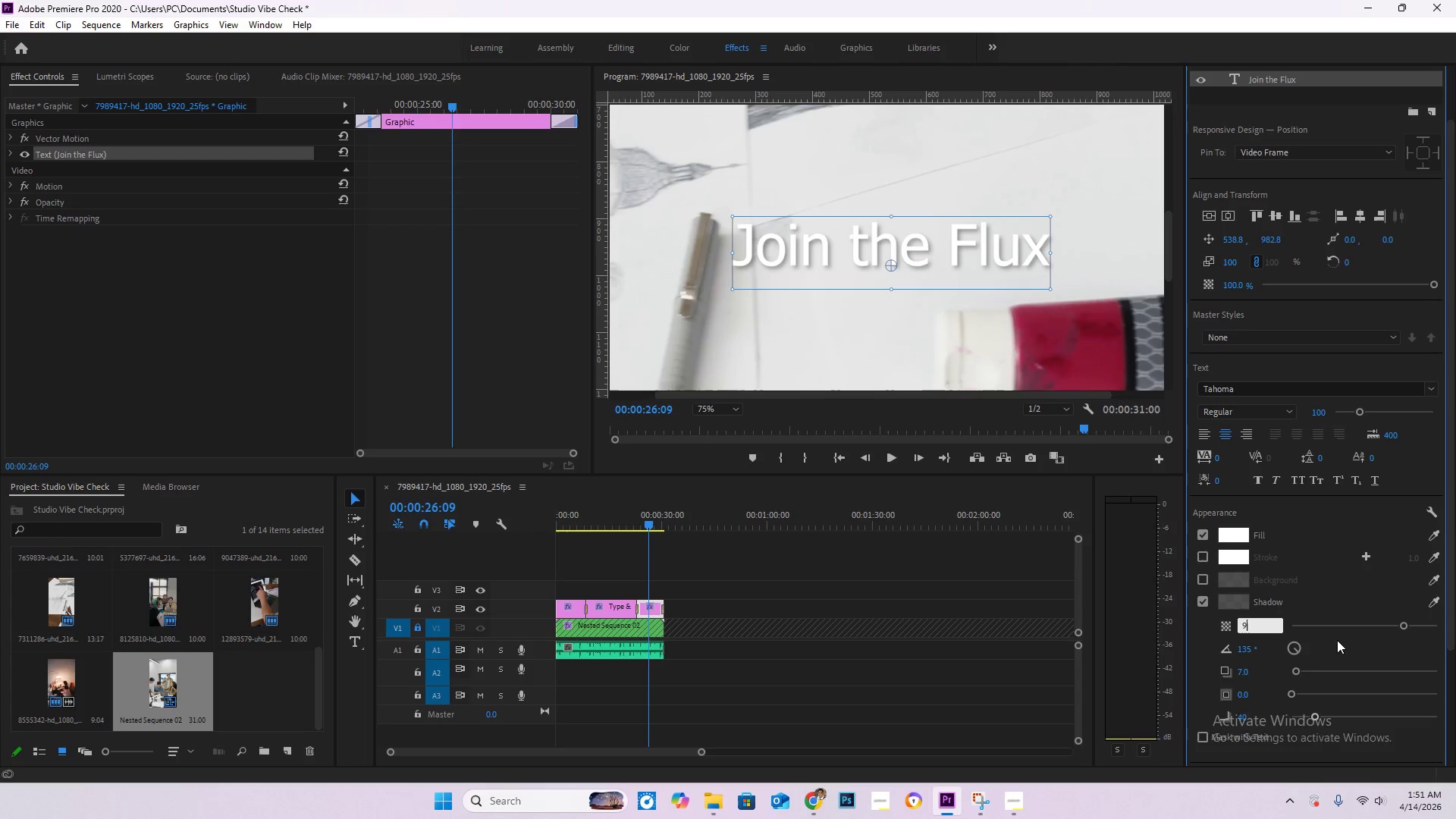 
key(Numpad0)
 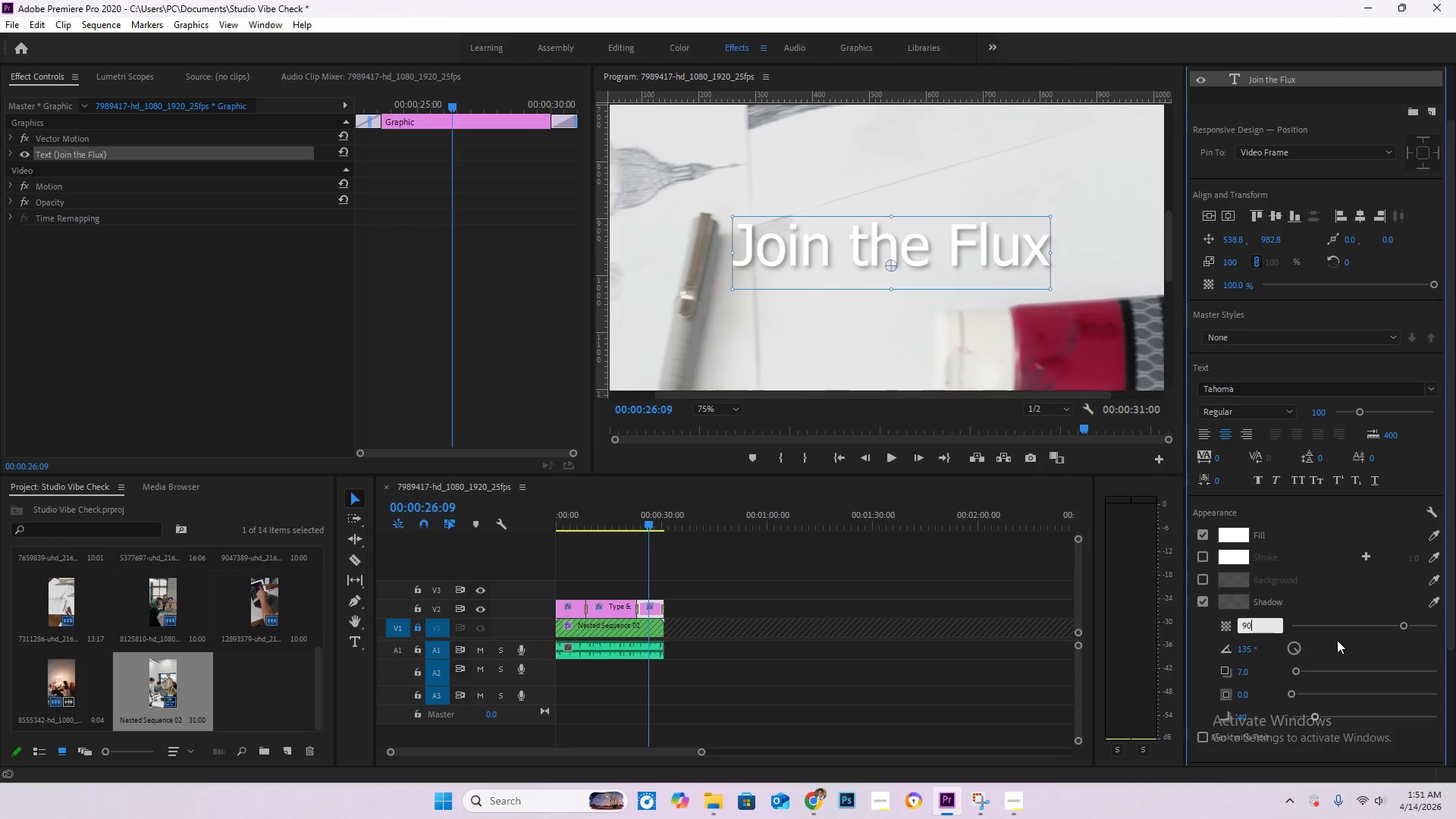 
key(NumpadEnter)
 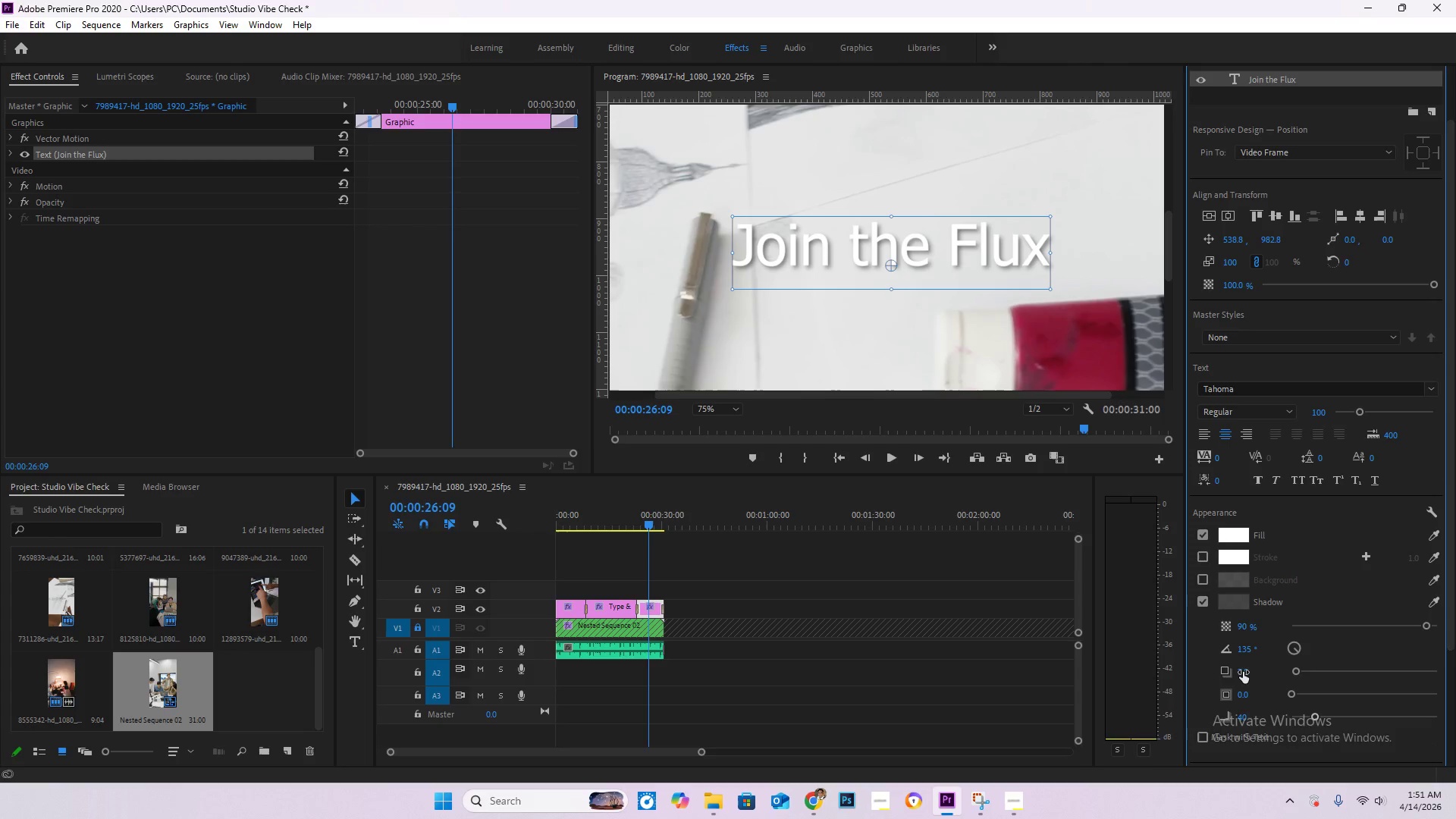 
left_click([1244, 672])
 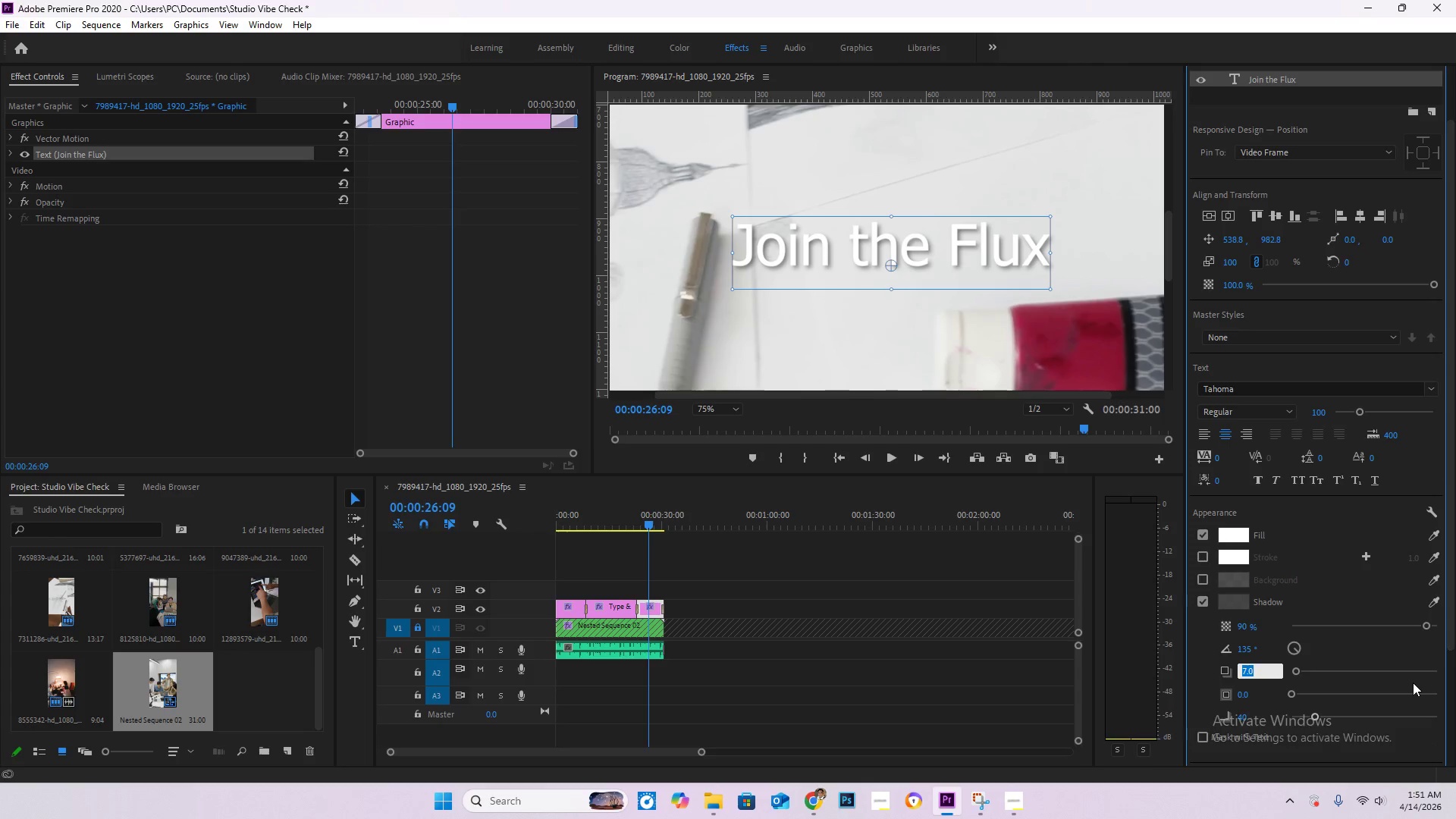 
key(Numpad5)
 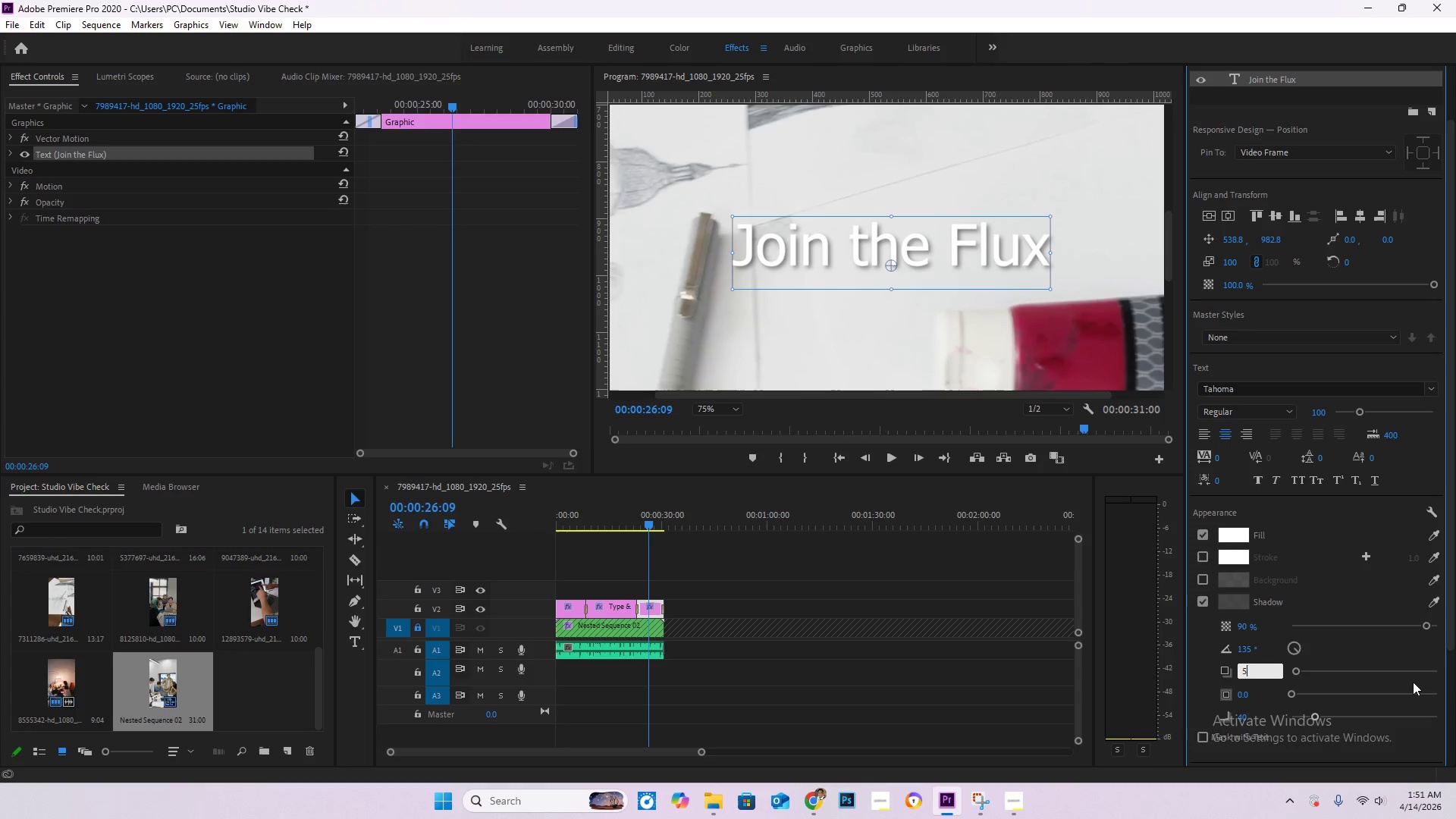 
key(NumpadDecimal)
 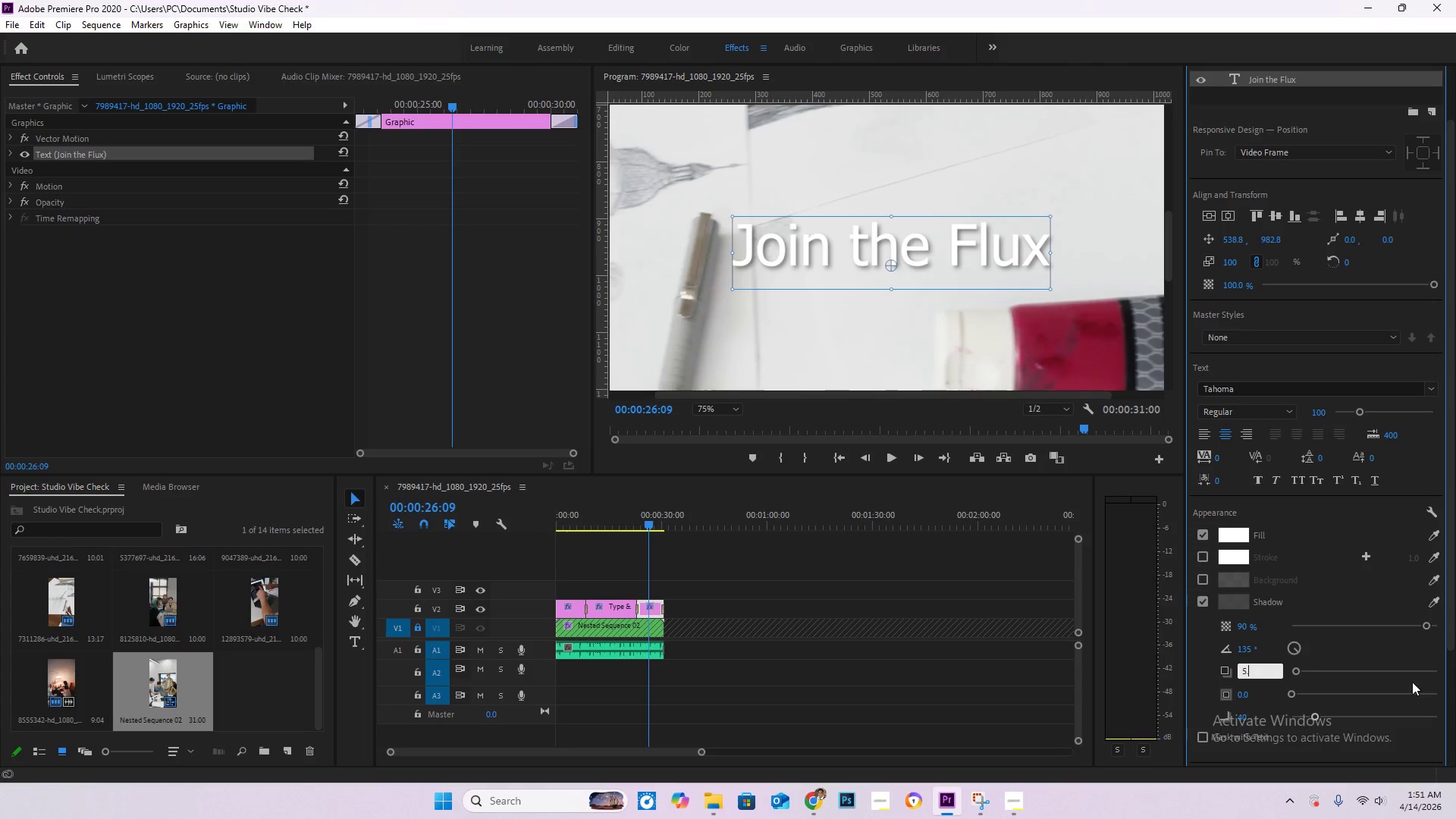 
key(Numpad2)
 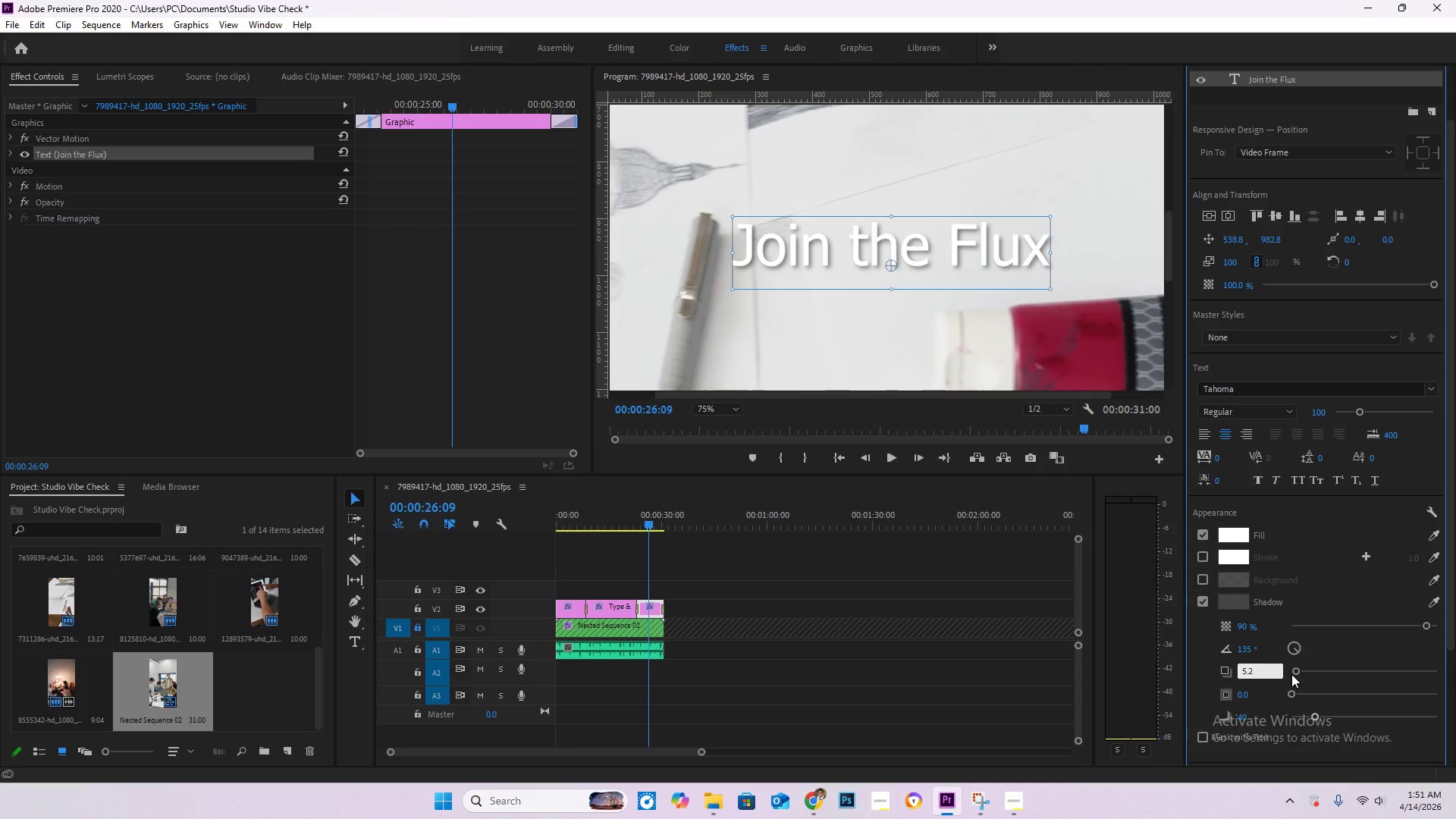 
left_click([1247, 698])
 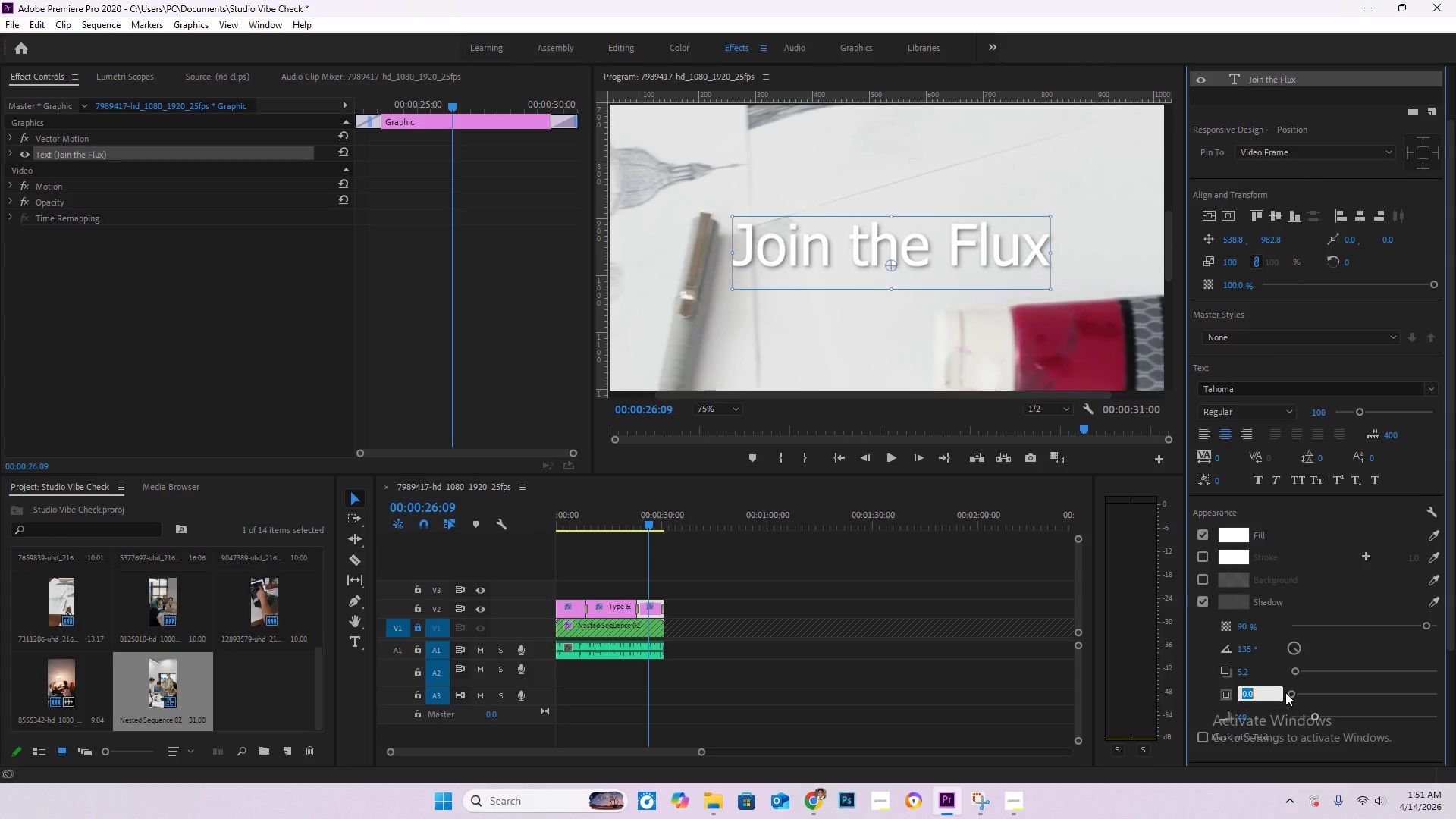 
key(Numpad5)
 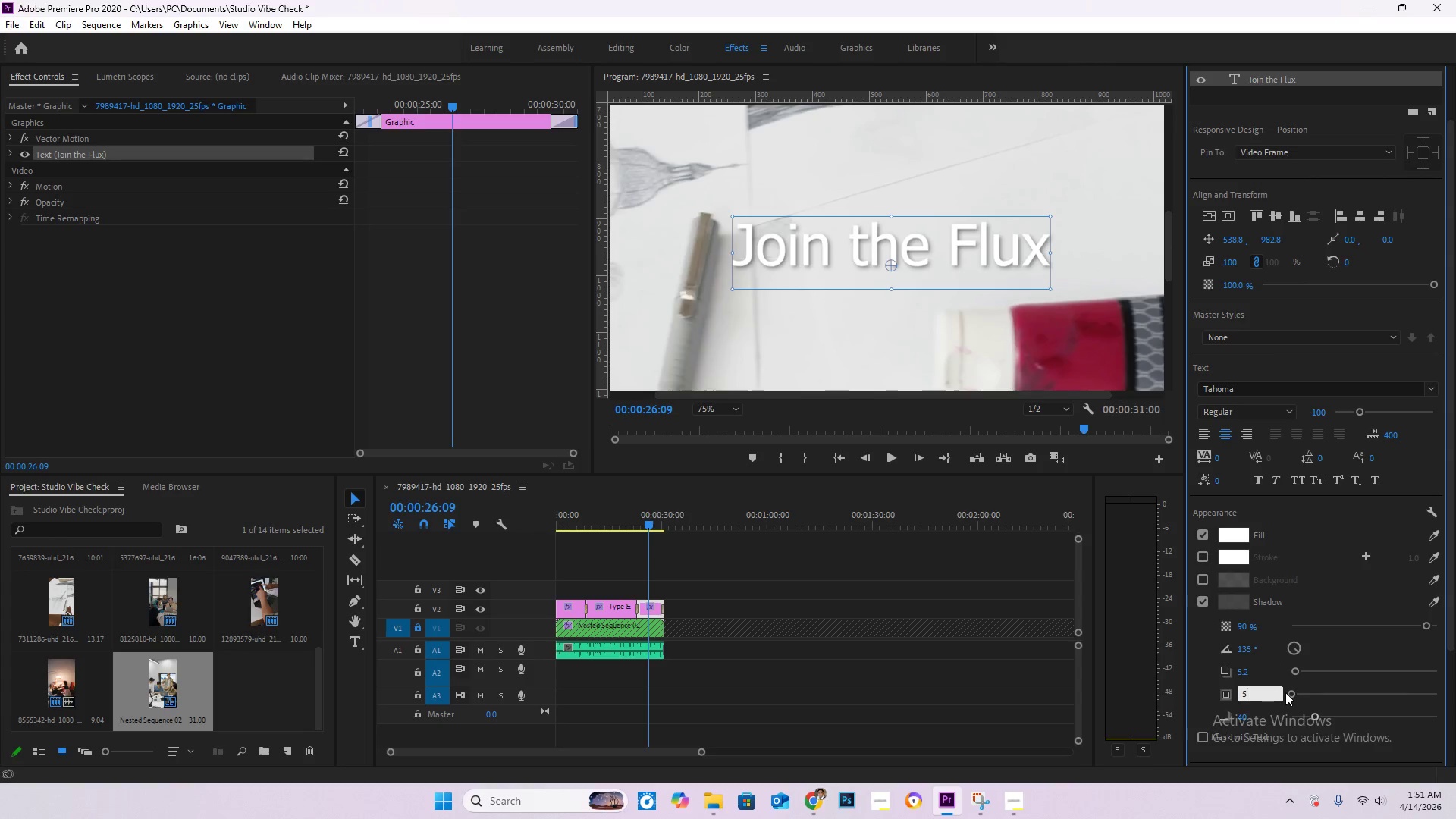 
key(NumpadDecimal)
 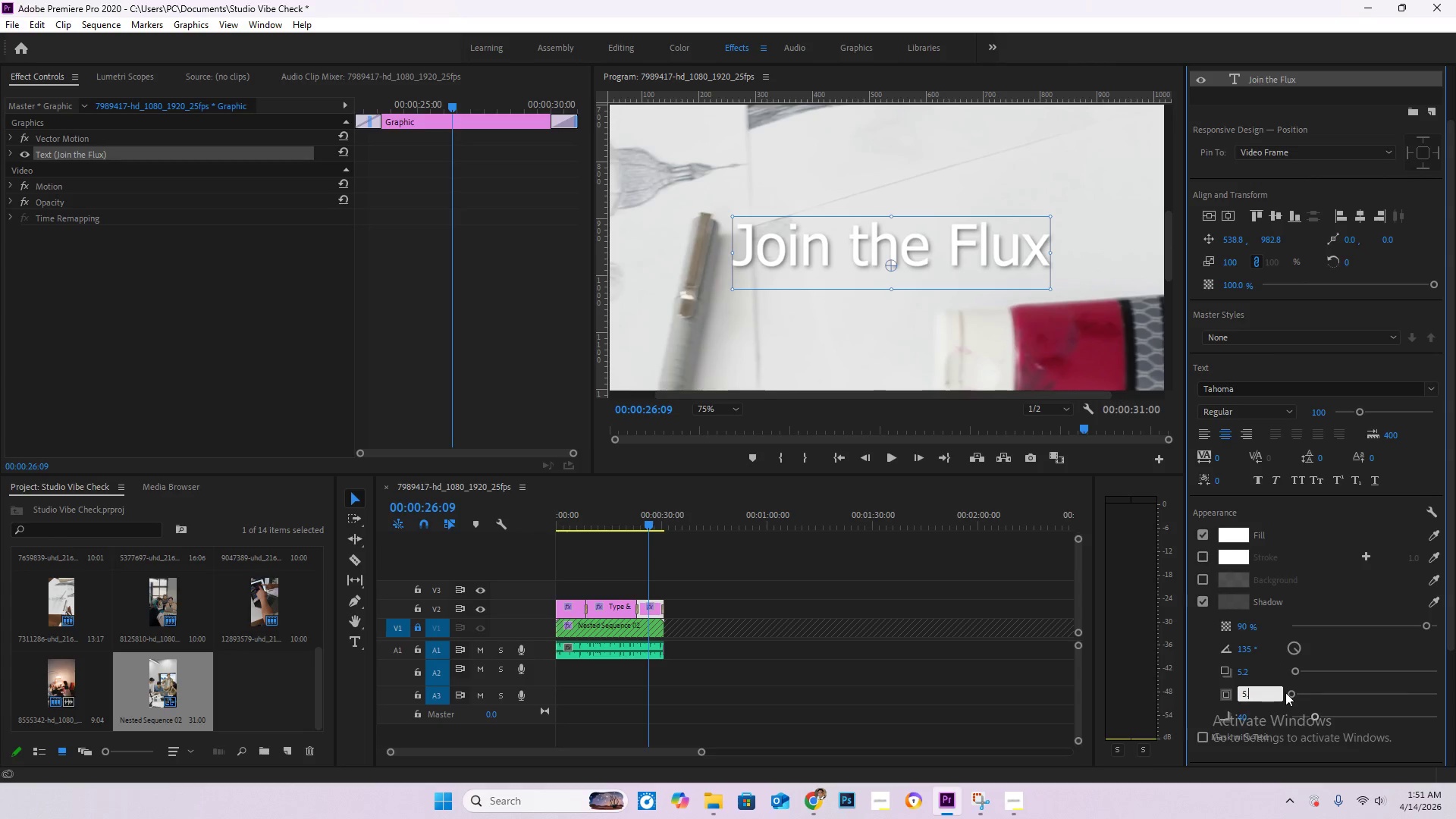 
key(Numpad2)
 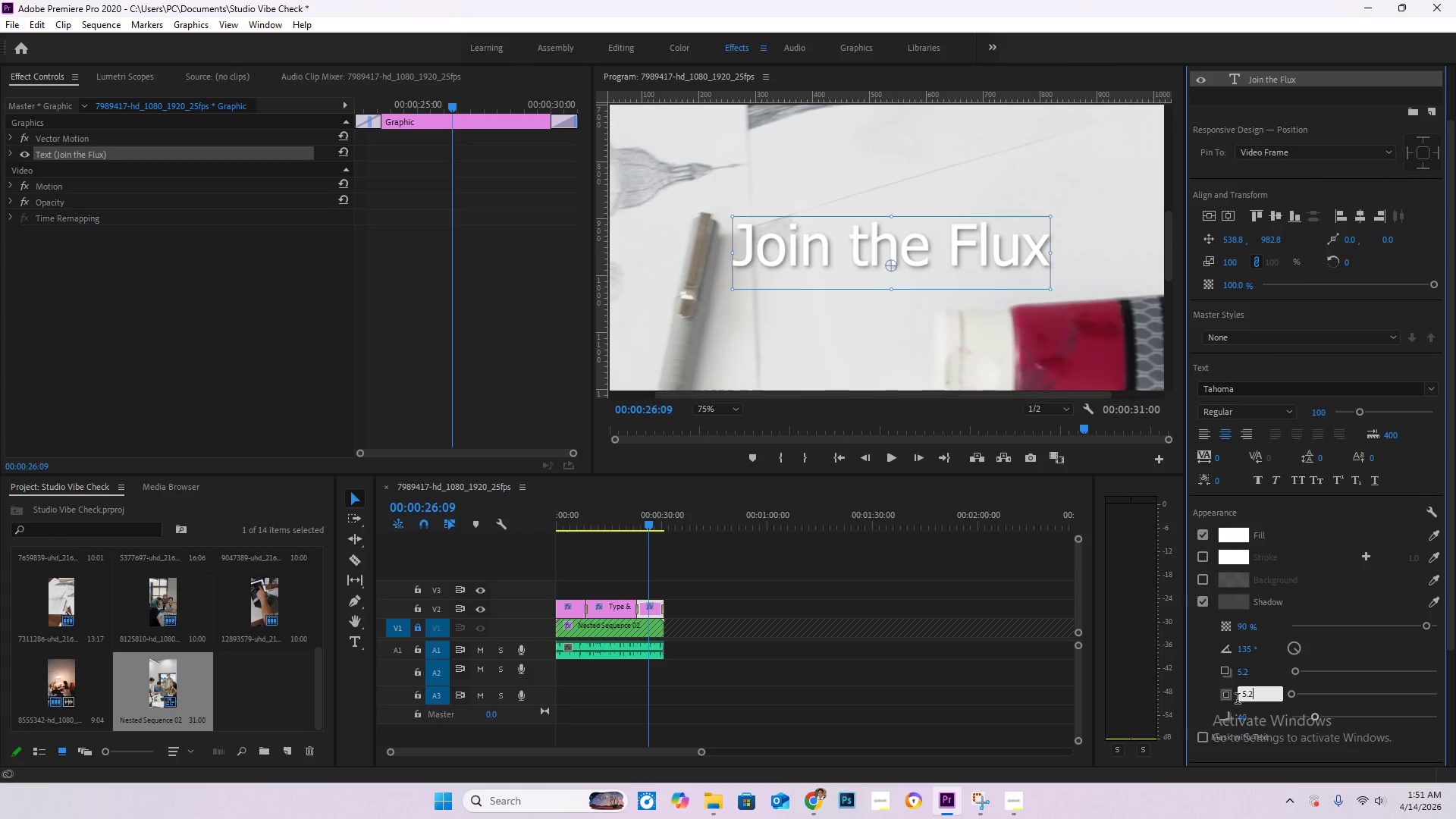 
left_click([1244, 718])
 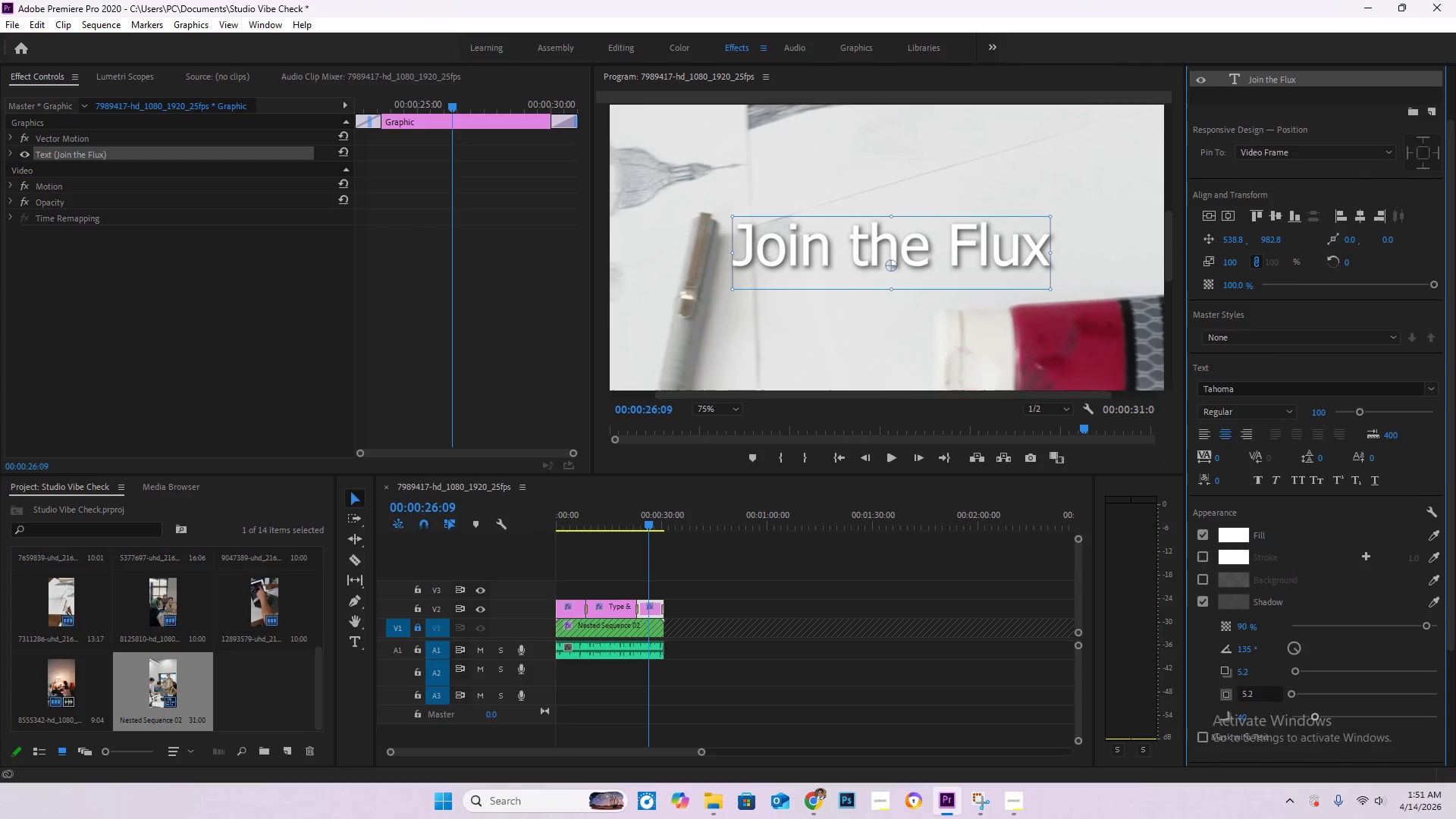 
mouse_move([1279, 720])
 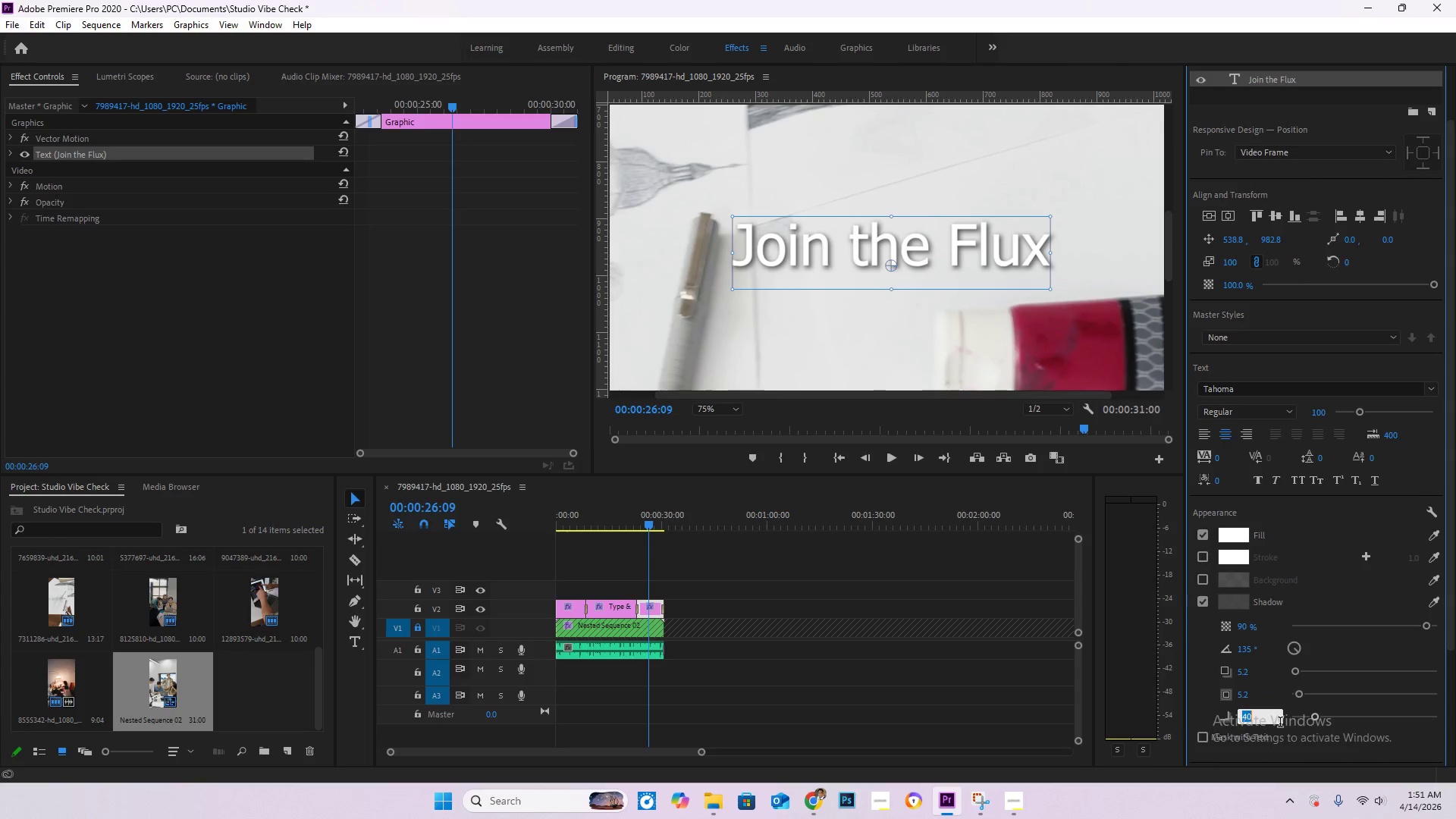 
key(Numpad1)
 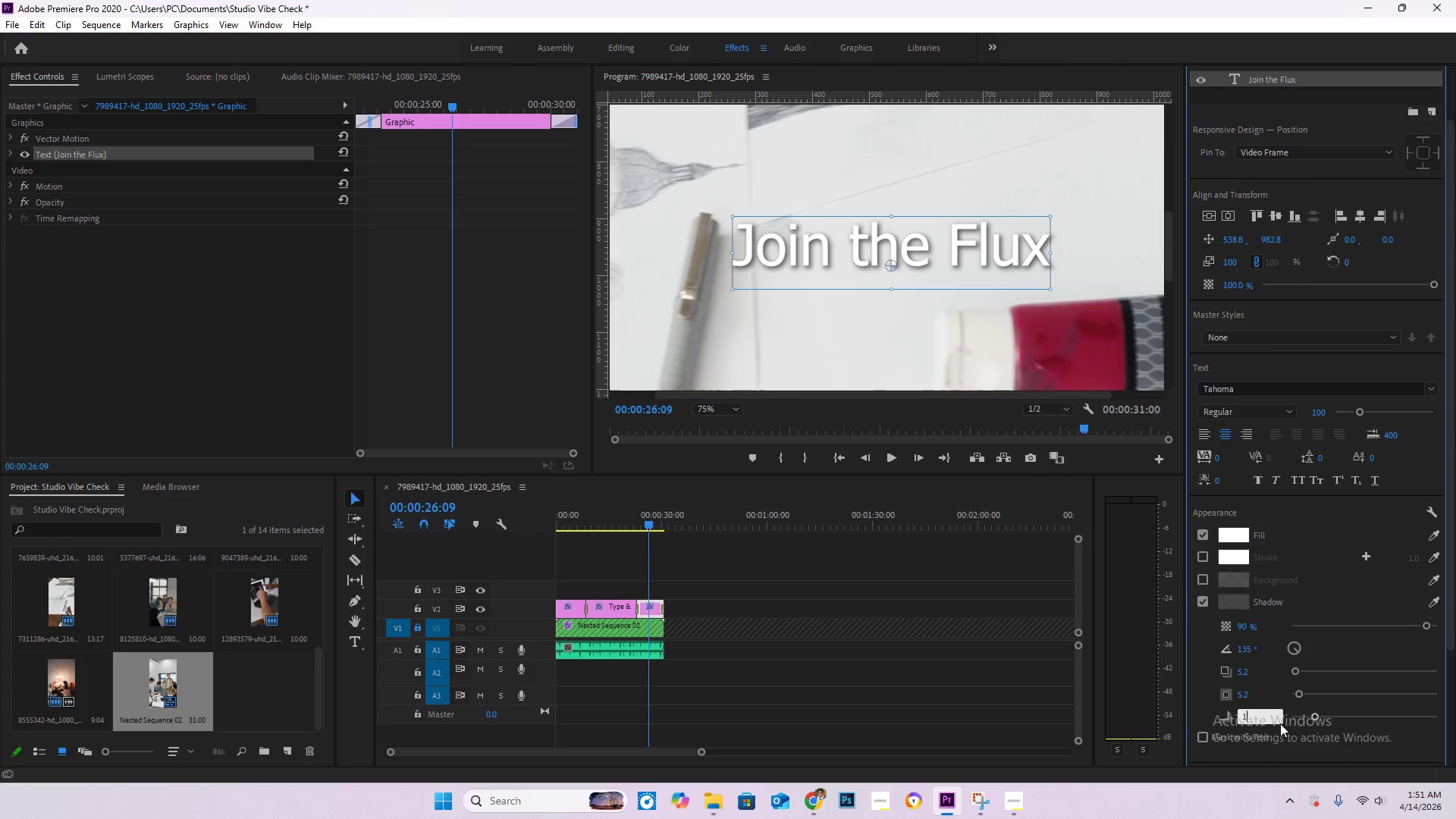 
key(Numpad9)
 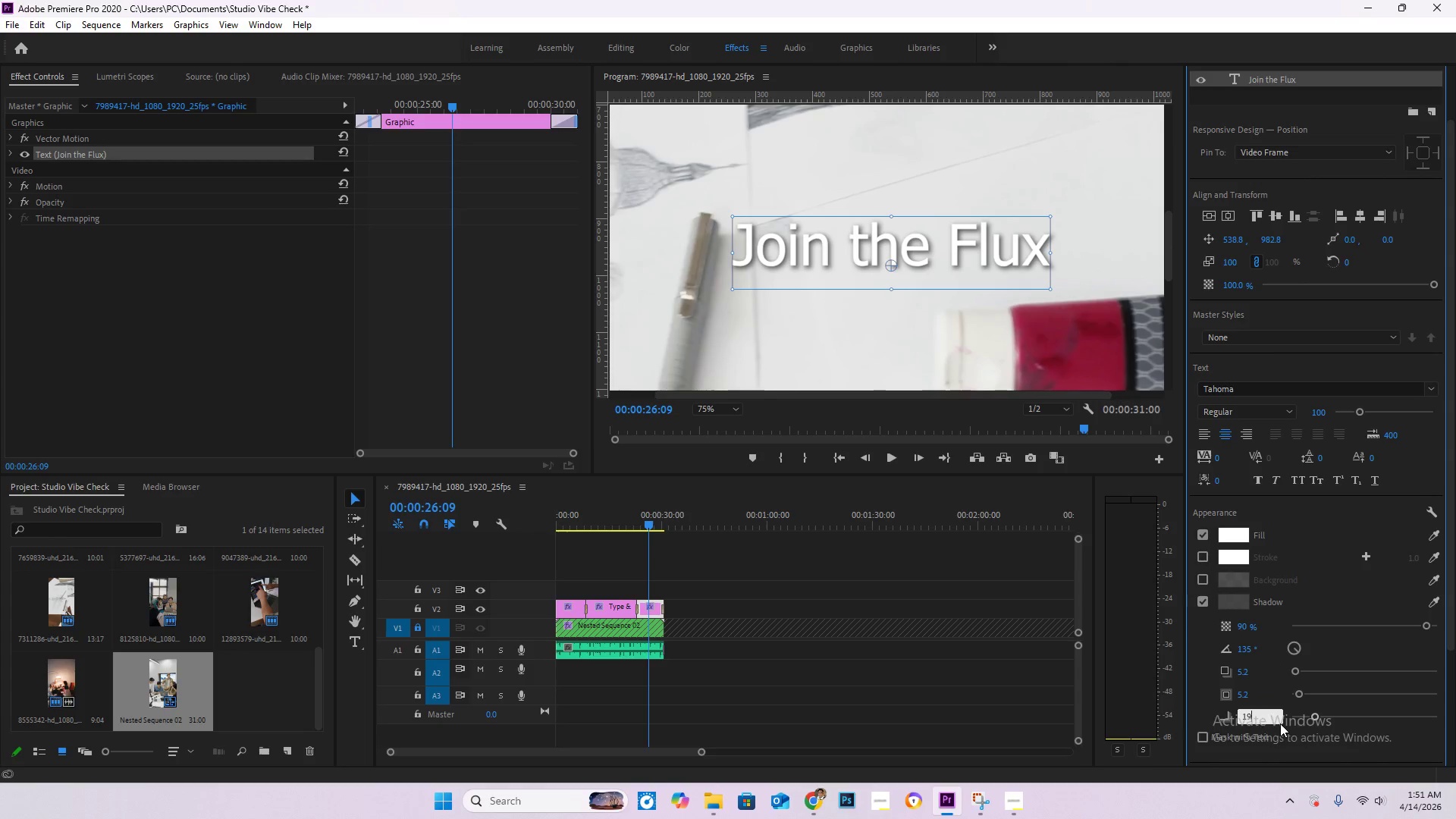 
key(NumpadEnter)
 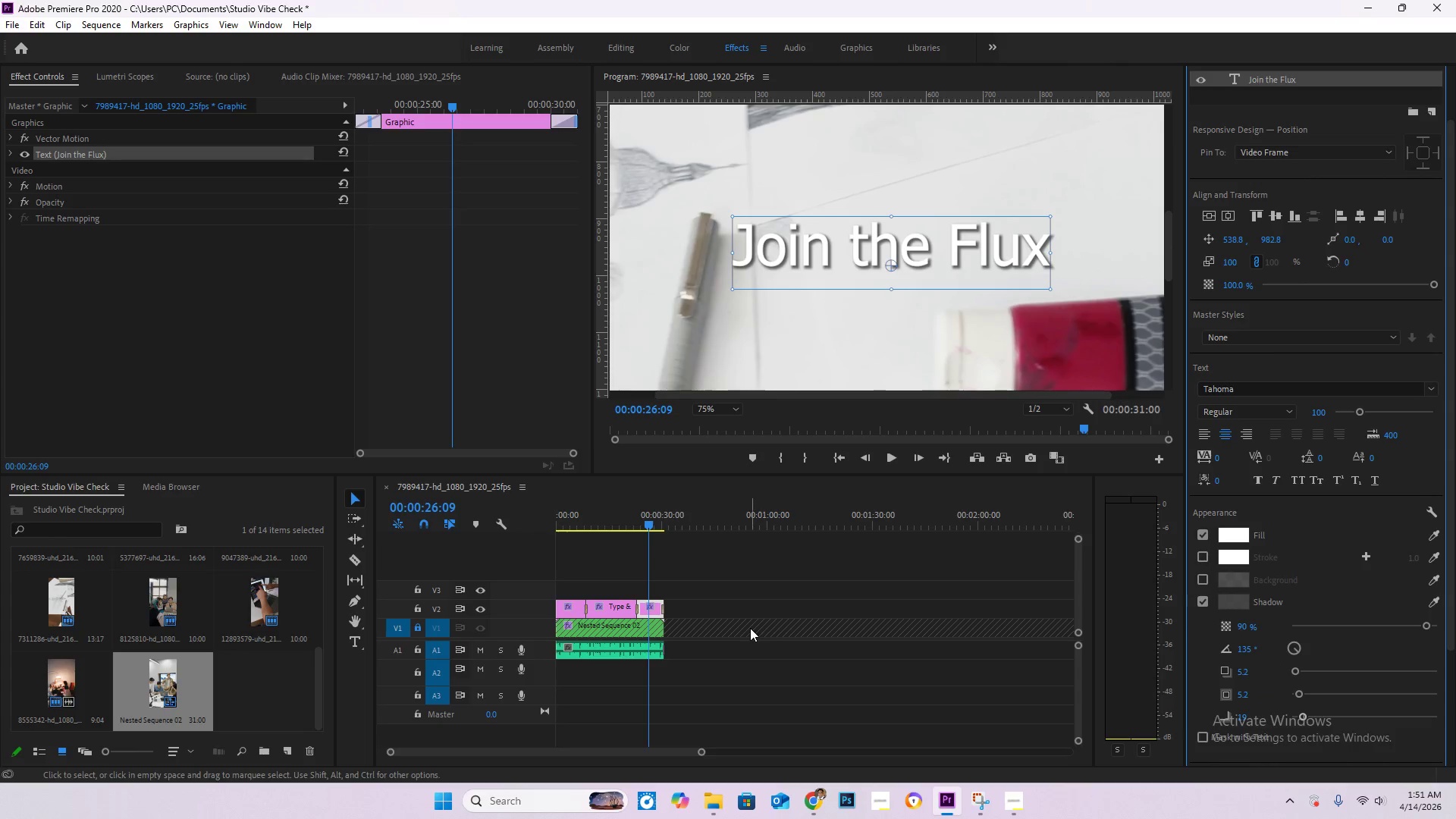 
hold_key(key=AltLeft, duration=1.02)
scroll: coordinate [605, 573], scroll_direction: down, amount: 8.0
 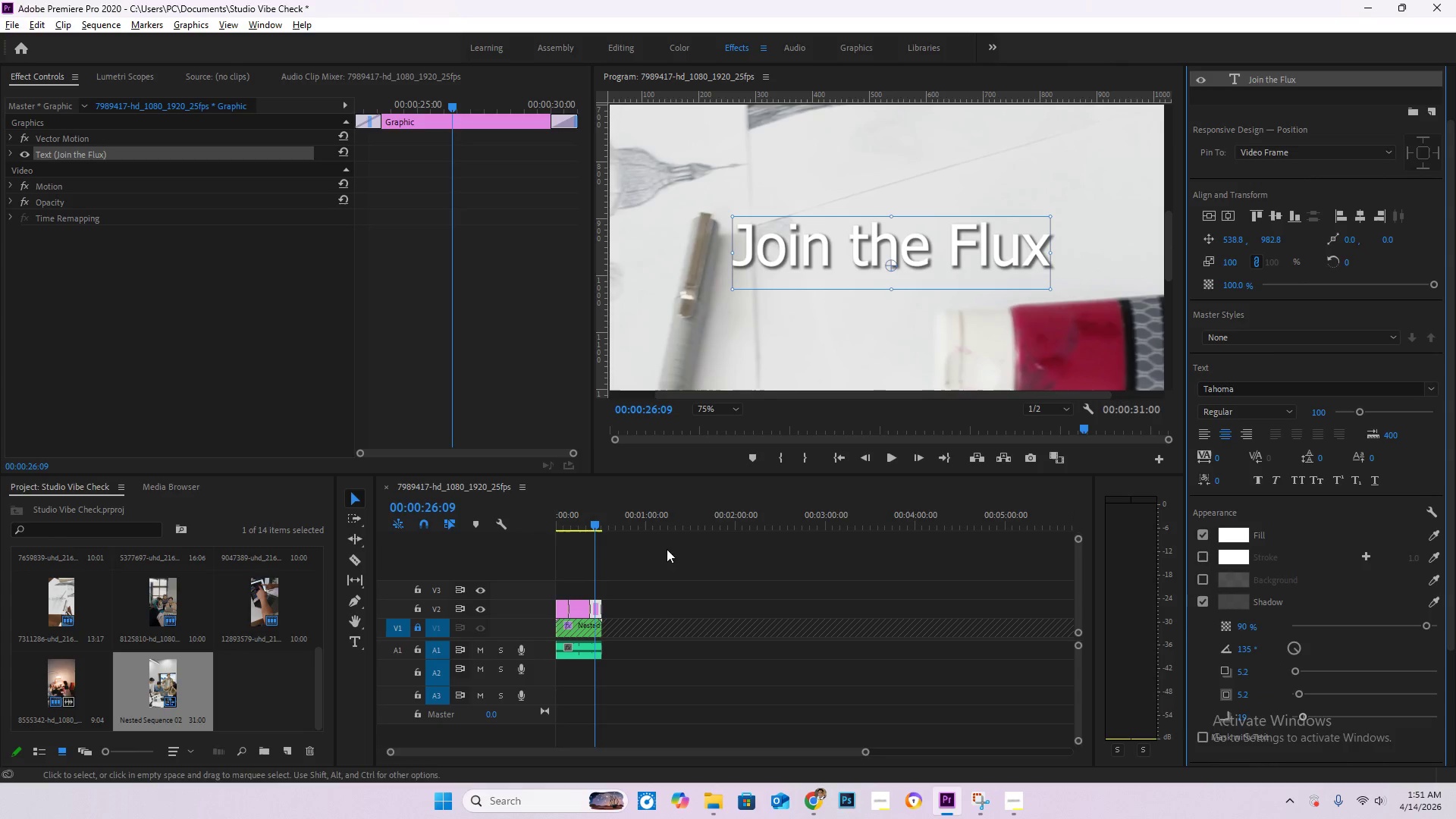 
left_click([704, 410])
 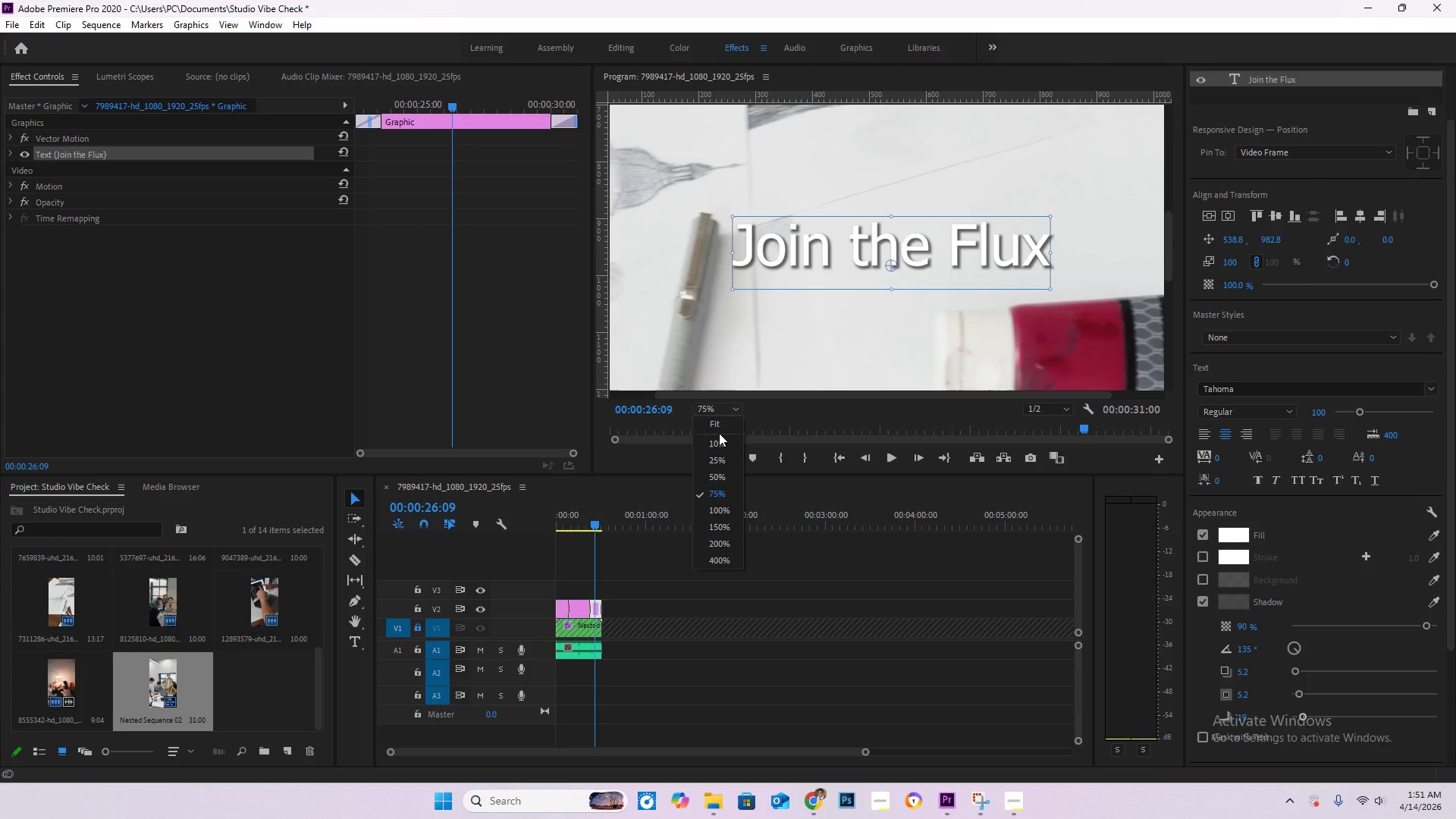 
left_click([719, 427])
 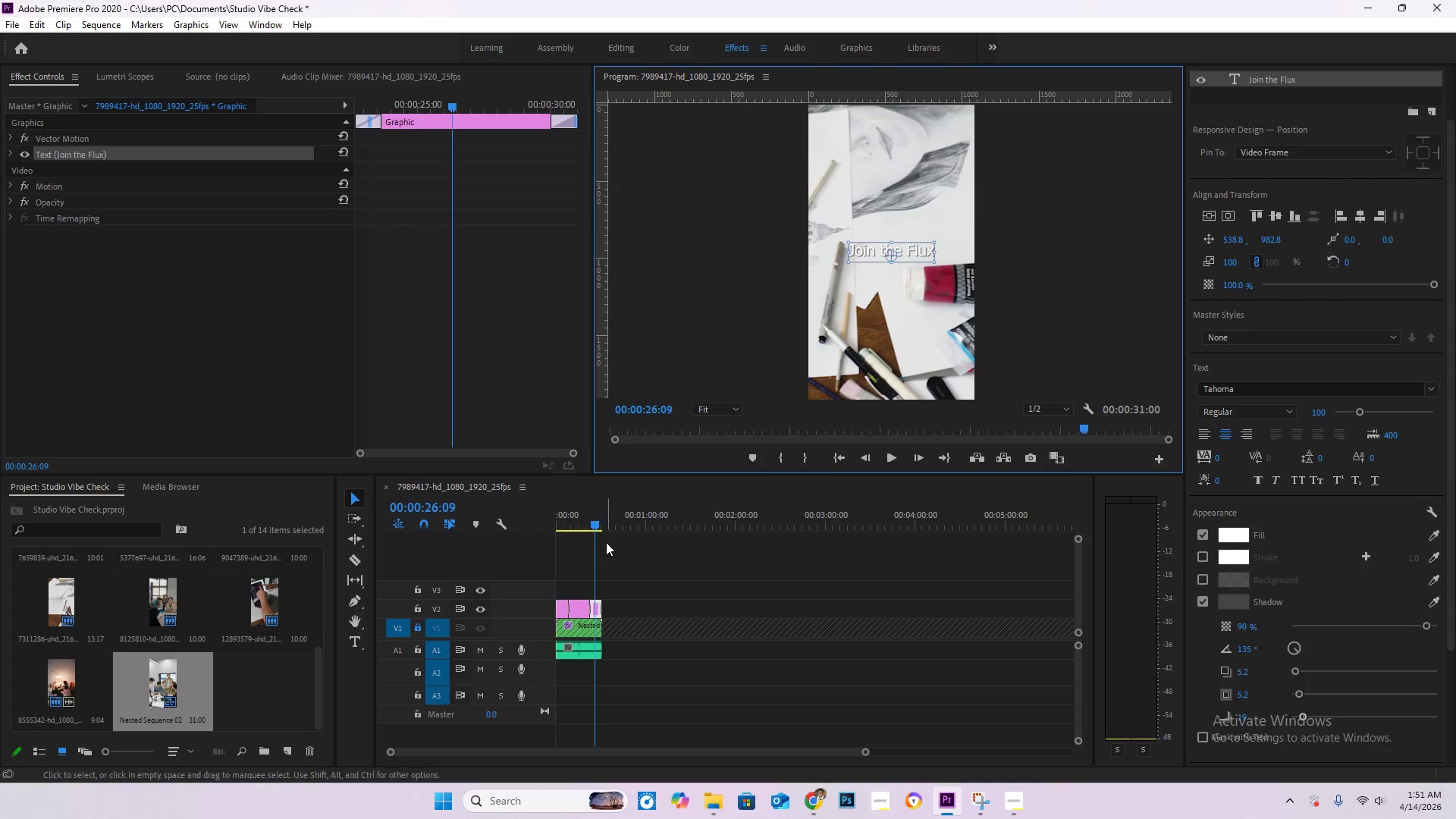 
left_click_drag(start_coordinate=[593, 526], to_coordinate=[486, 522])
 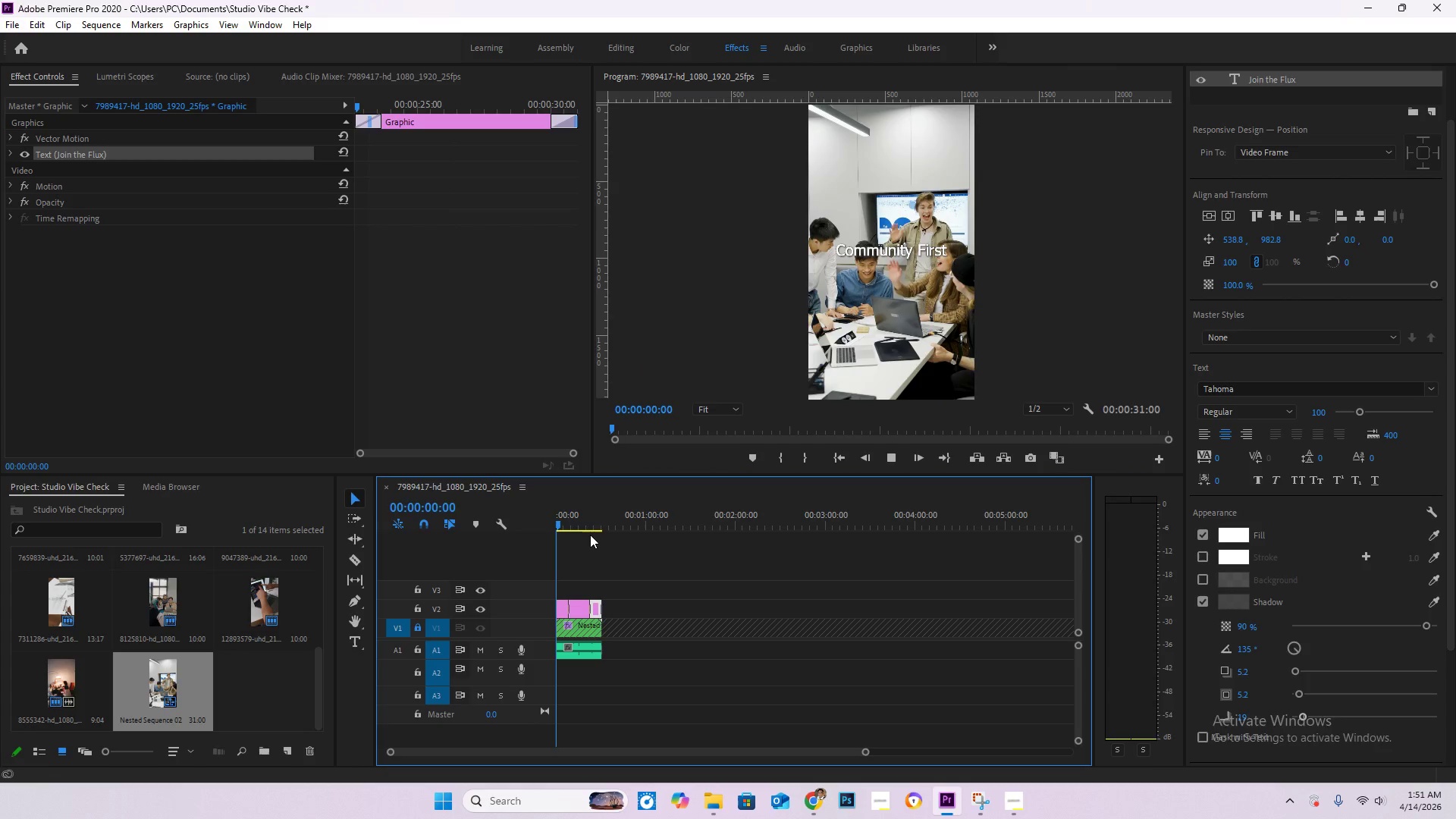 
key(Space)
 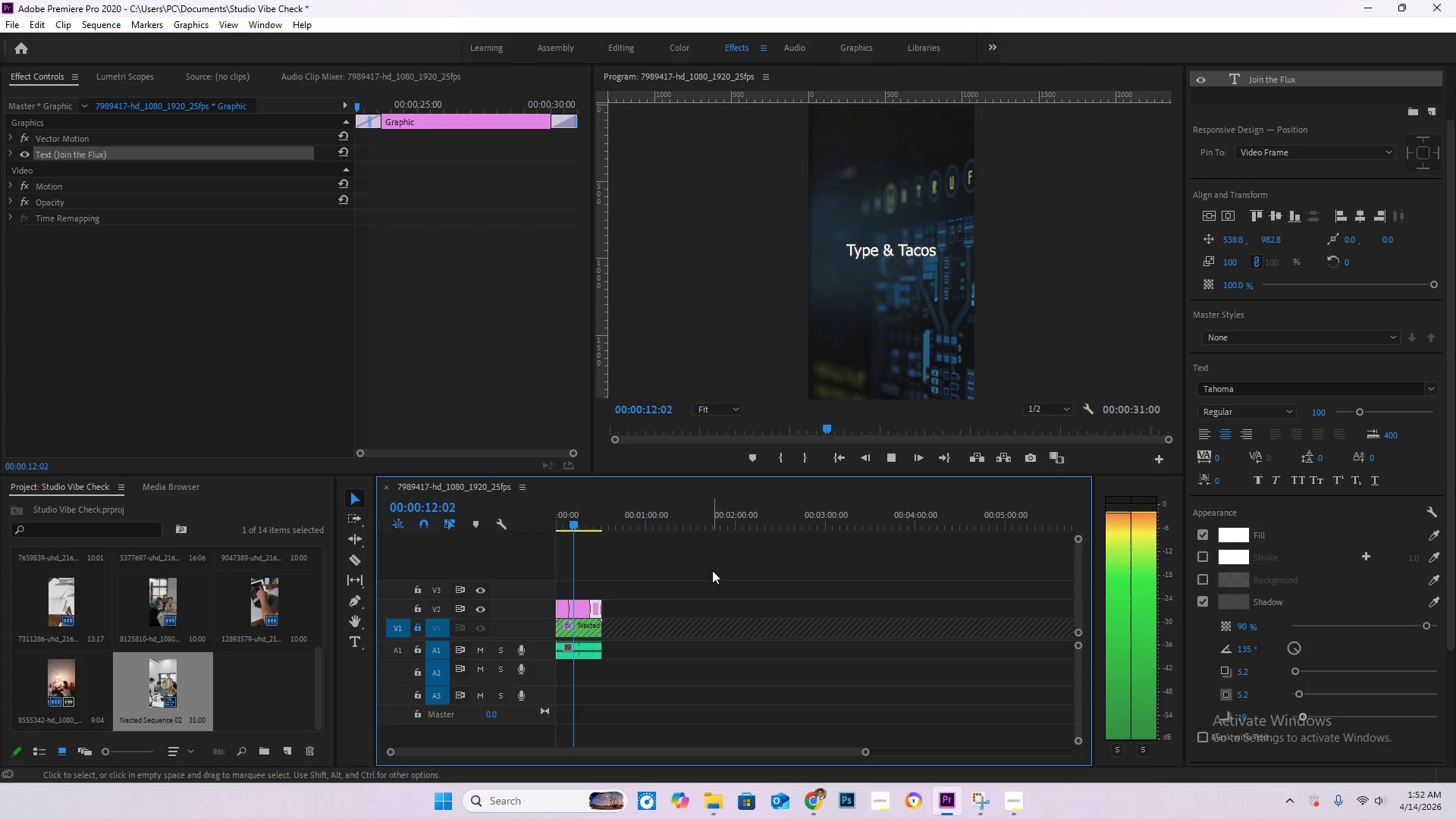 
wait(17.17)
 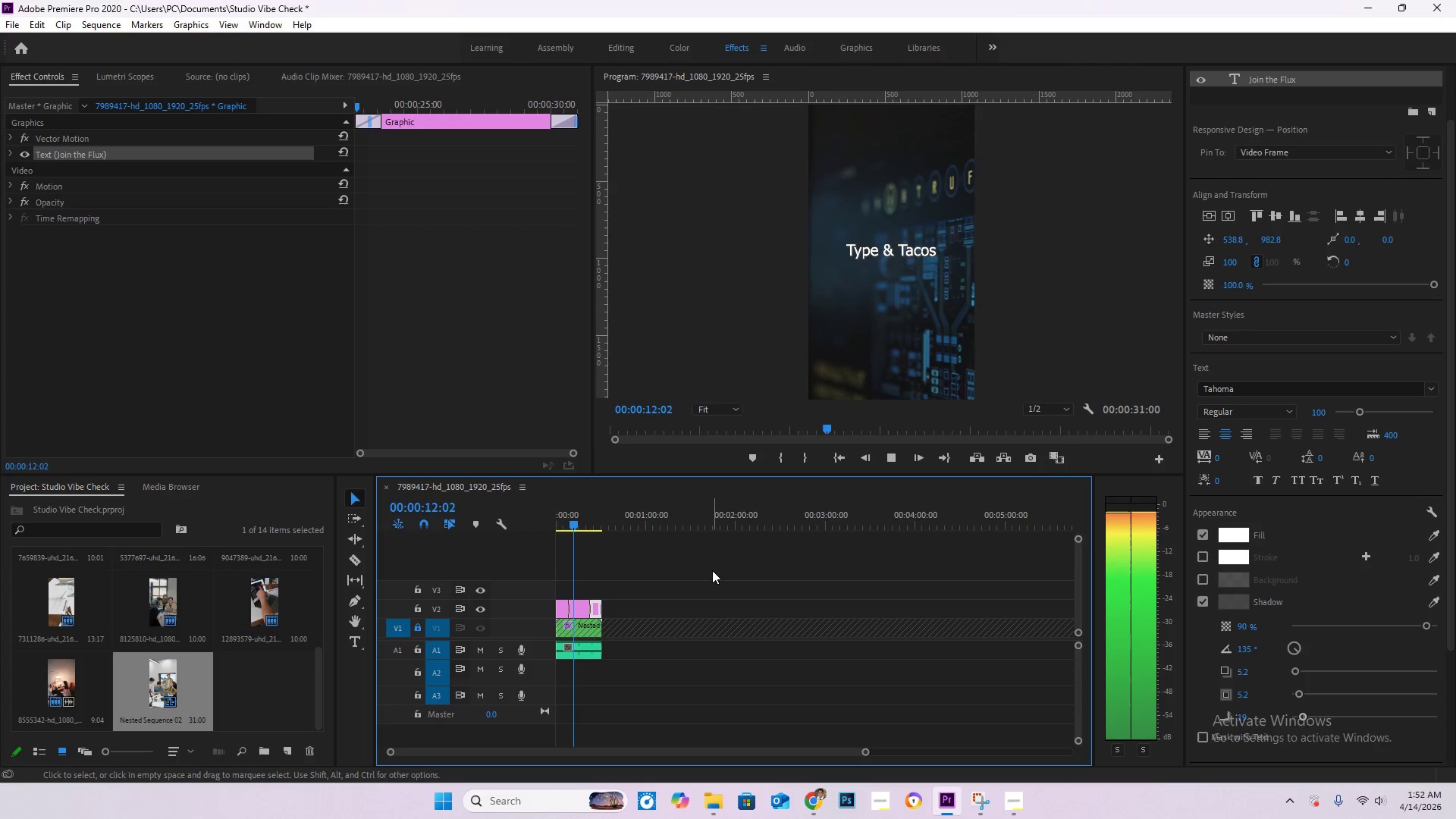 
key(Space)
 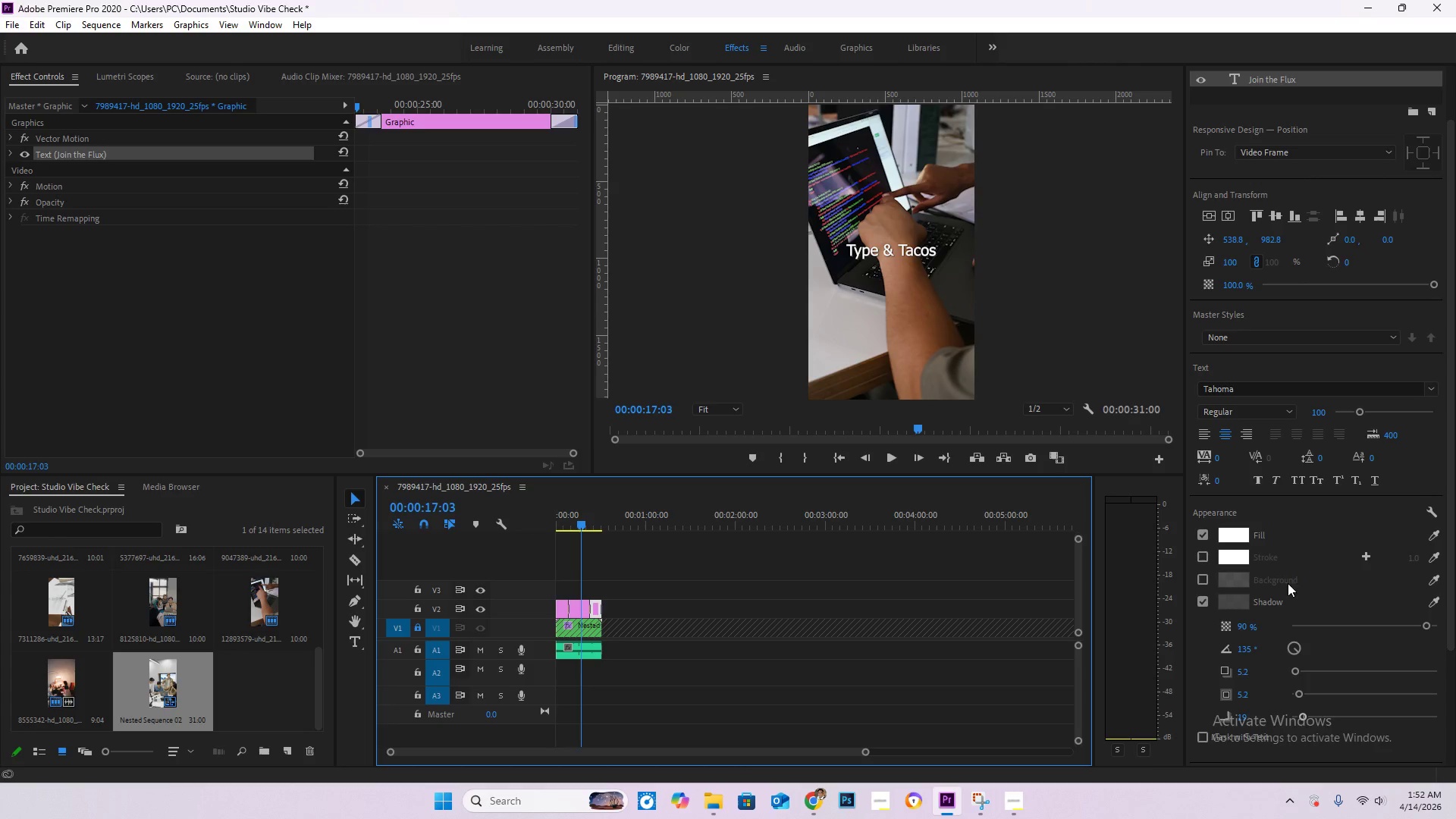 
left_click([1198, 557])
 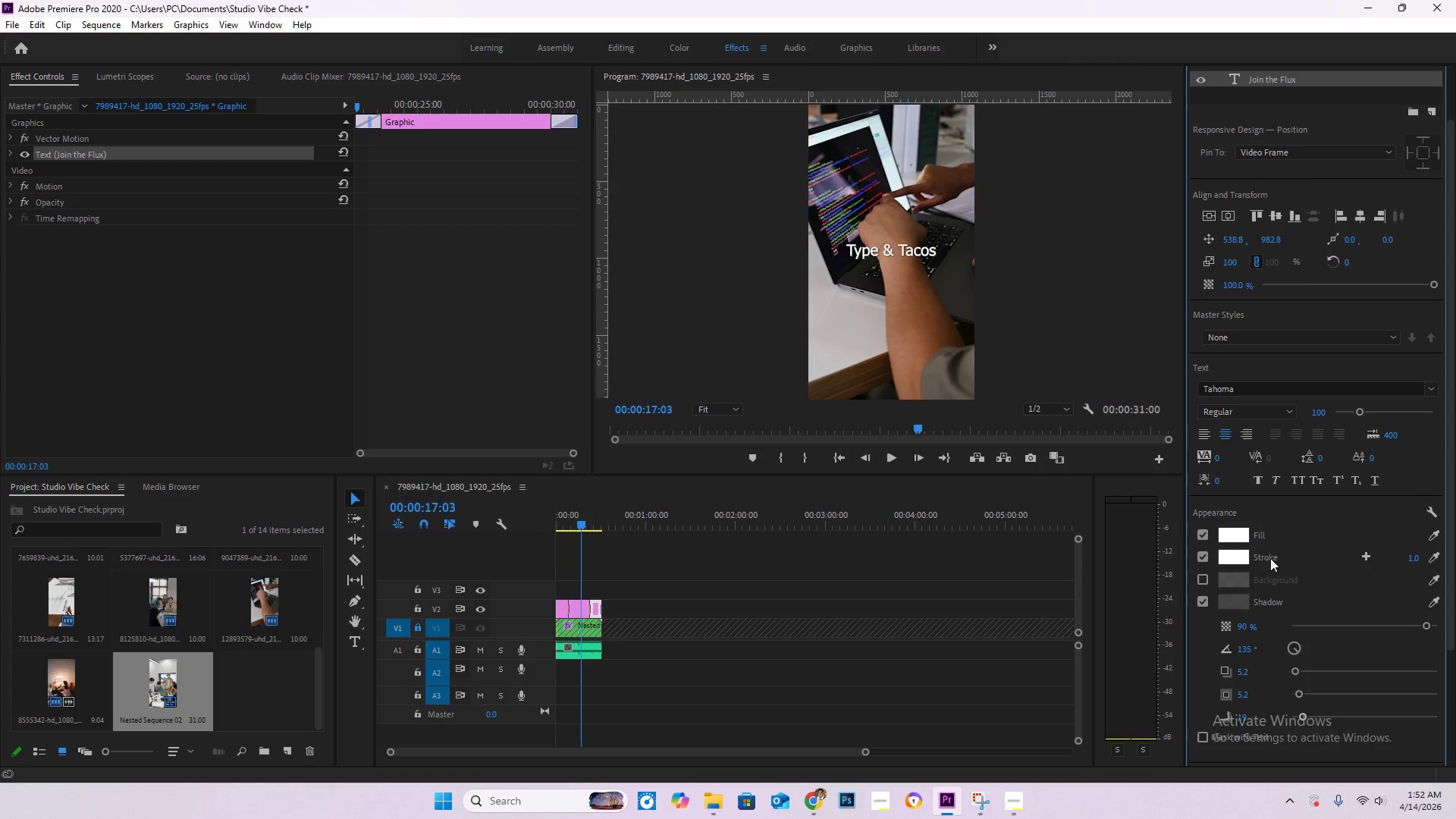 
left_click([1241, 554])
 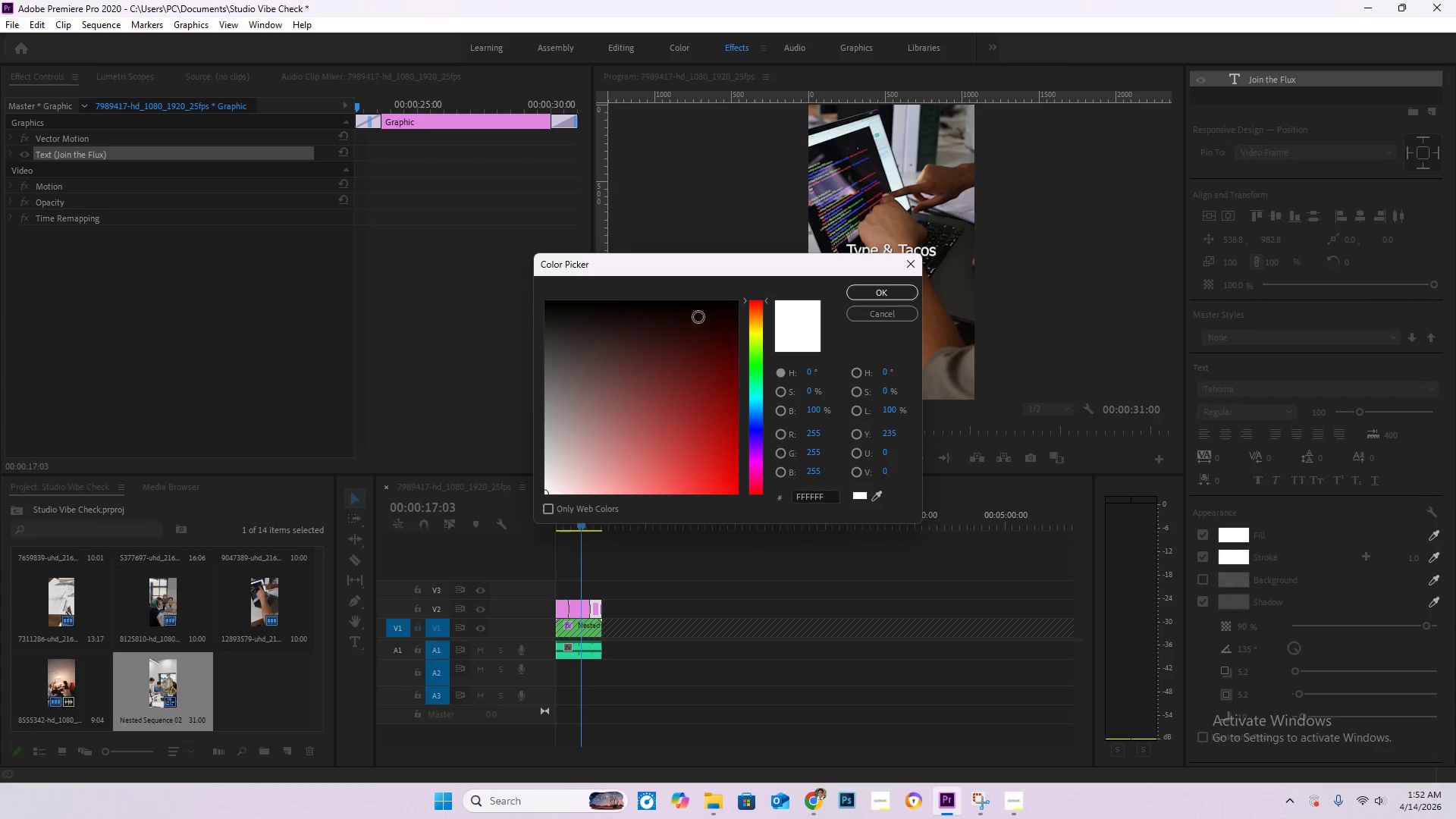 
left_click_drag(start_coordinate=[707, 315], to_coordinate=[768, 279])
 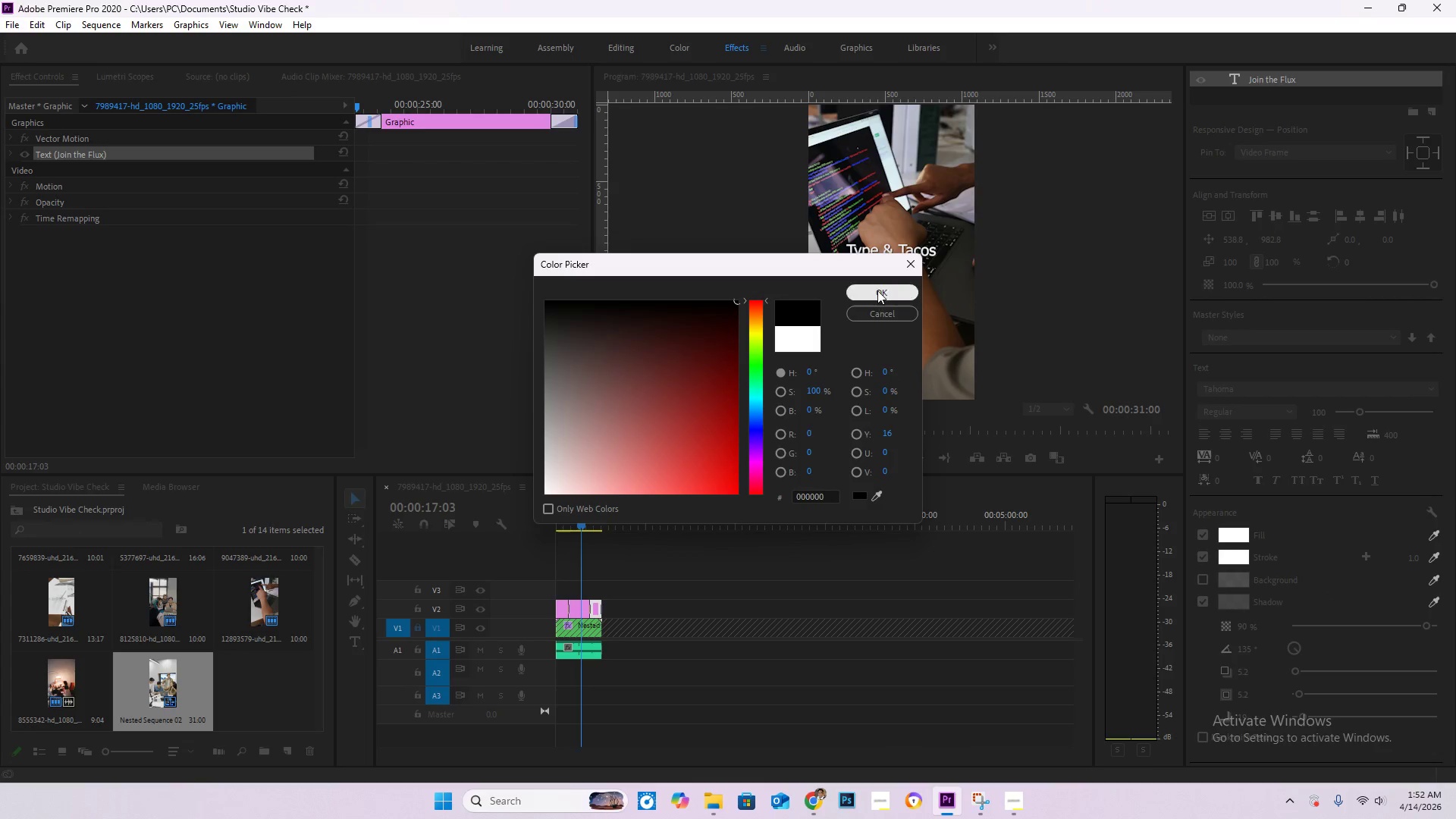 
left_click([877, 290])
 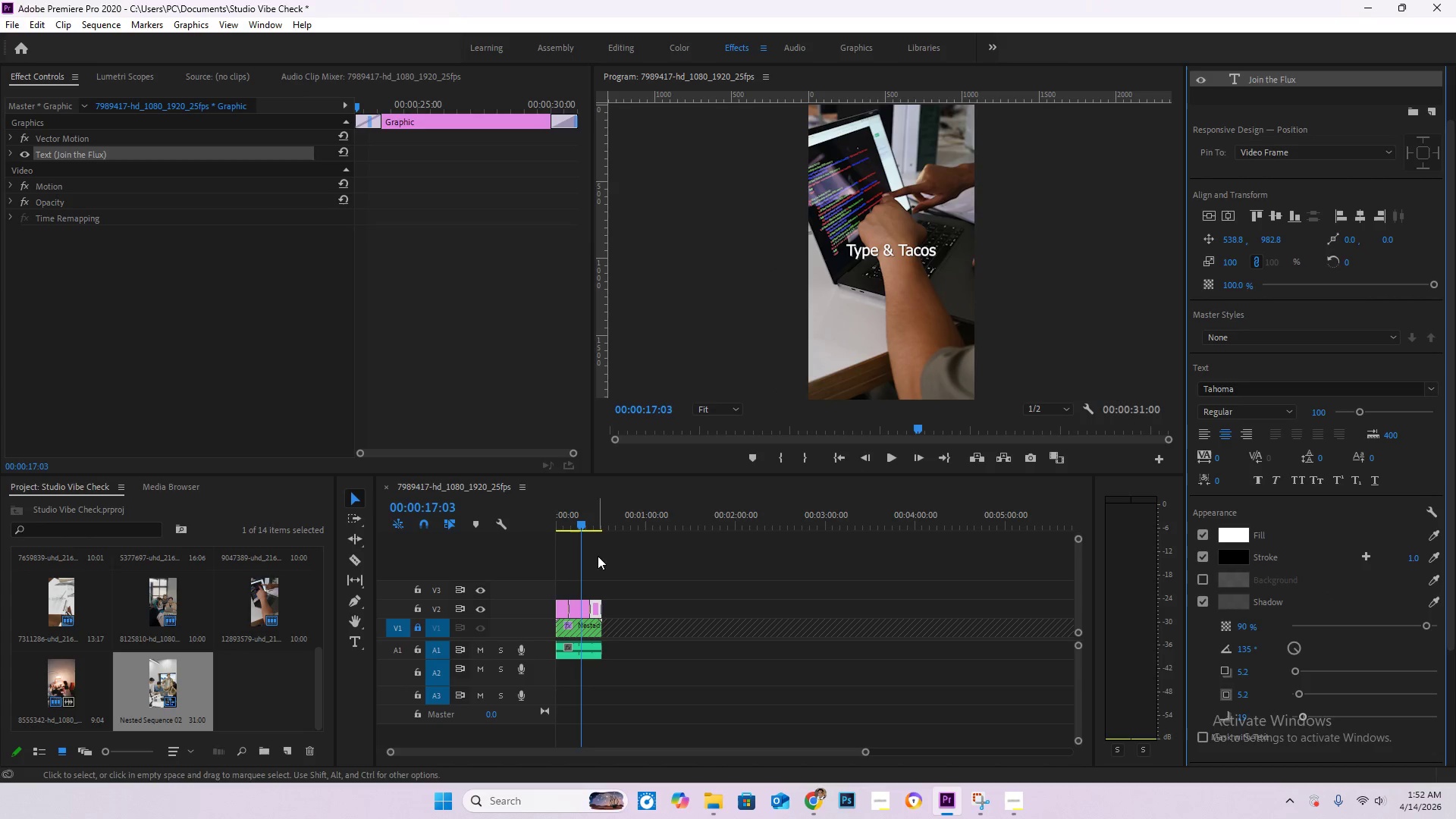 
left_click_drag(start_coordinate=[604, 518], to_coordinate=[598, 516])
 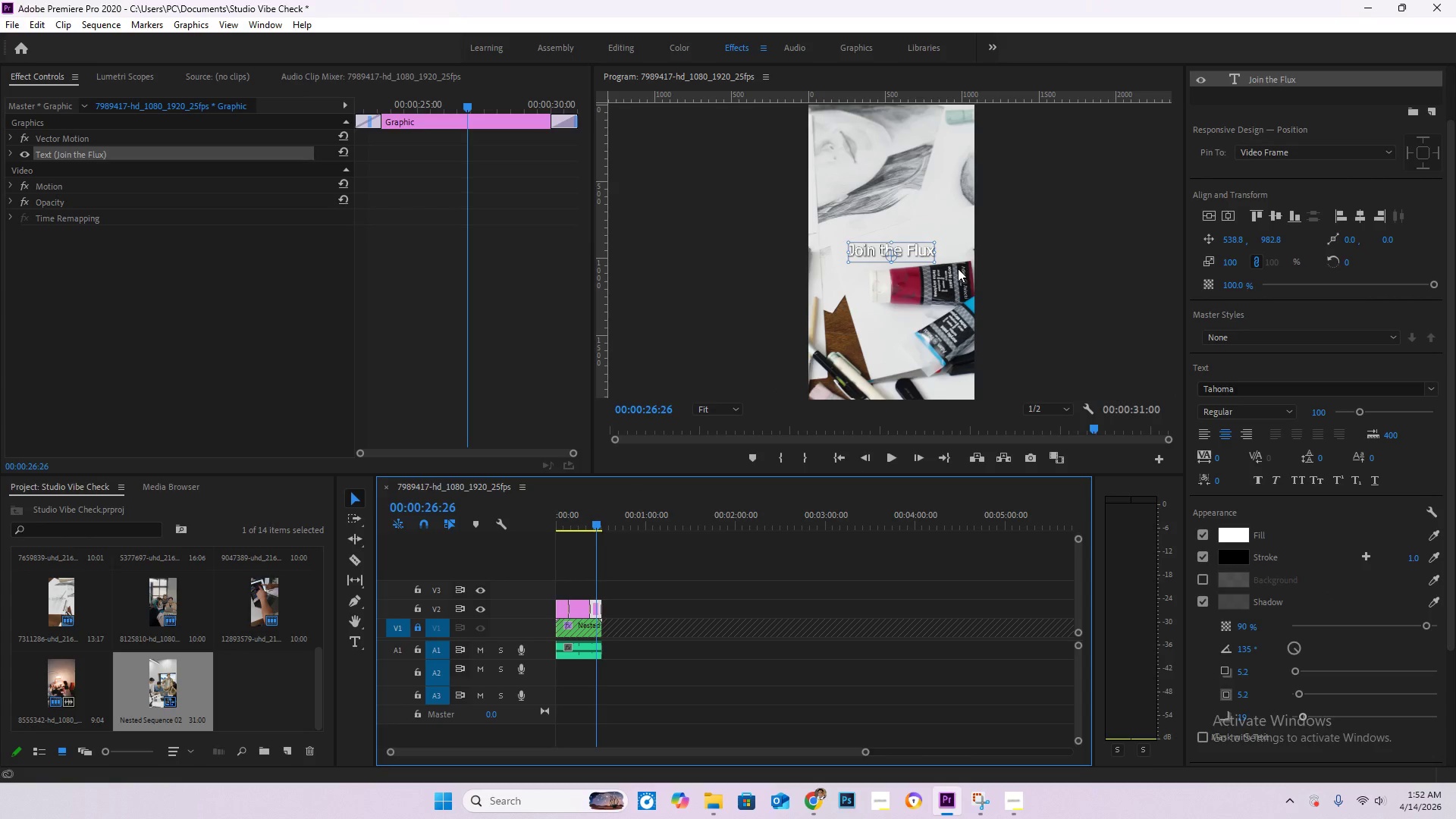 
hold_key(key=AltLeft, duration=0.42)
scroll: coordinate [929, 254], scroll_direction: up, amount: 1.0
 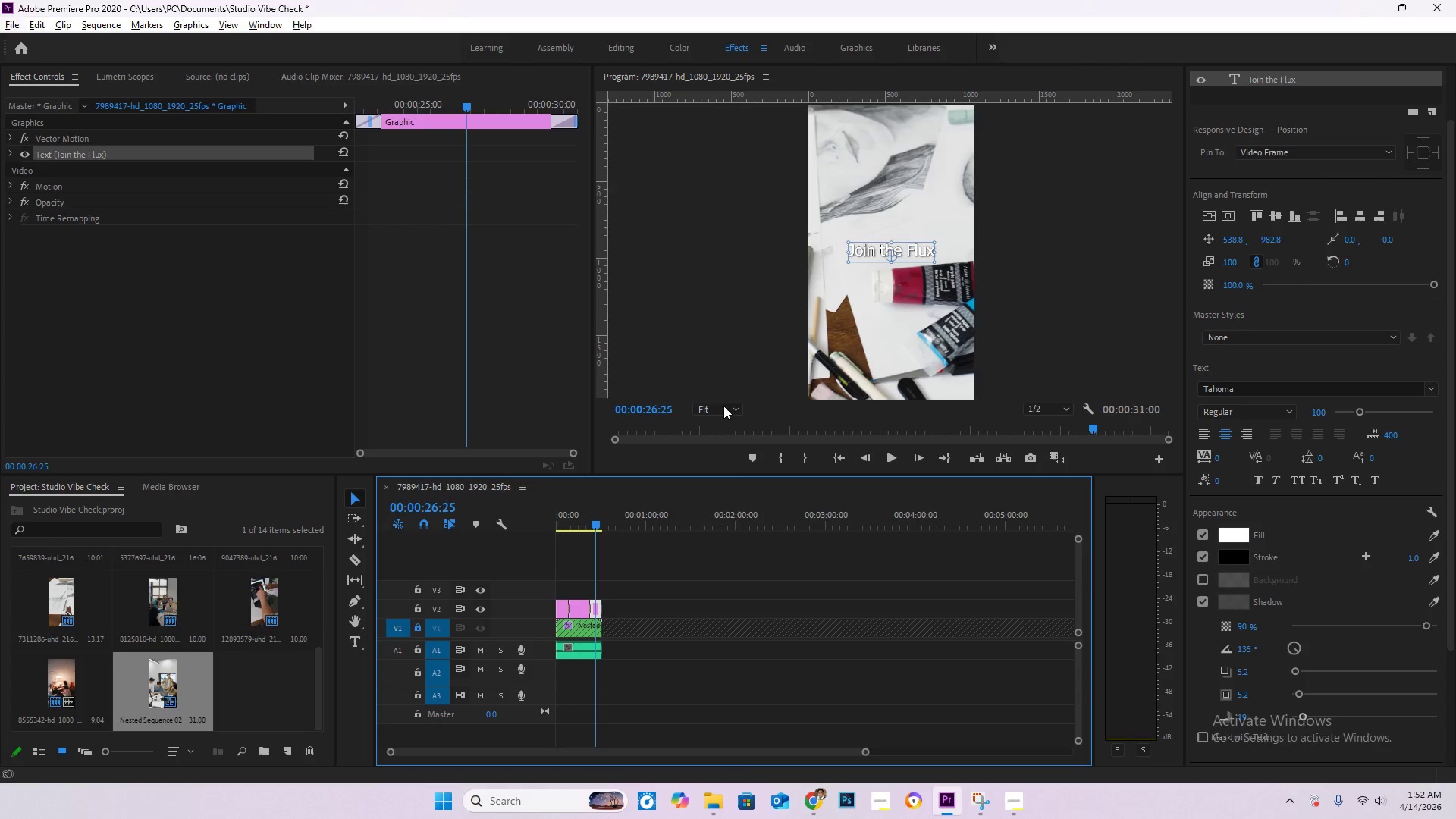 
left_click([721, 406])
 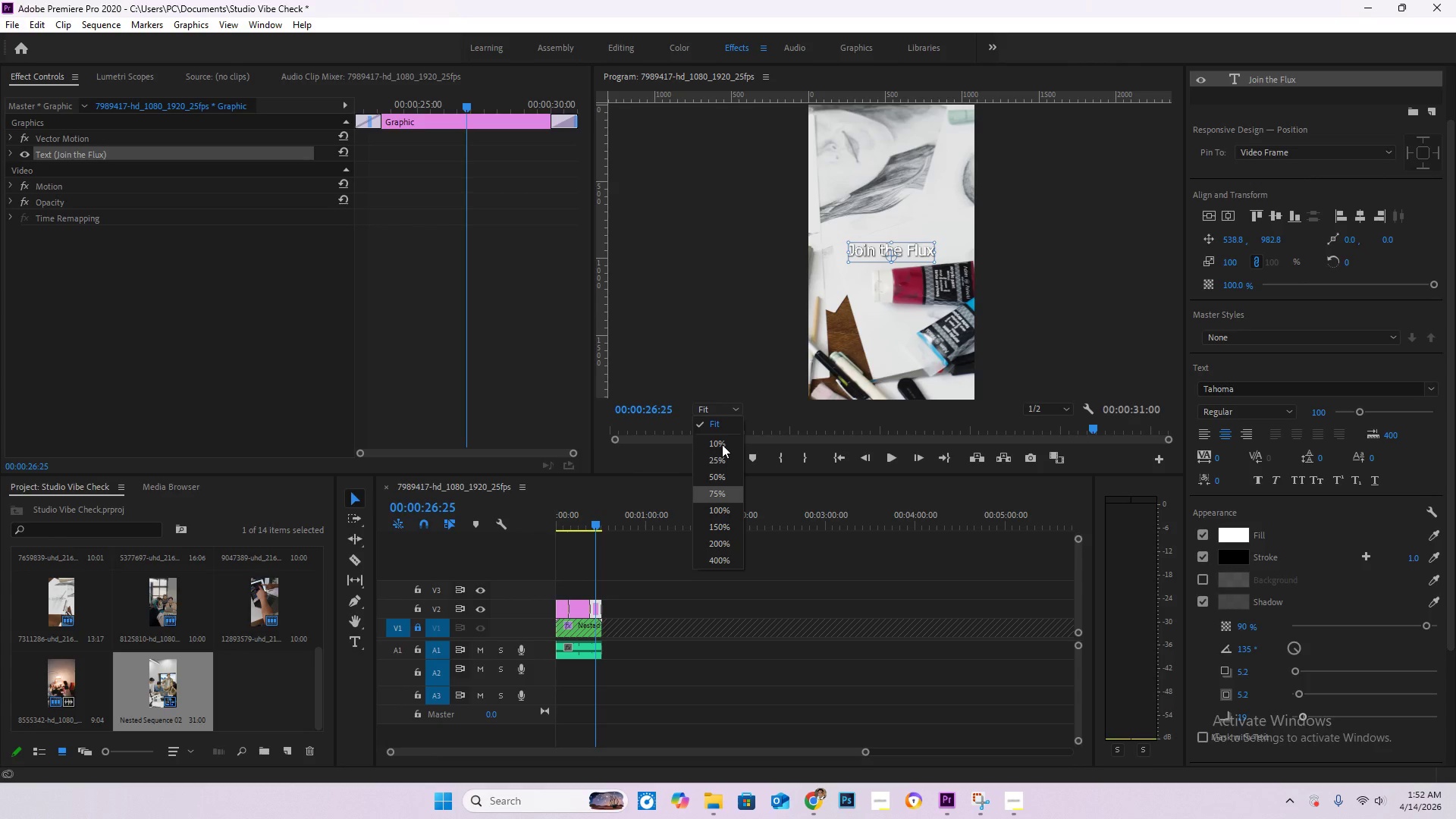 
left_click([720, 497])
 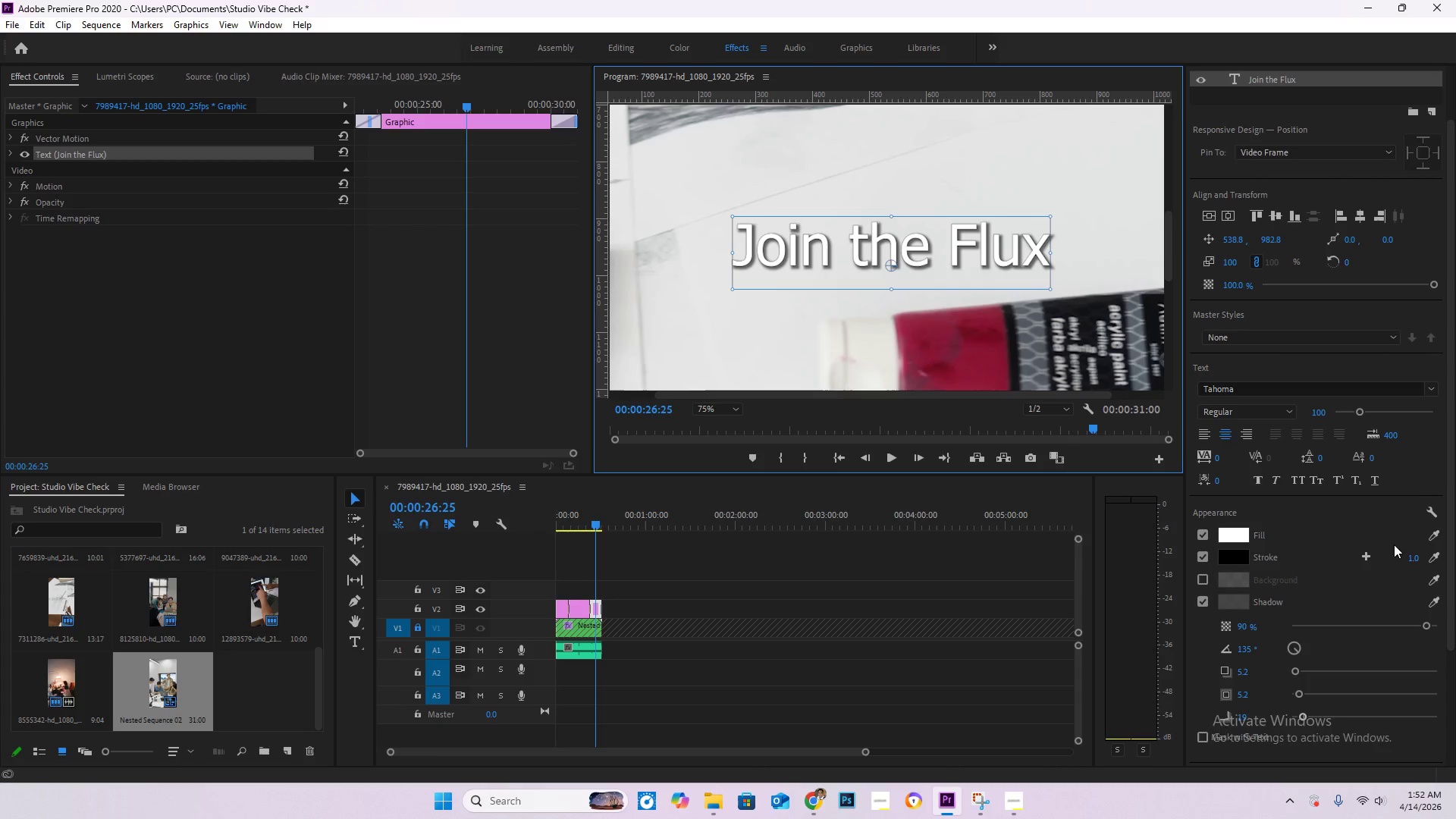 
left_click([1289, 557])
 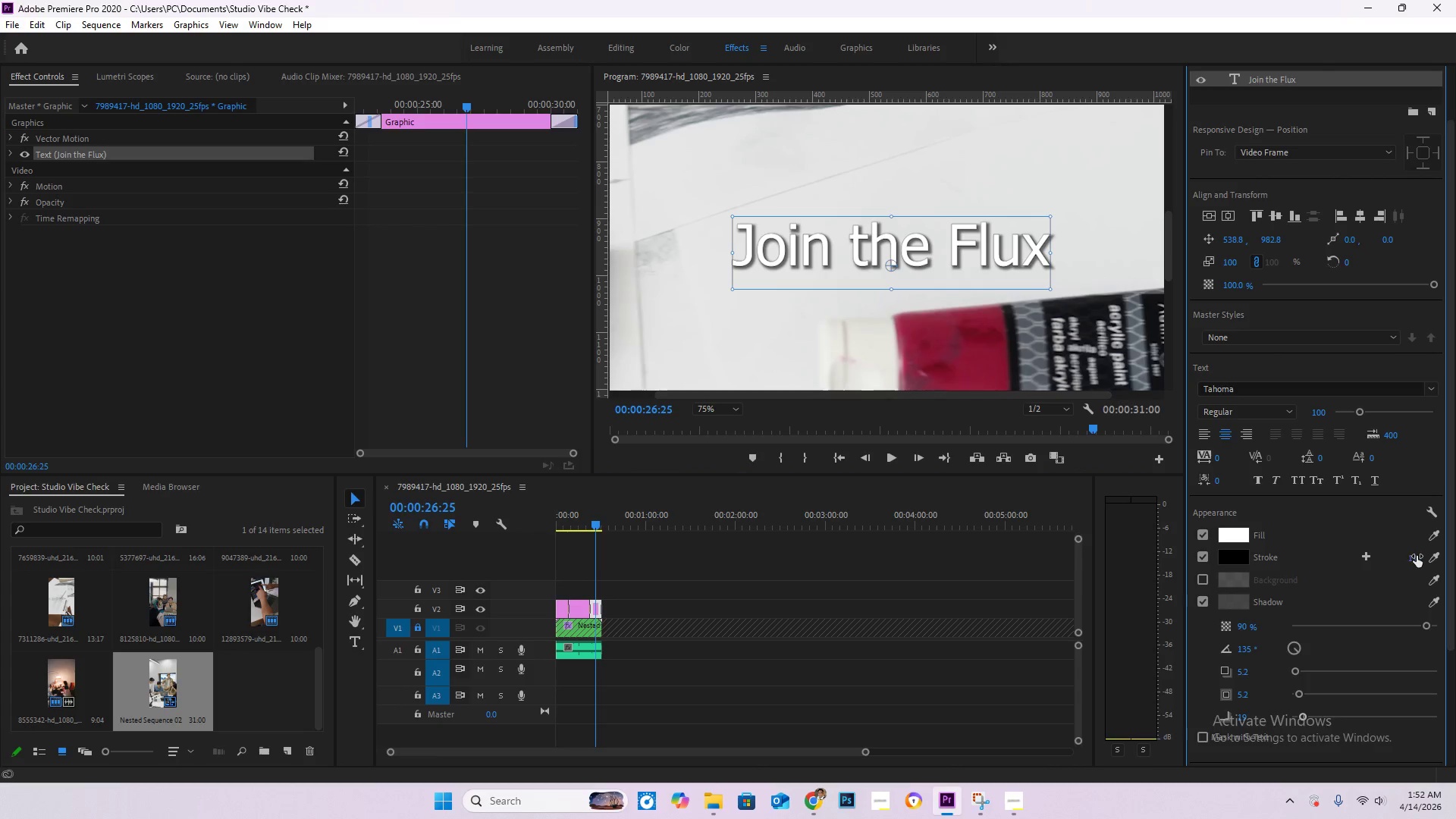 
left_click_drag(start_coordinate=[1417, 556], to_coordinate=[1388, 551])
 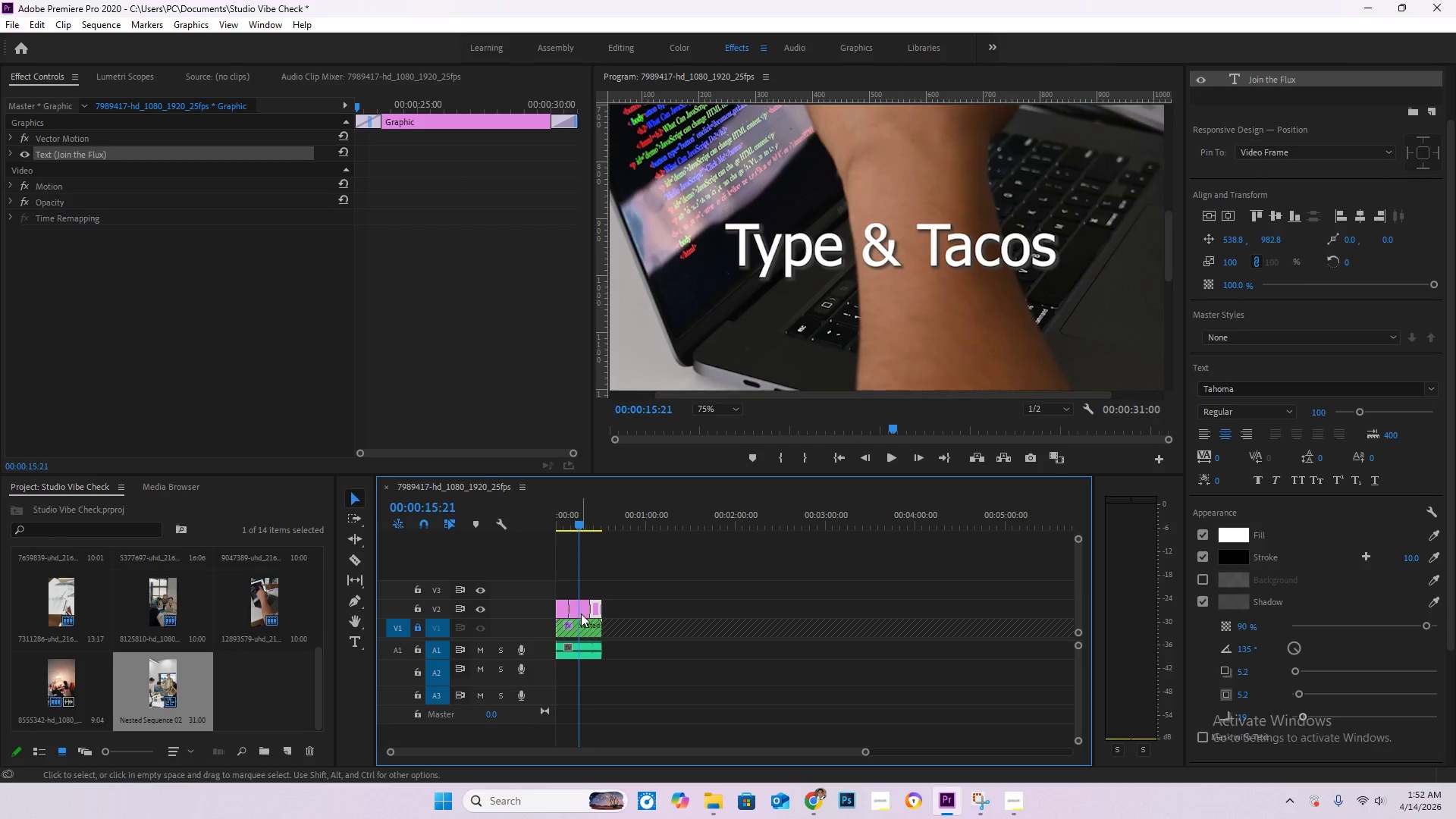 
left_click([1266, 152])
 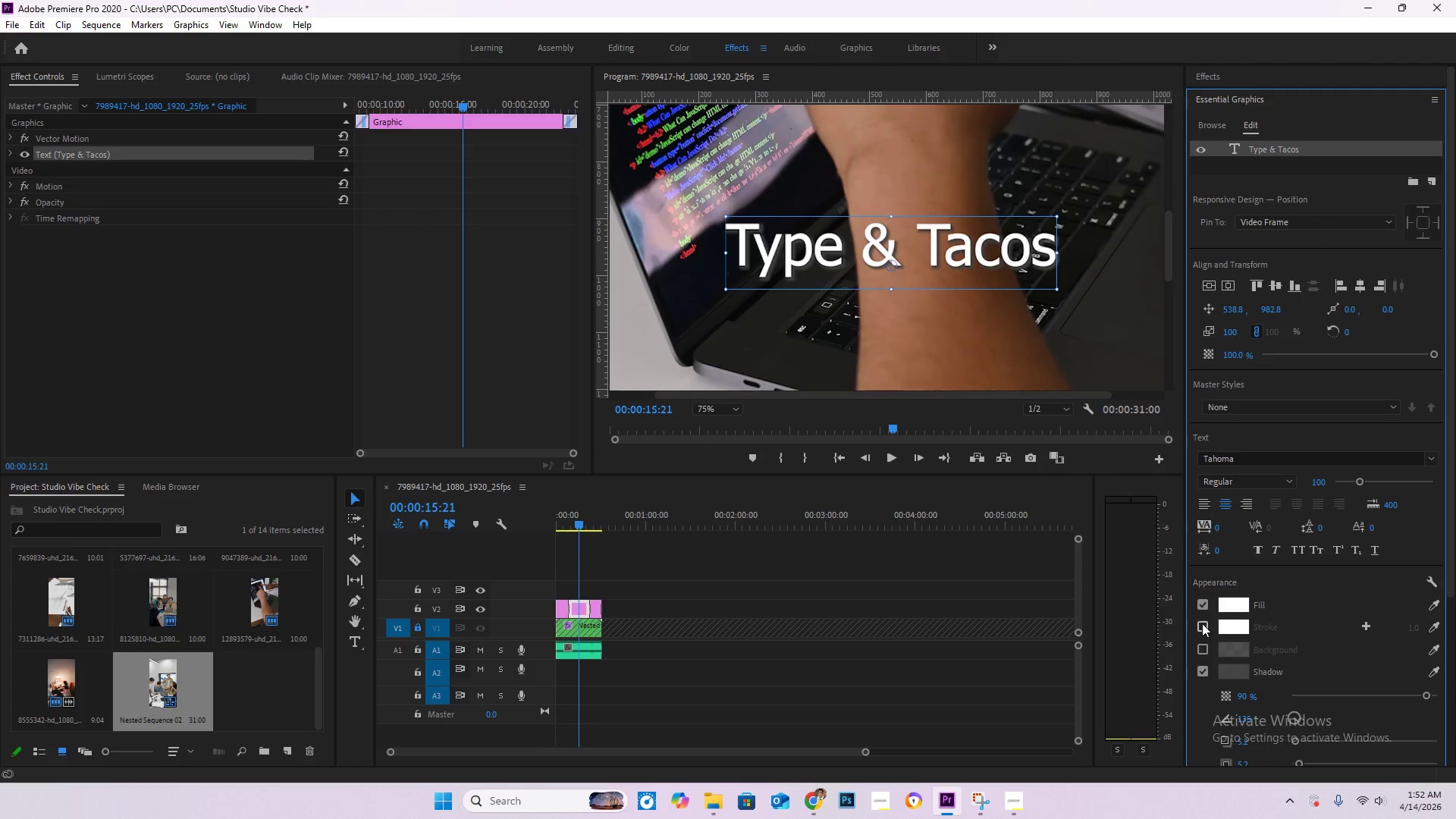 
double_click([1233, 624])
 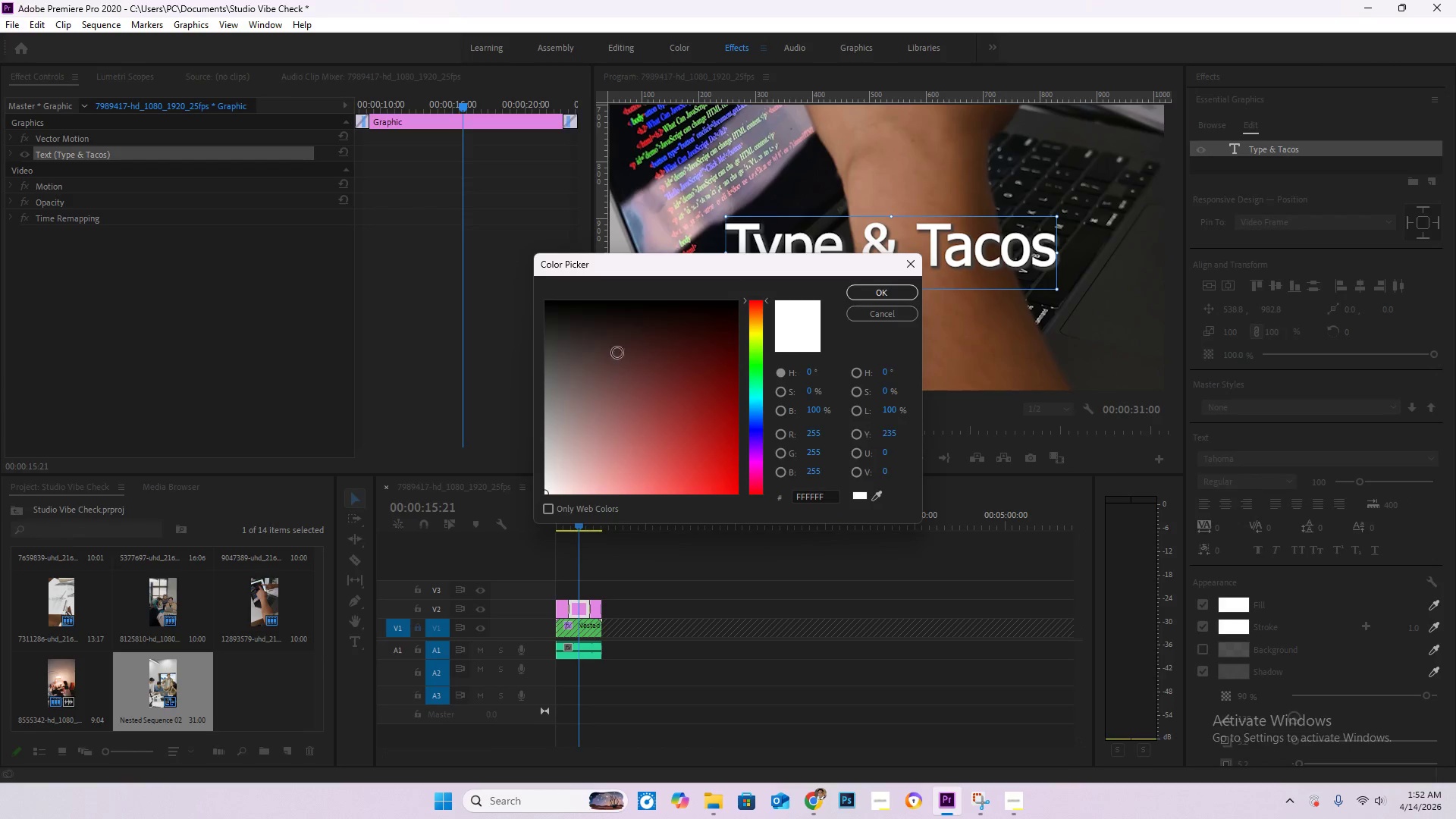 
left_click_drag(start_coordinate=[642, 320], to_coordinate=[783, 277])
 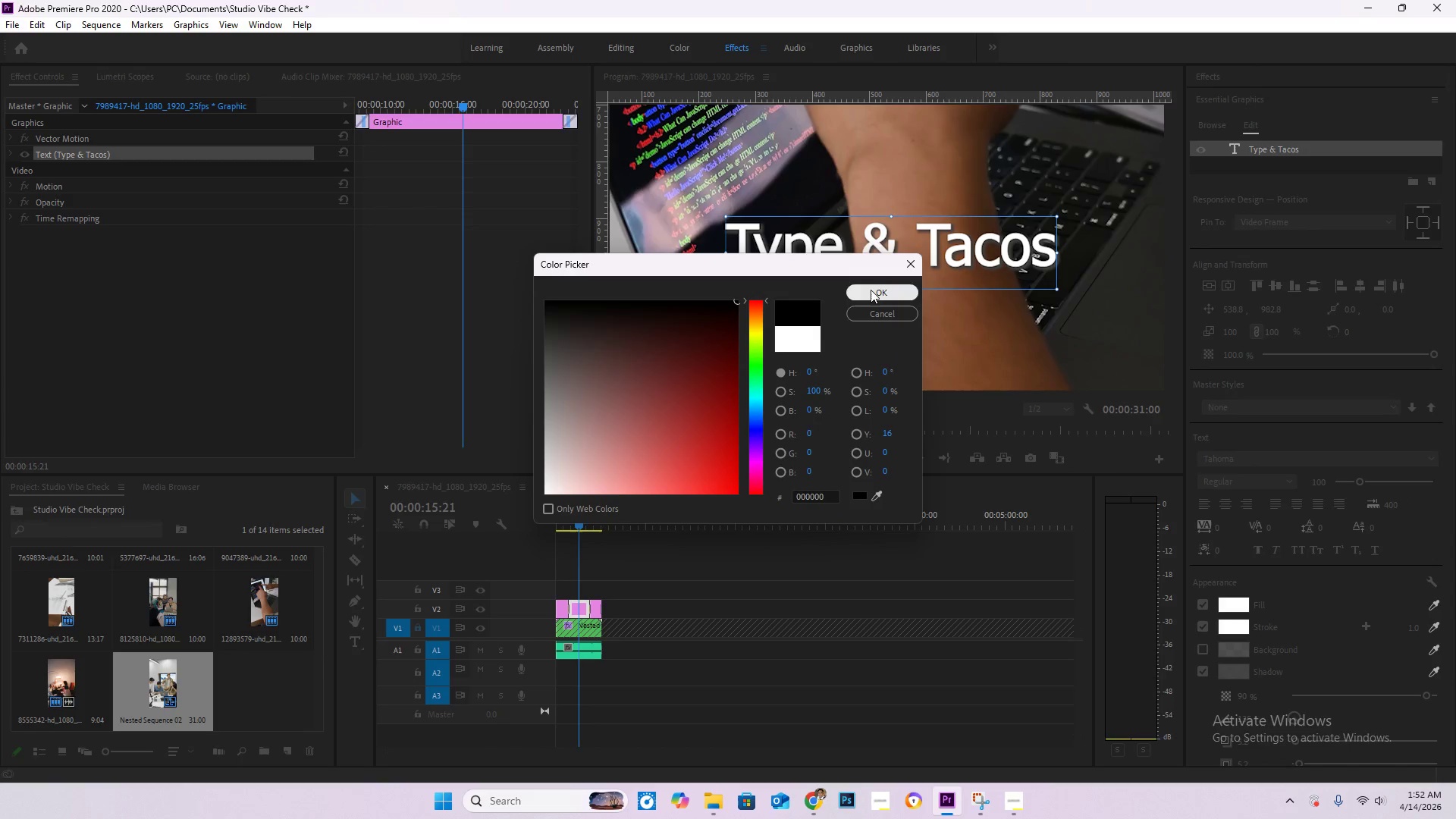 
left_click([873, 290])
 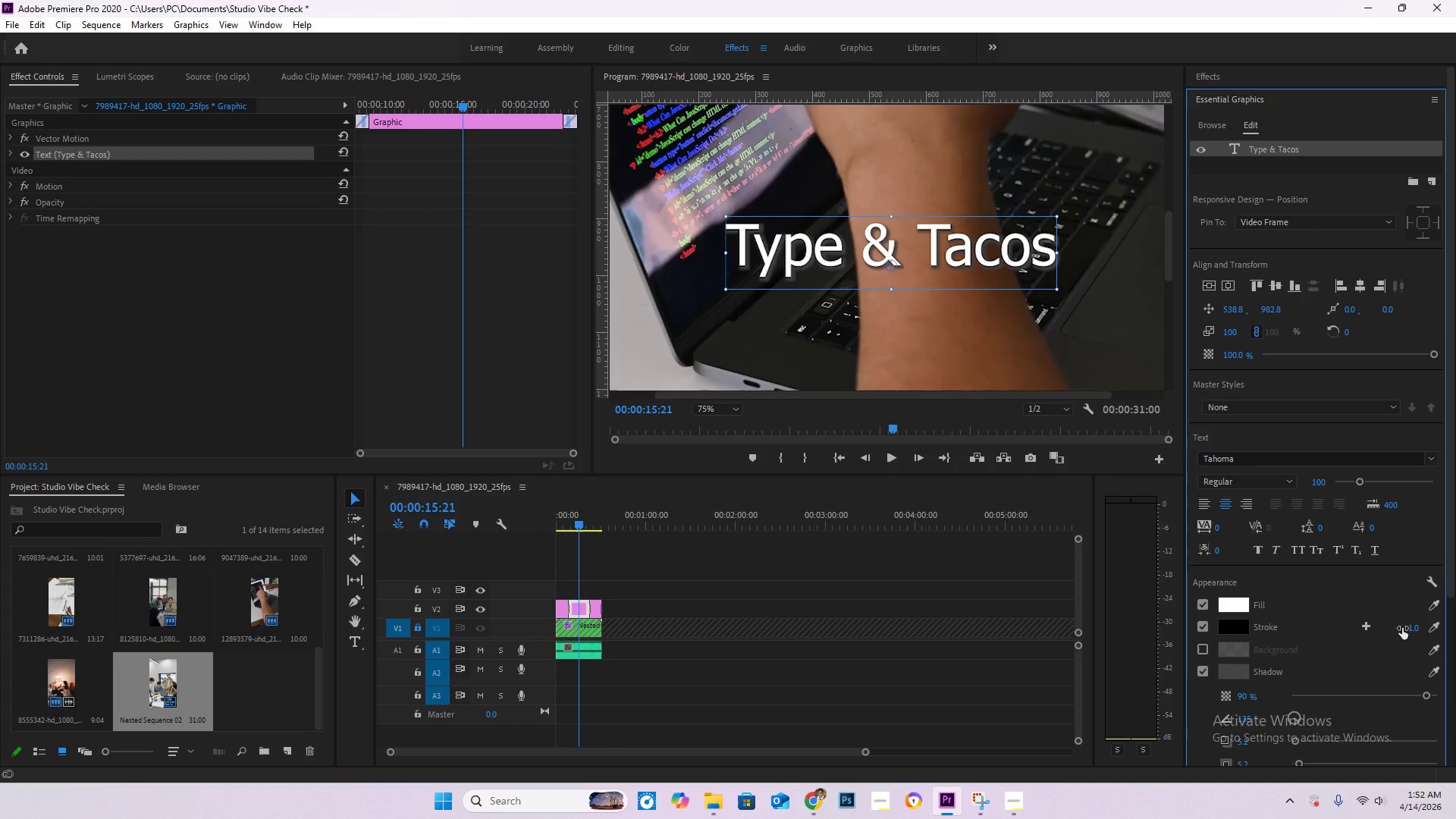 
left_click_drag(start_coordinate=[1411, 629], to_coordinate=[1407, 630])
 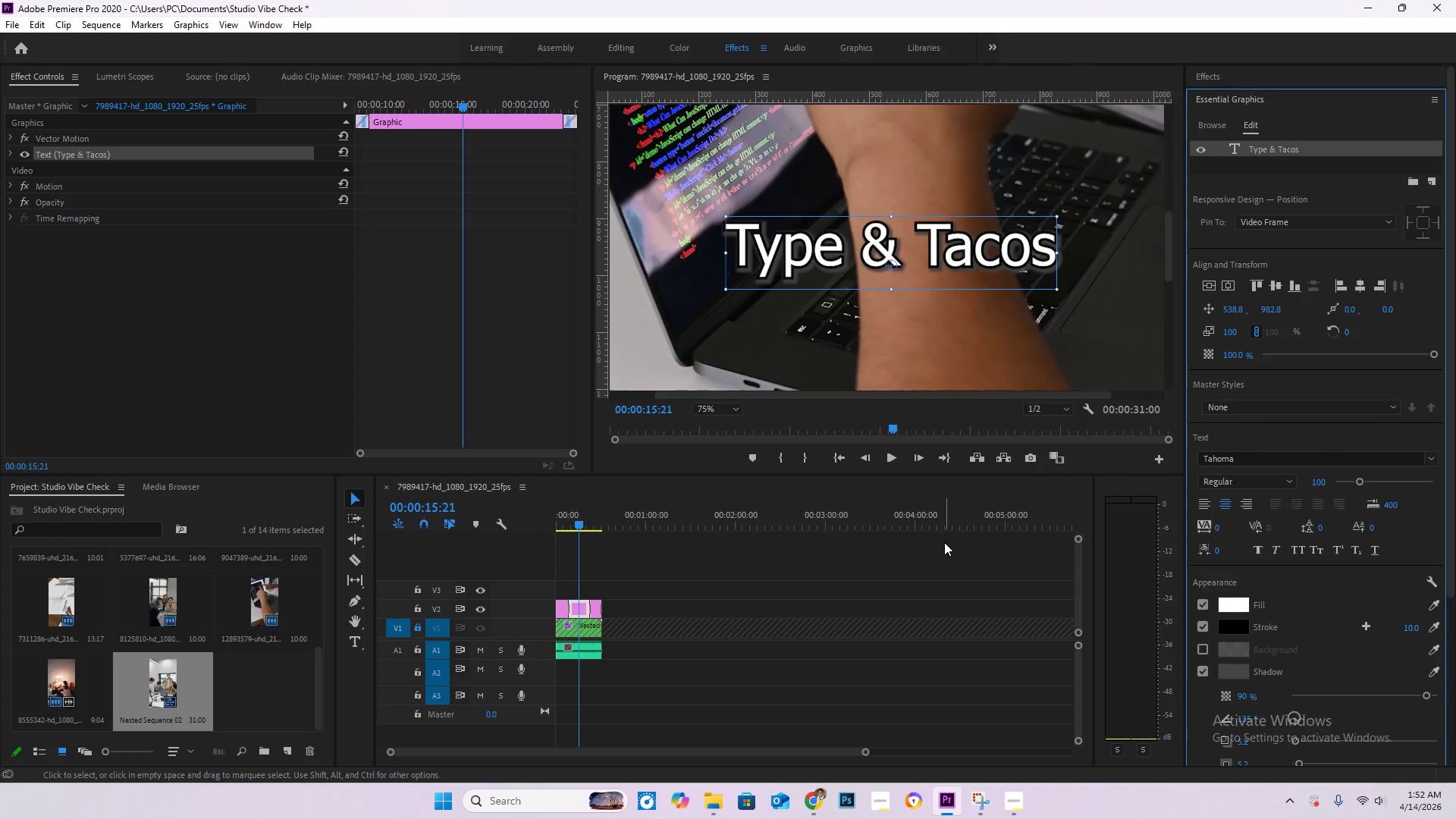 
key(NumpadEnter)
 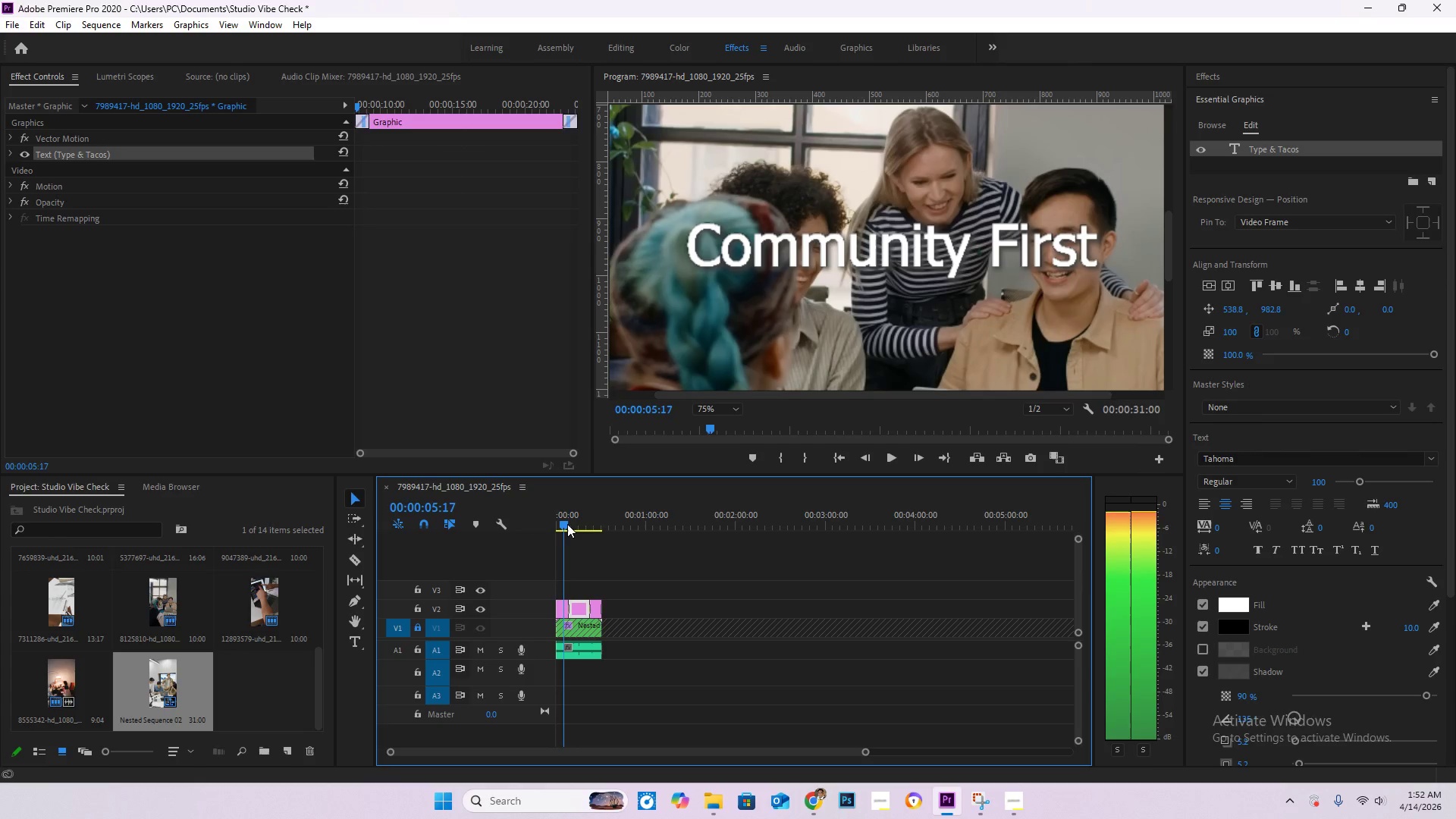 
left_click([827, 246])
 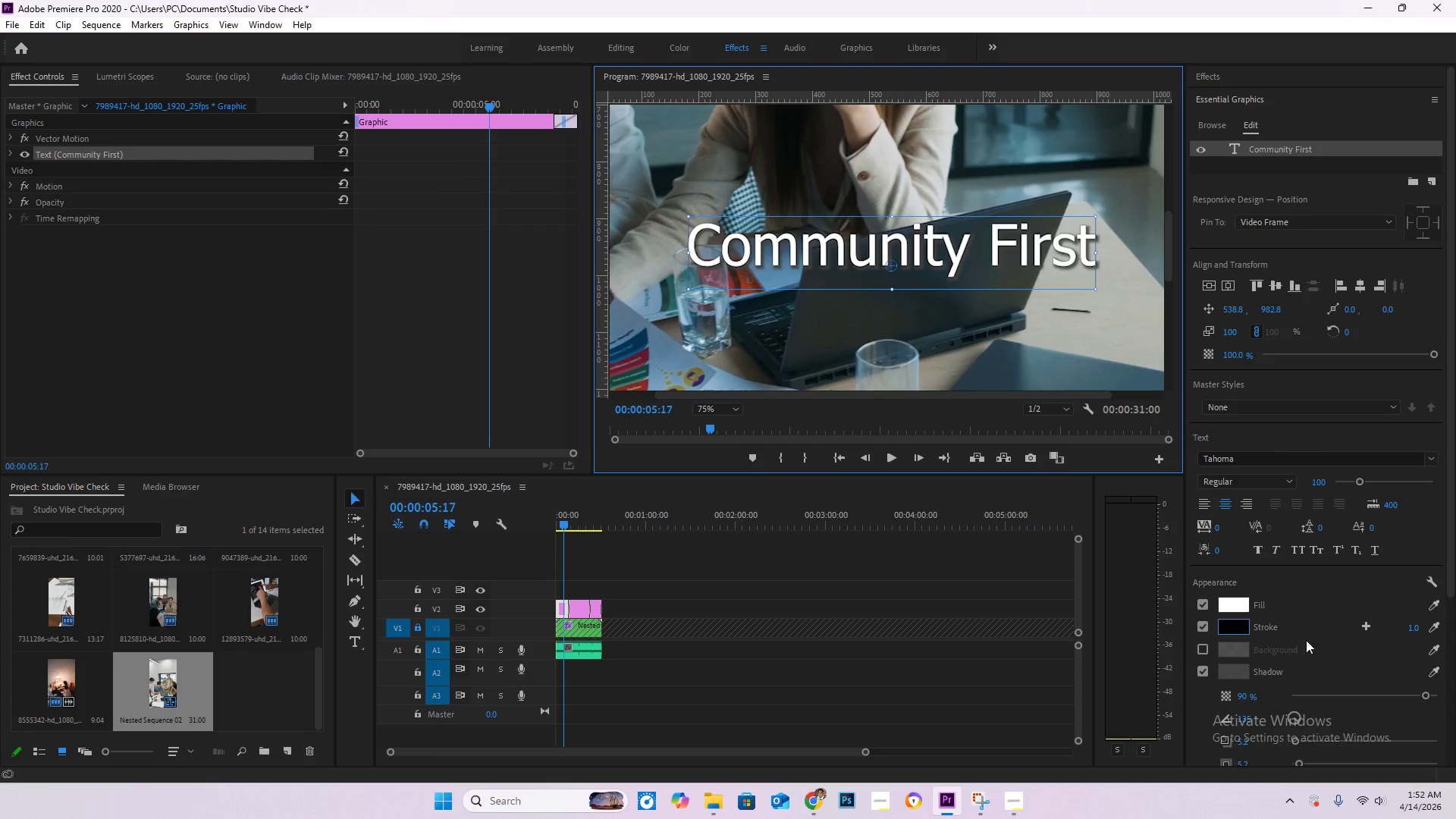 
left_click_drag(start_coordinate=[1414, 629], to_coordinate=[1328, 614])
 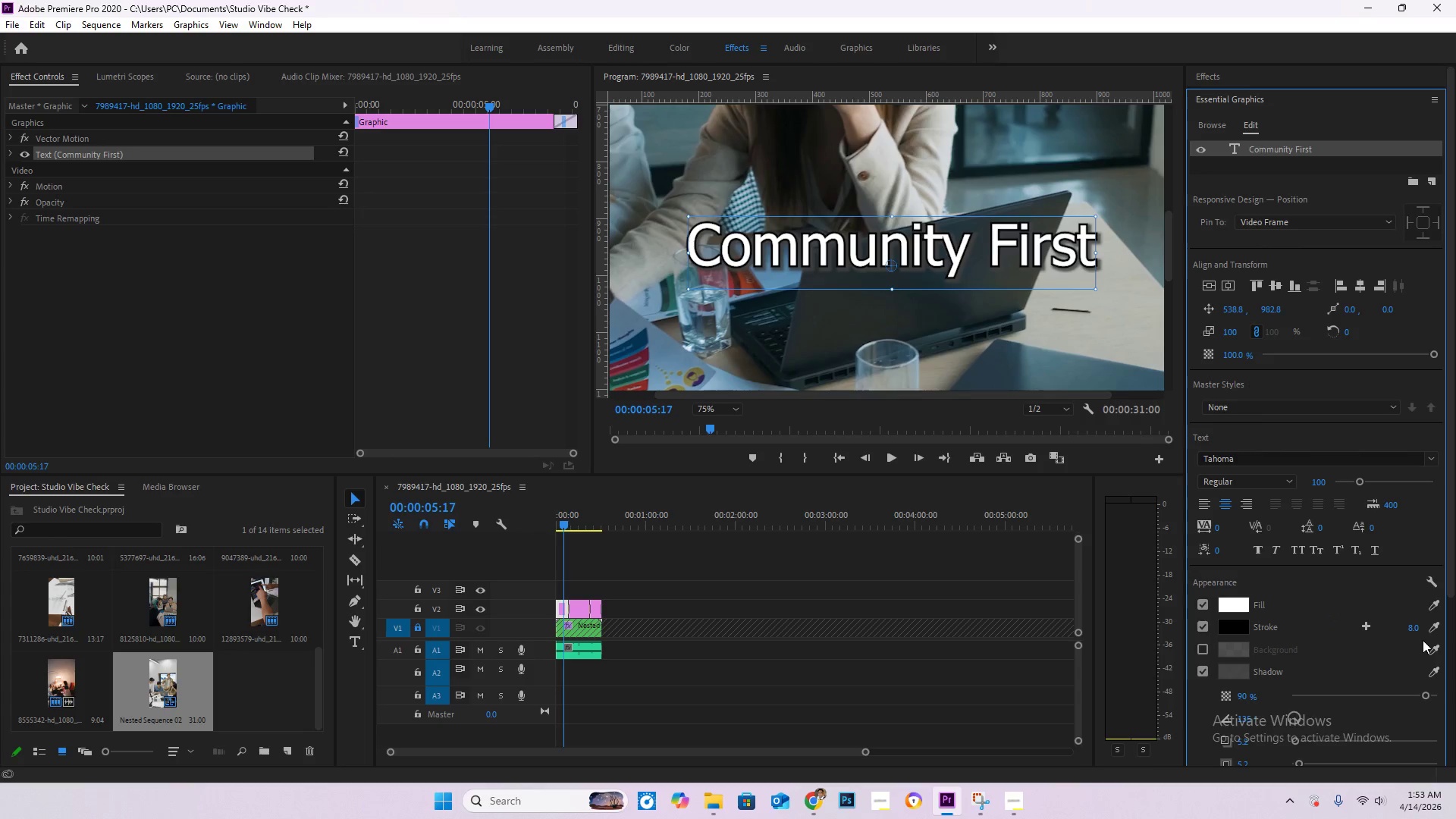 
left_click([1412, 623])
 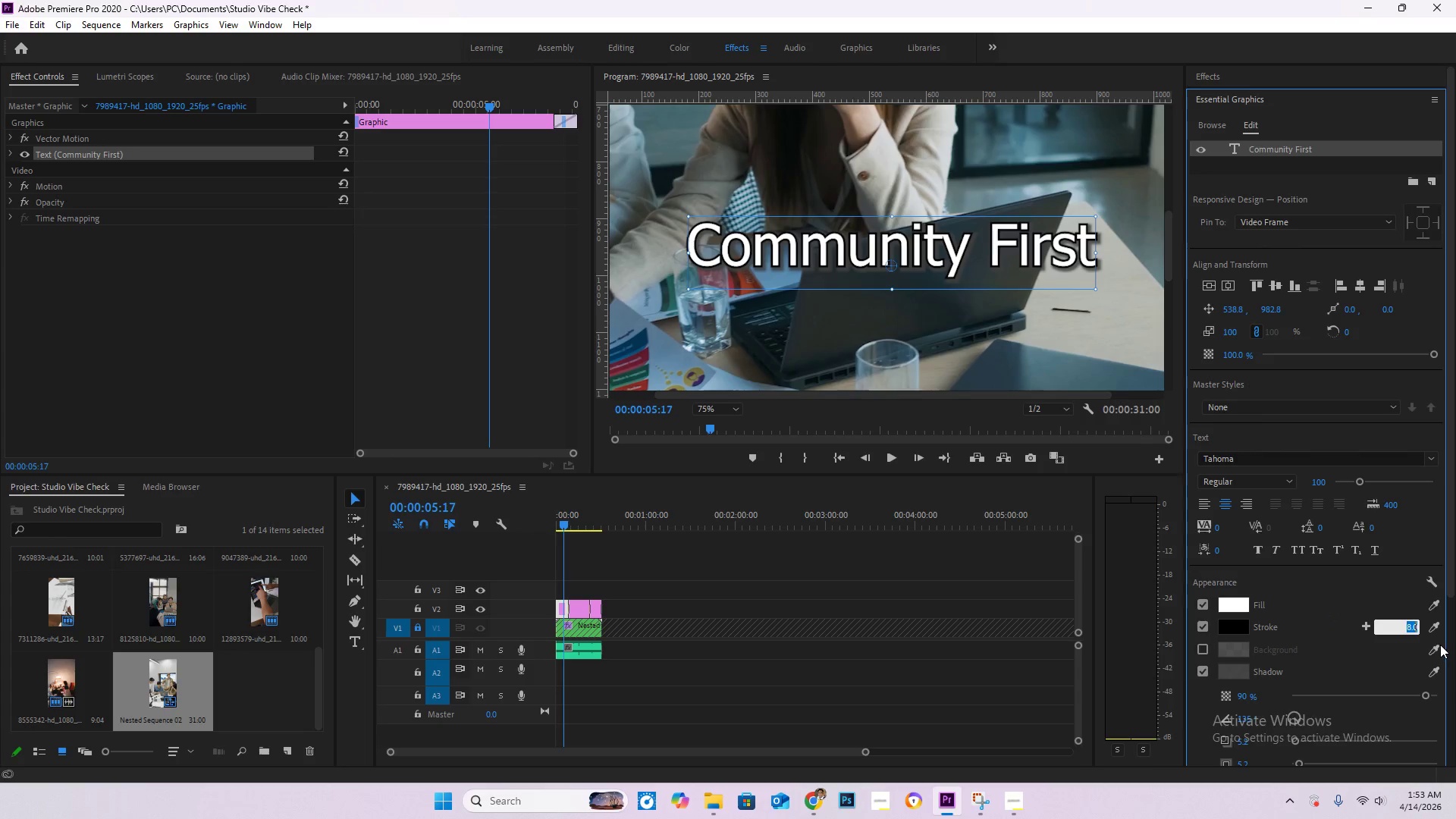 
key(Numpad1)
 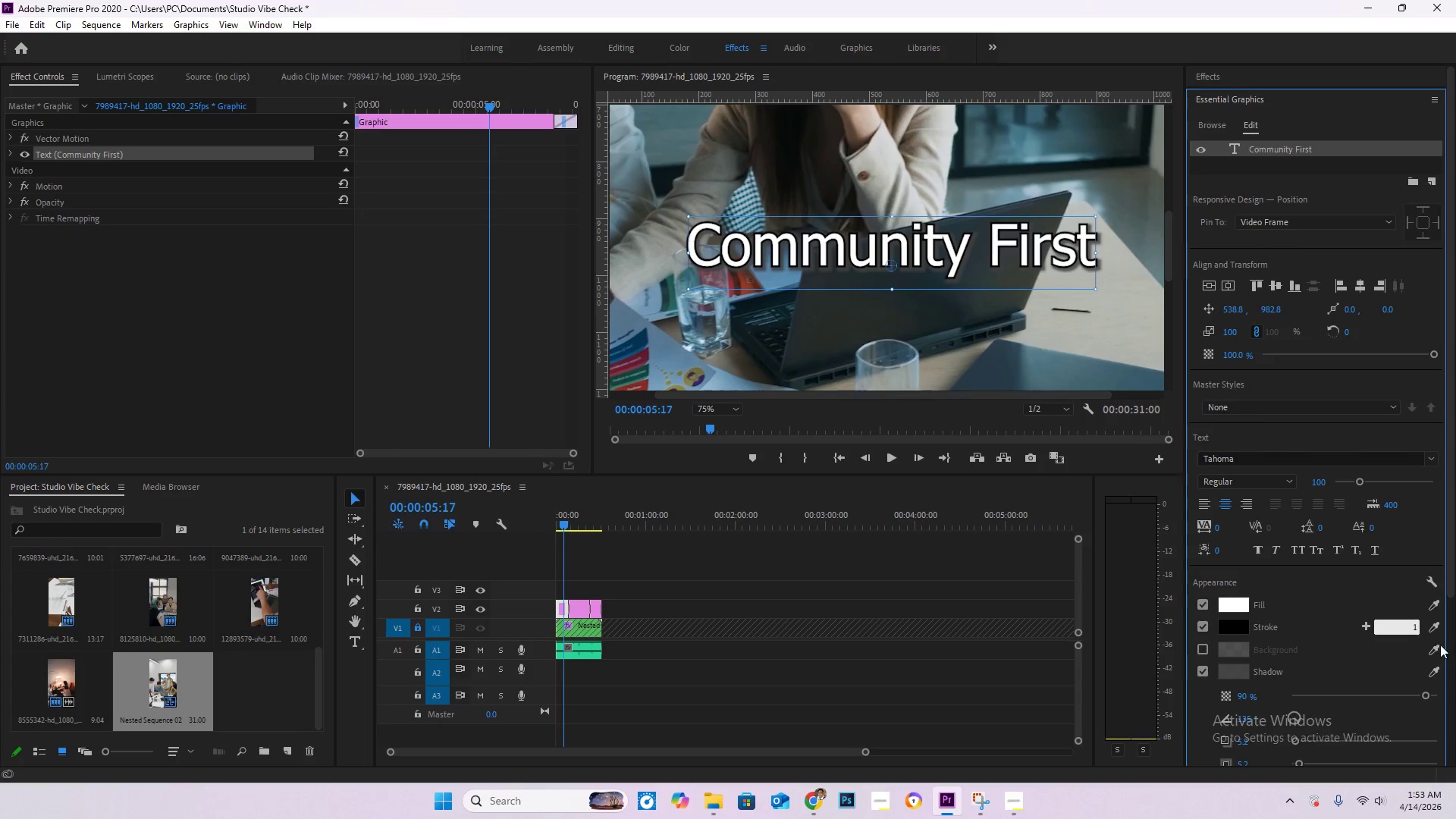 
key(Numpad0)
 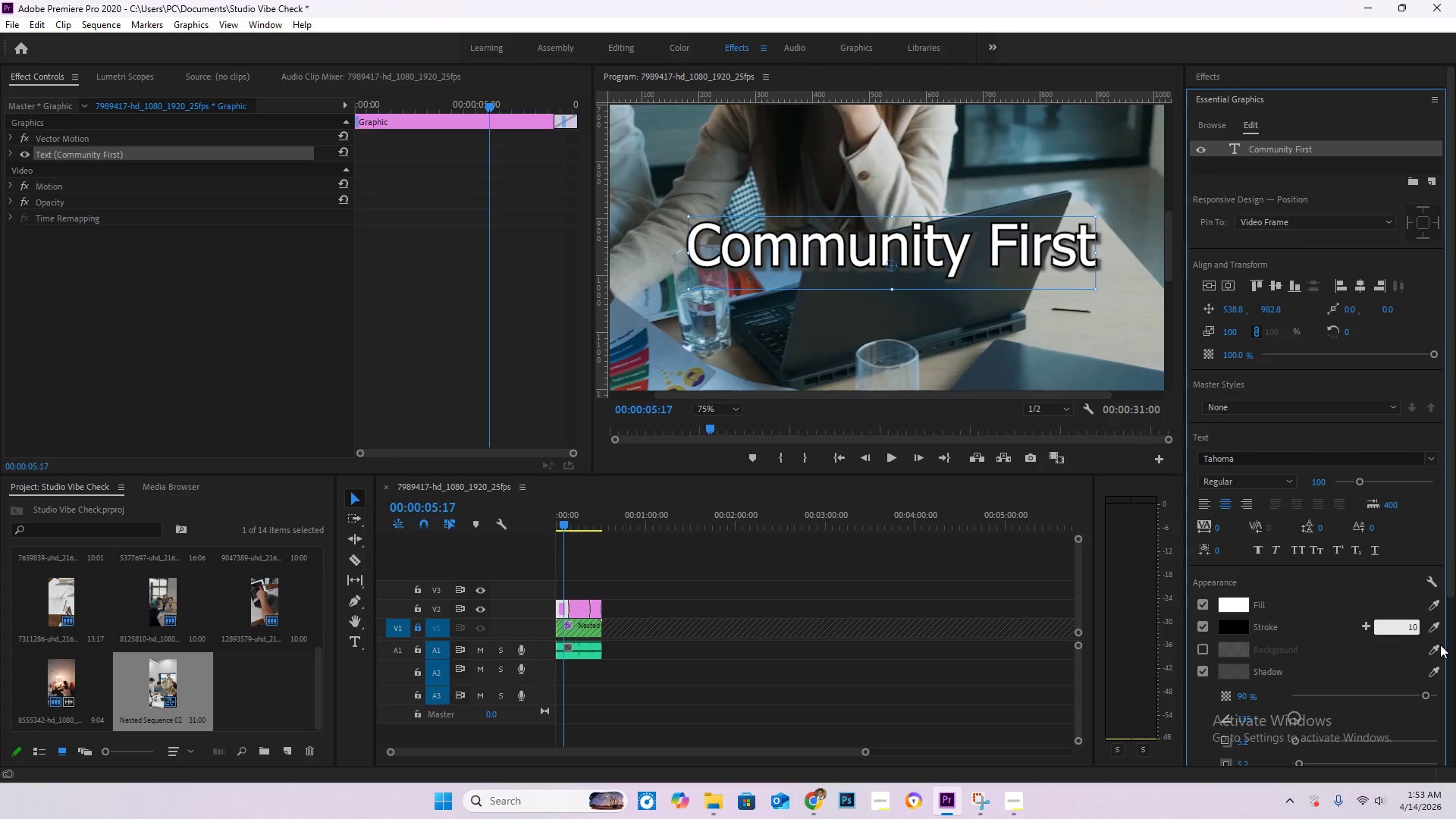 
key(NumpadEnter)
 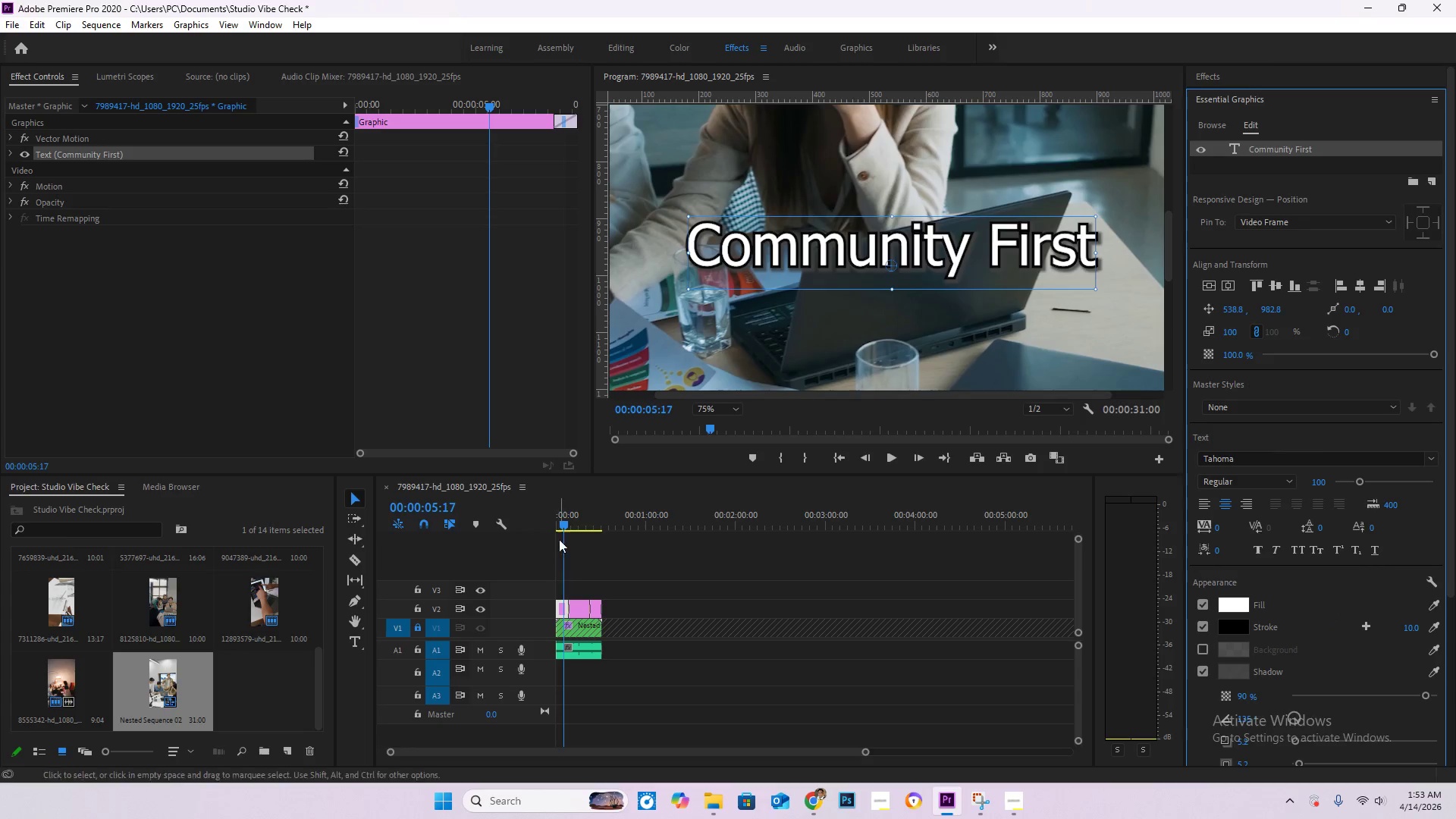 
left_click_drag(start_coordinate=[564, 522], to_coordinate=[473, 514])
 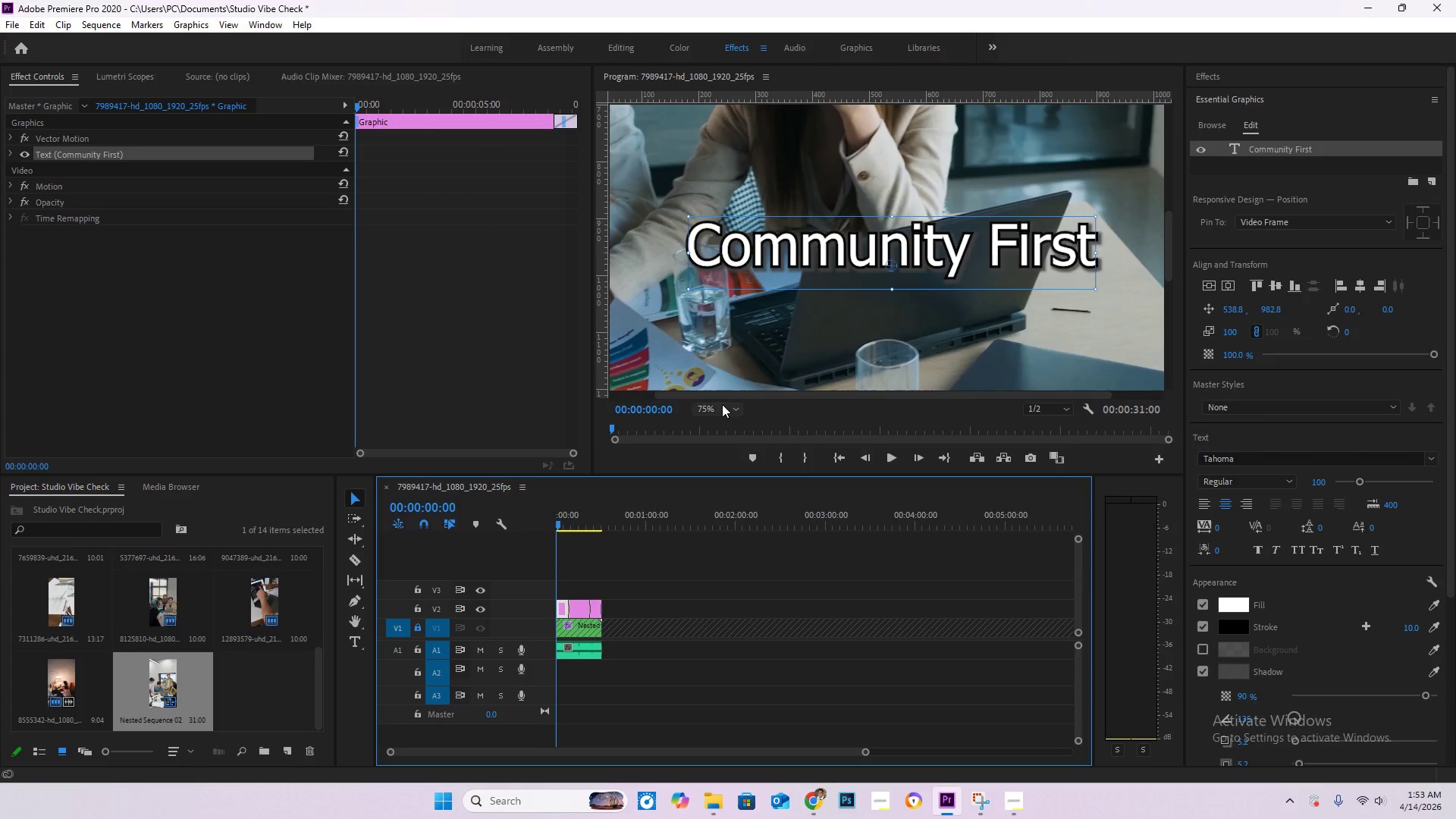 
left_click([722, 404])
 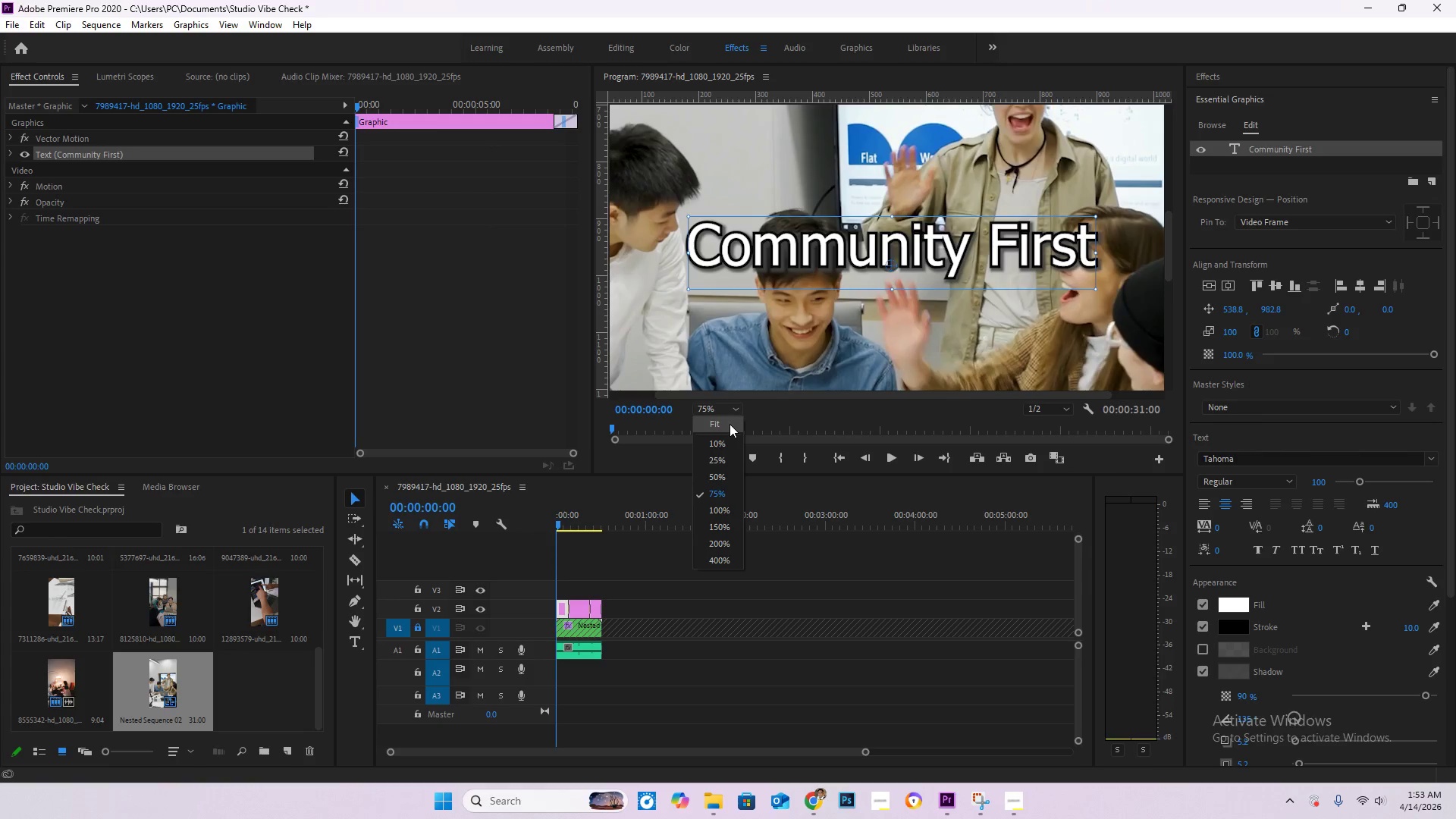 
left_click([730, 424])
 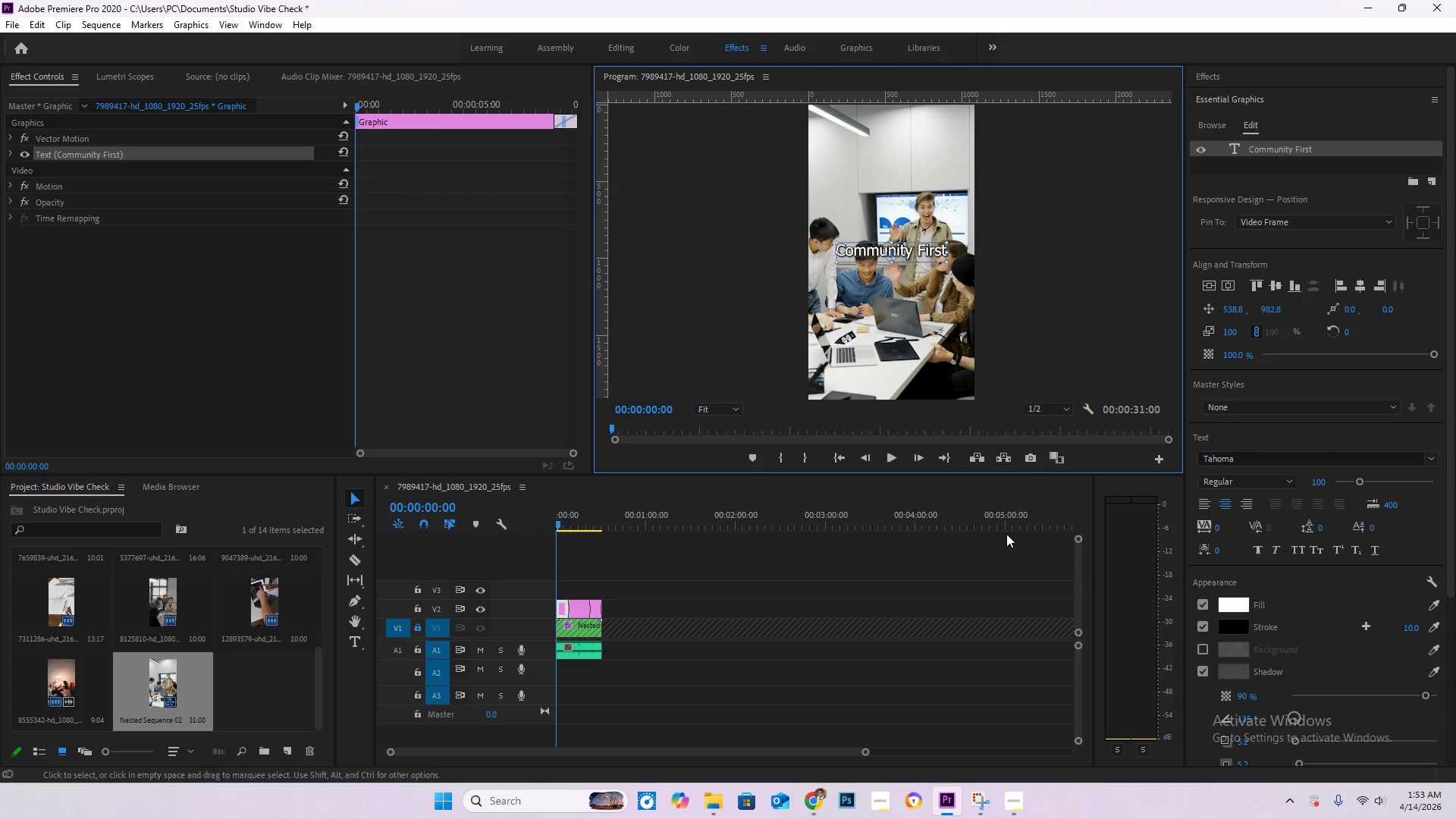 
left_click([1114, 260])
 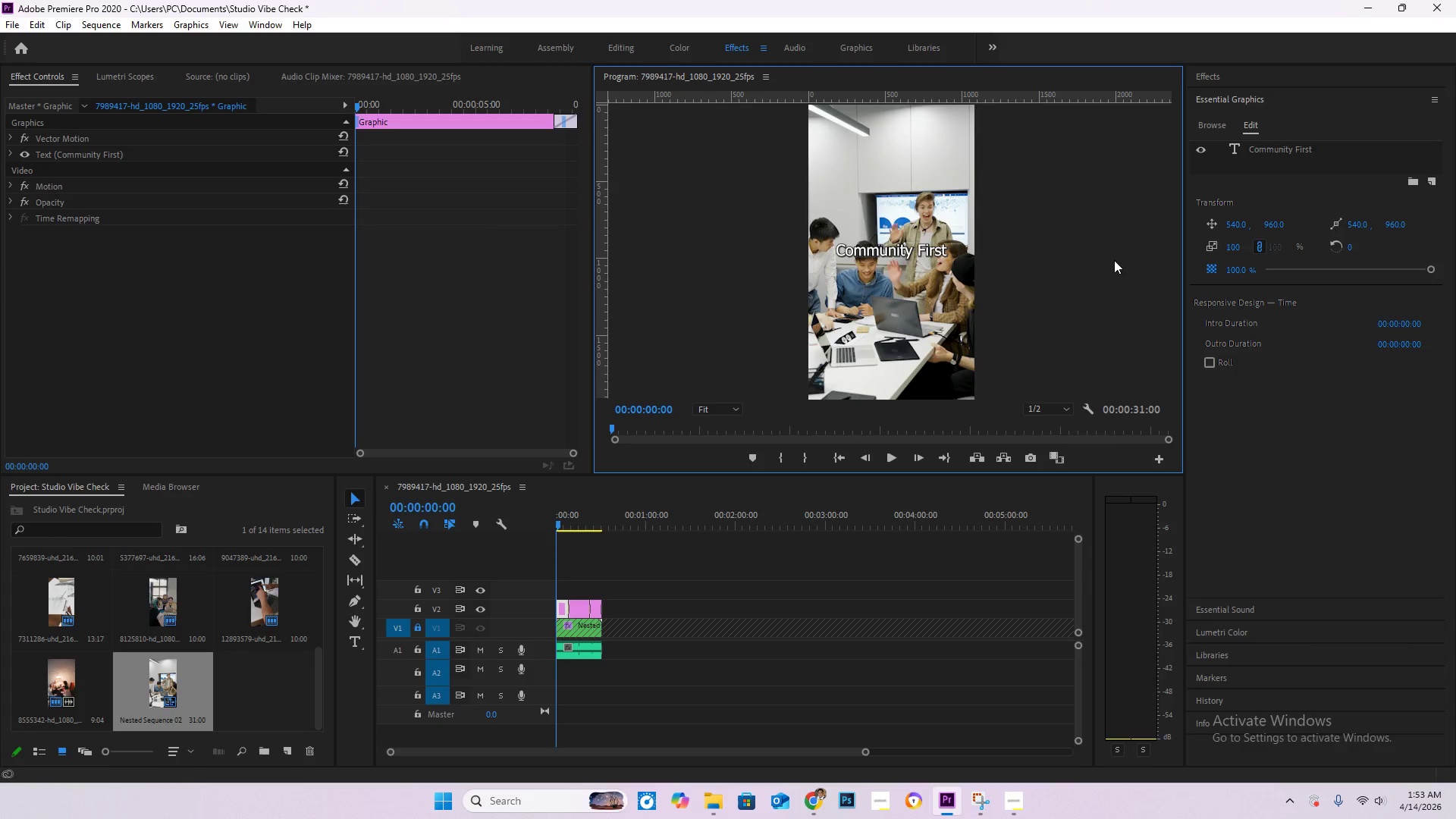 
key(Space)
 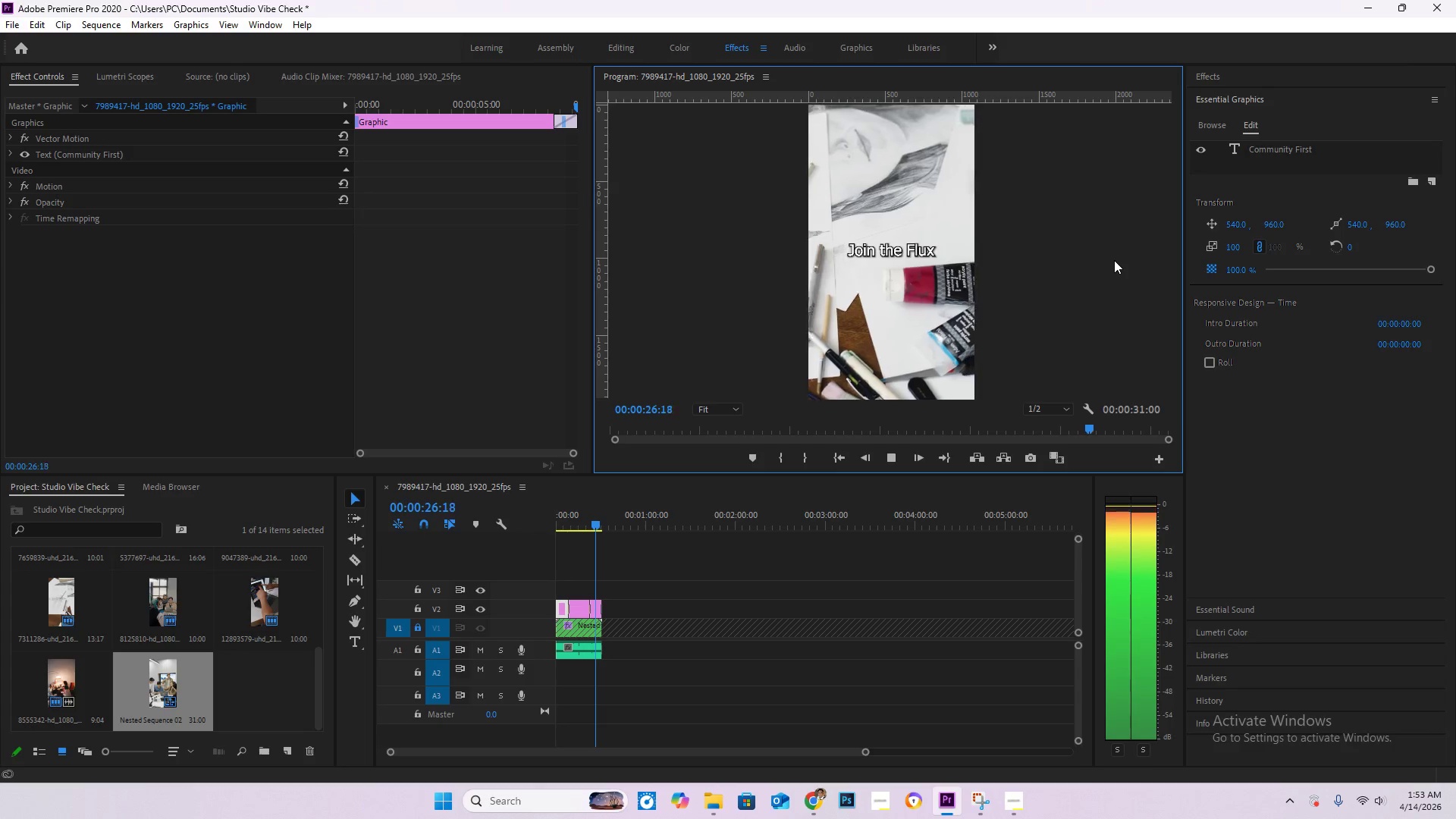 
wait(32.38)
 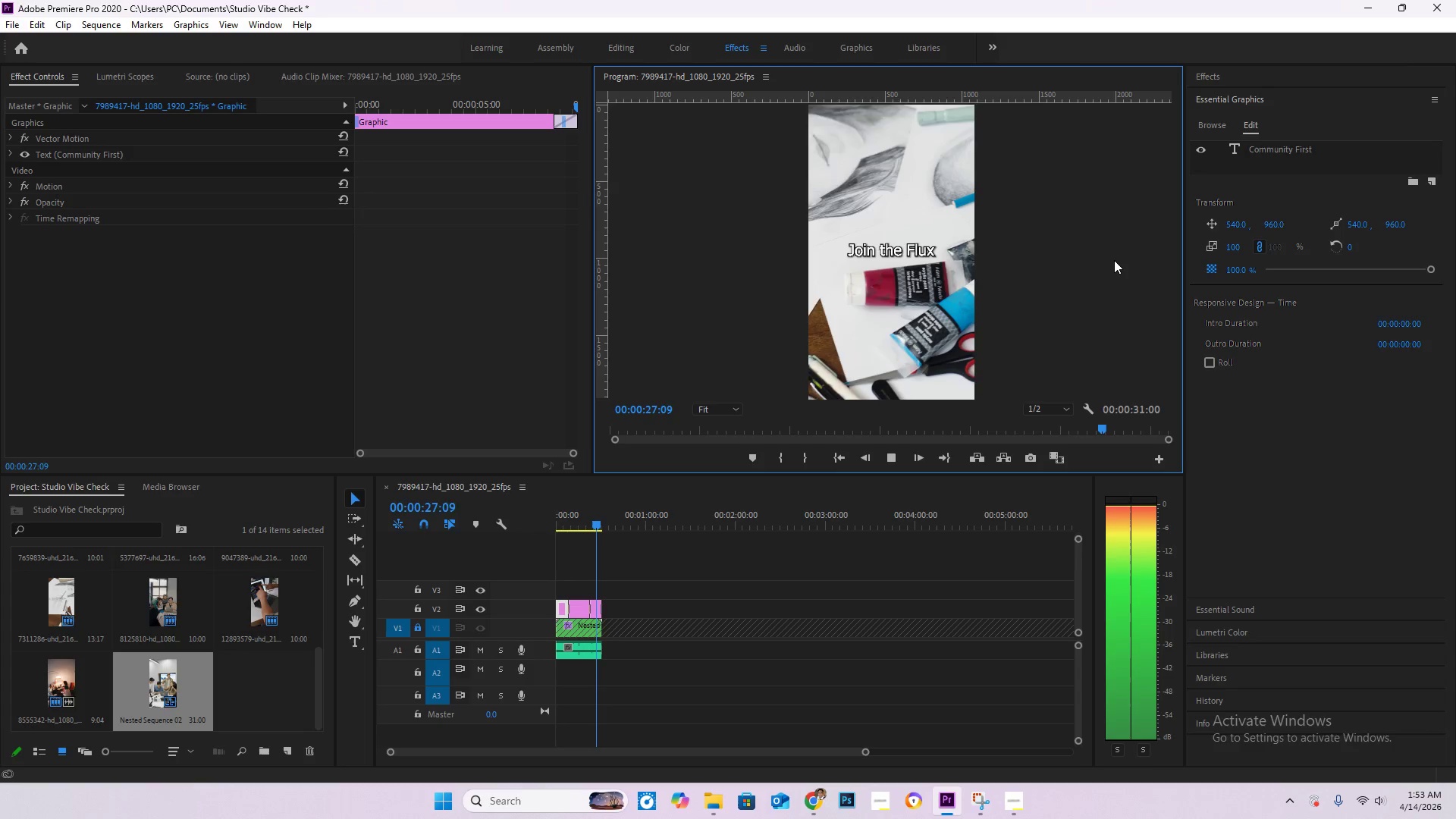 
key(Control+S)
 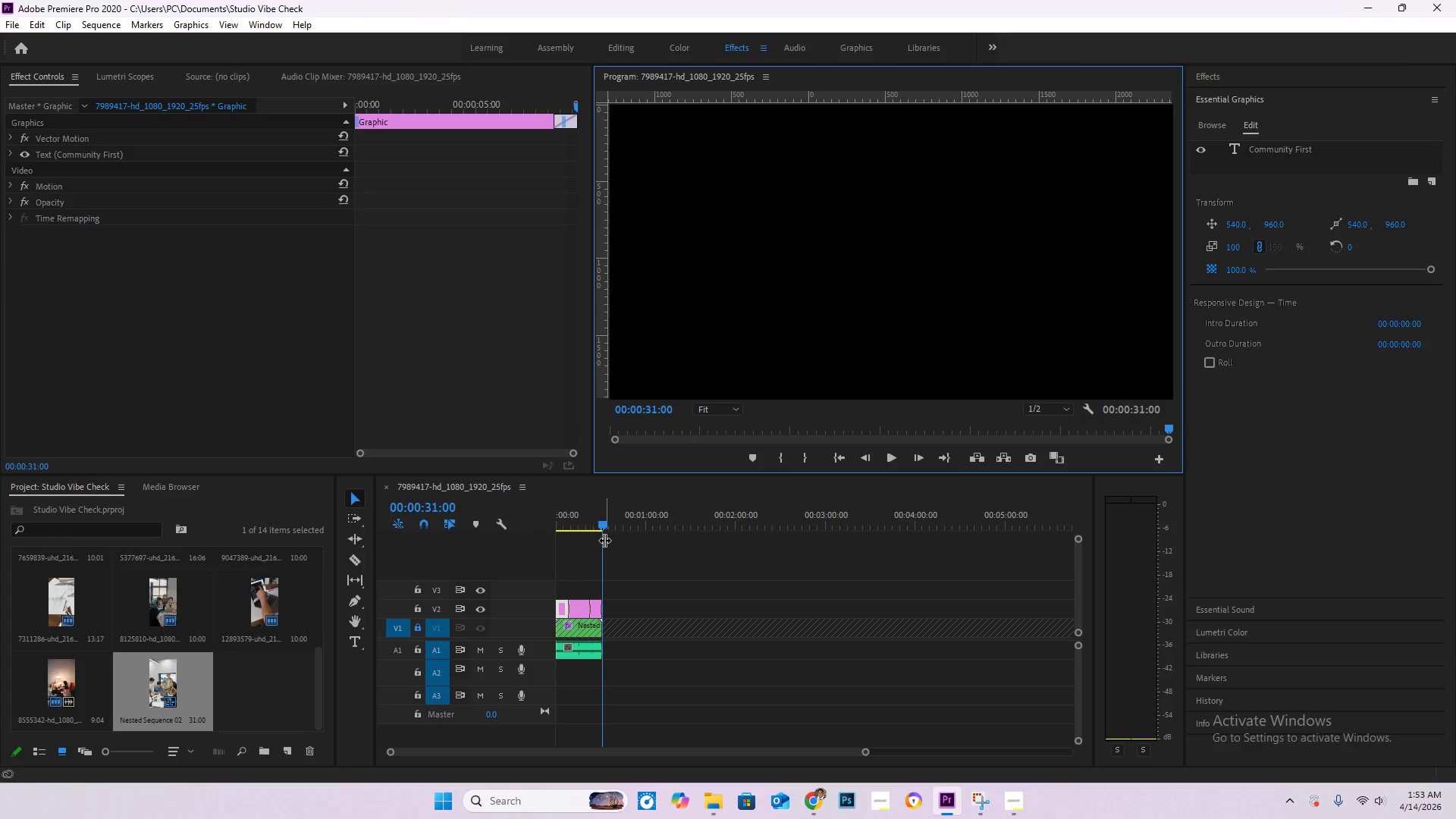 
left_click_drag(start_coordinate=[602, 524], to_coordinate=[567, 524])
 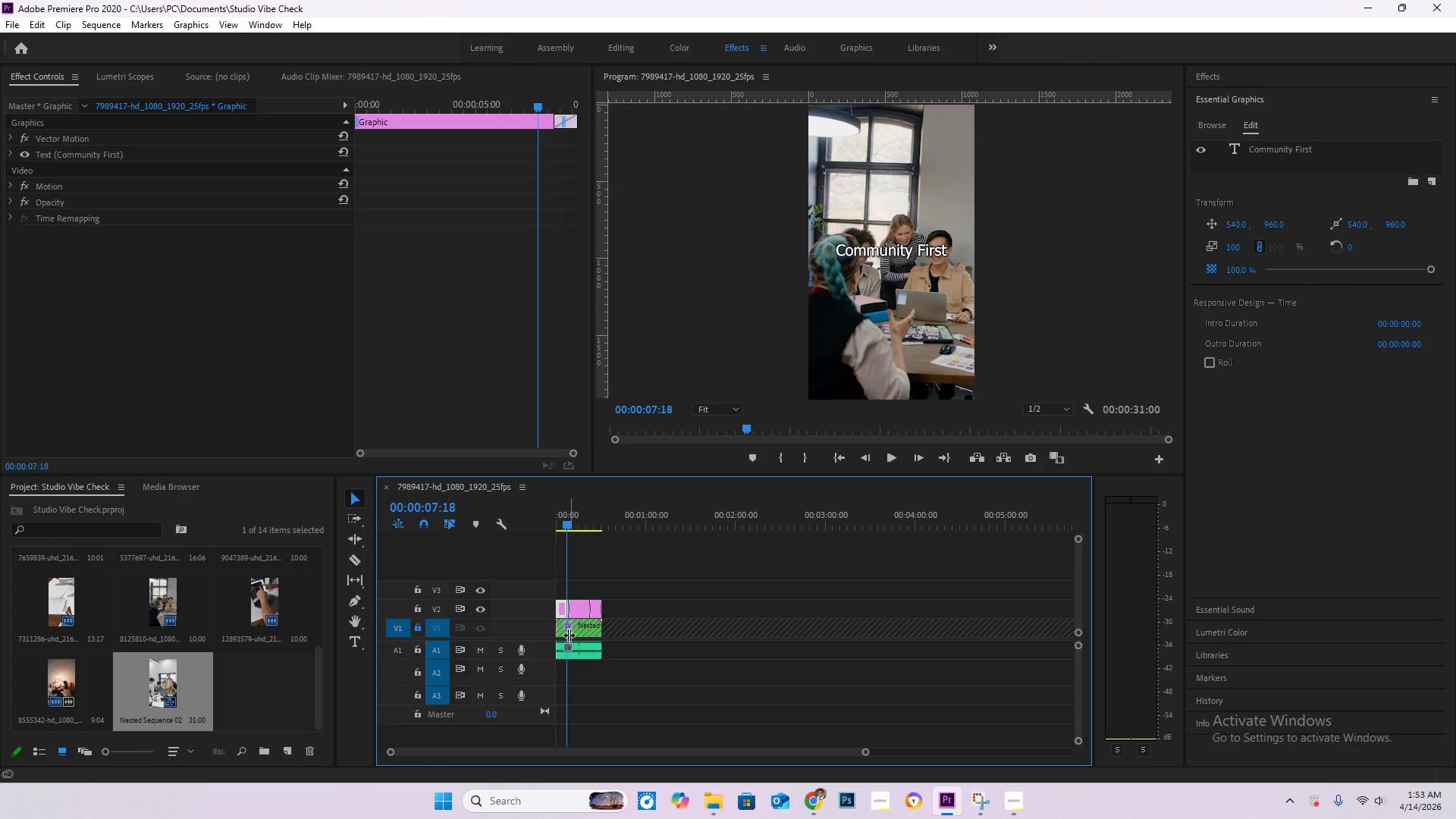 
left_click([574, 629])
 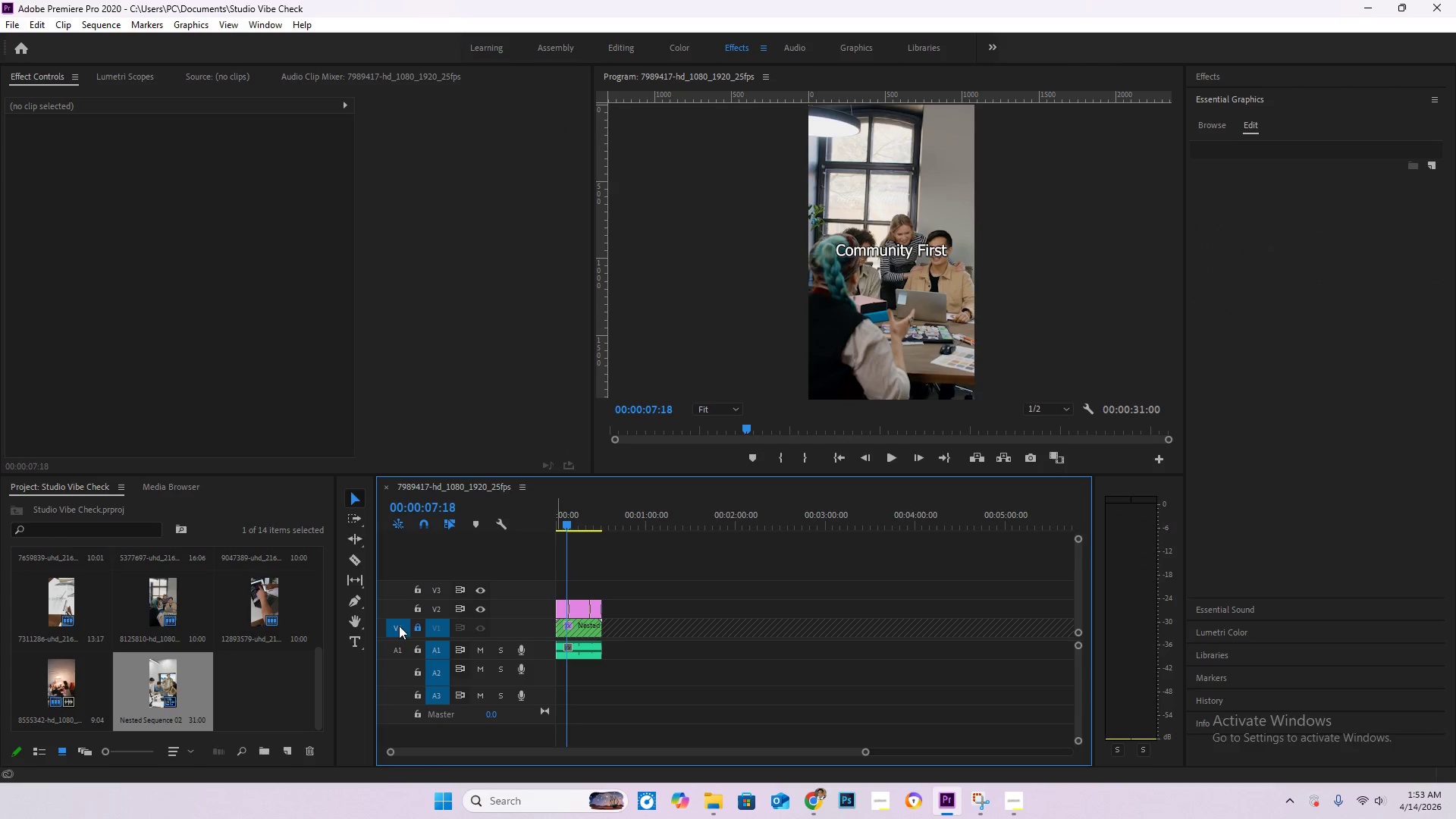 
left_click([420, 629])
 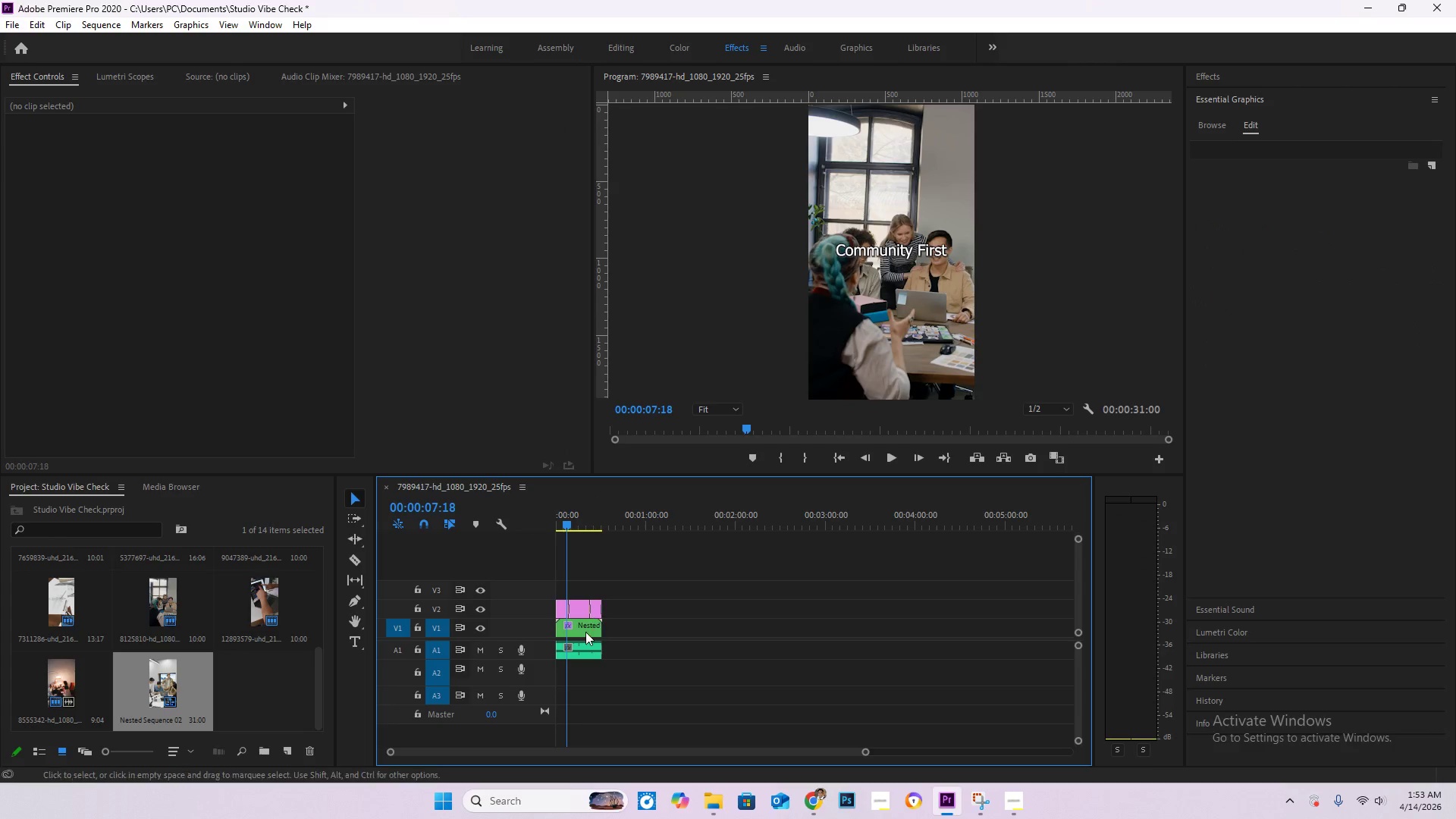 
left_click([584, 634])
 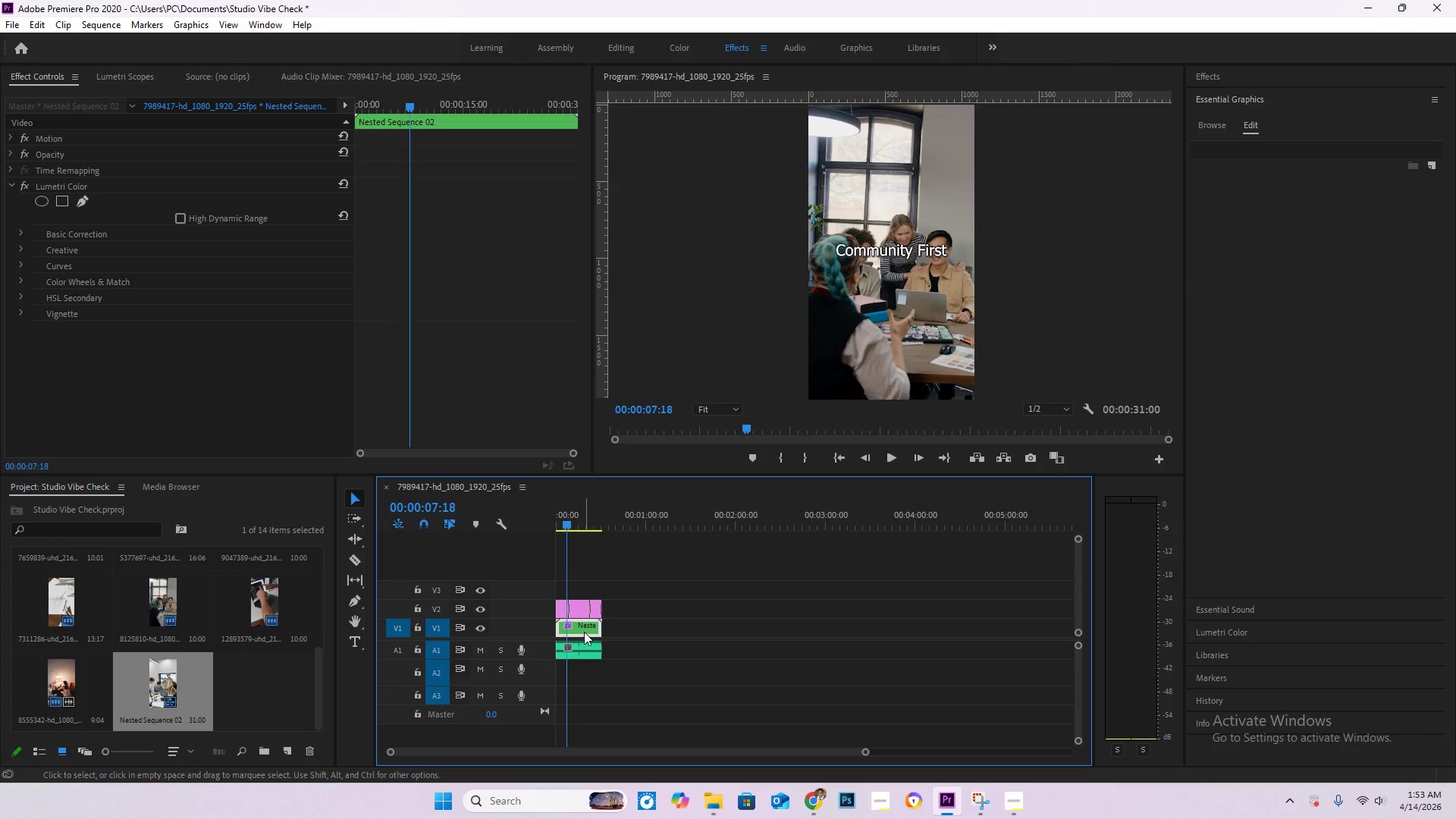 
double_click([584, 632])
 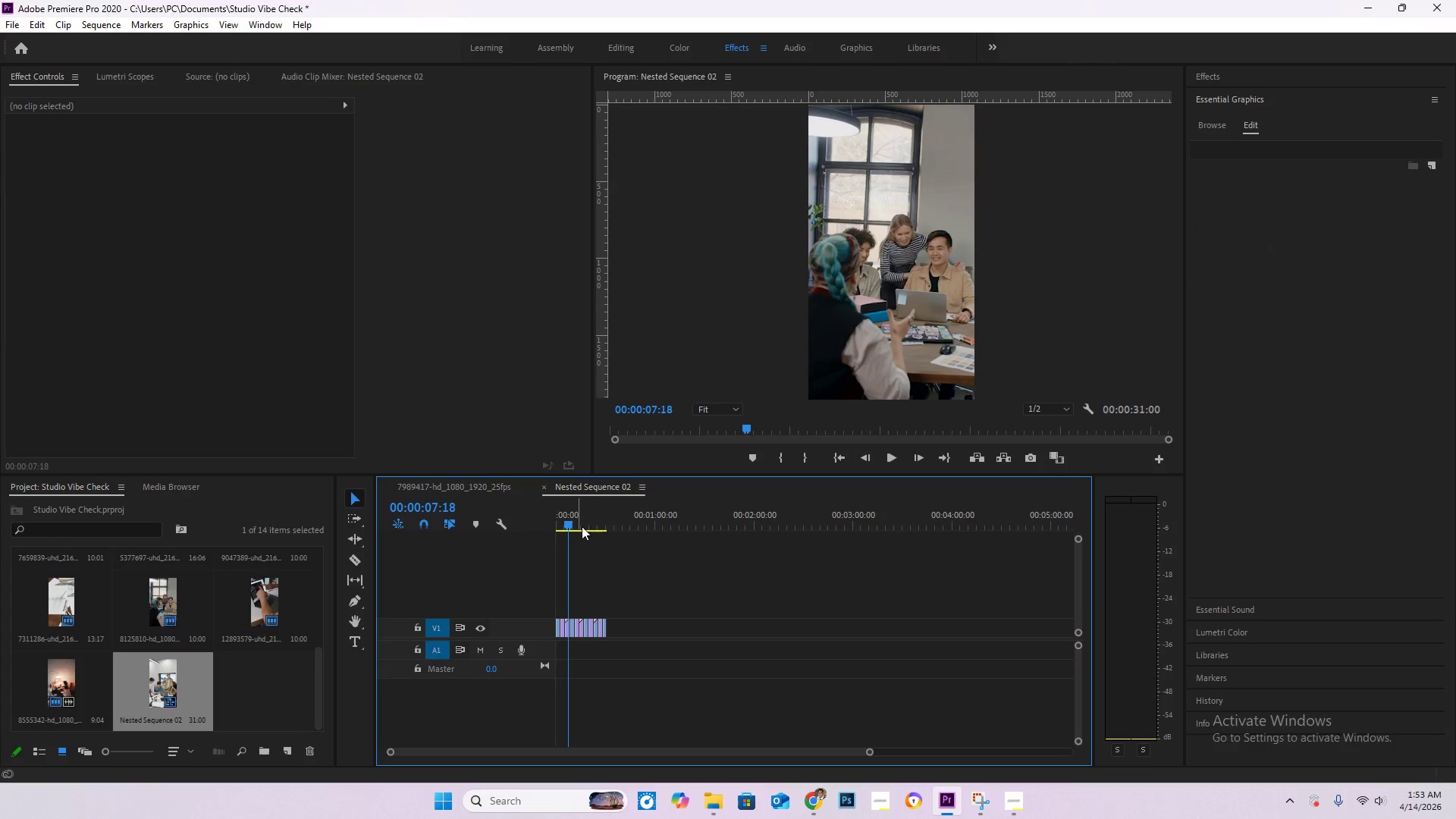 
left_click([922, 298])
 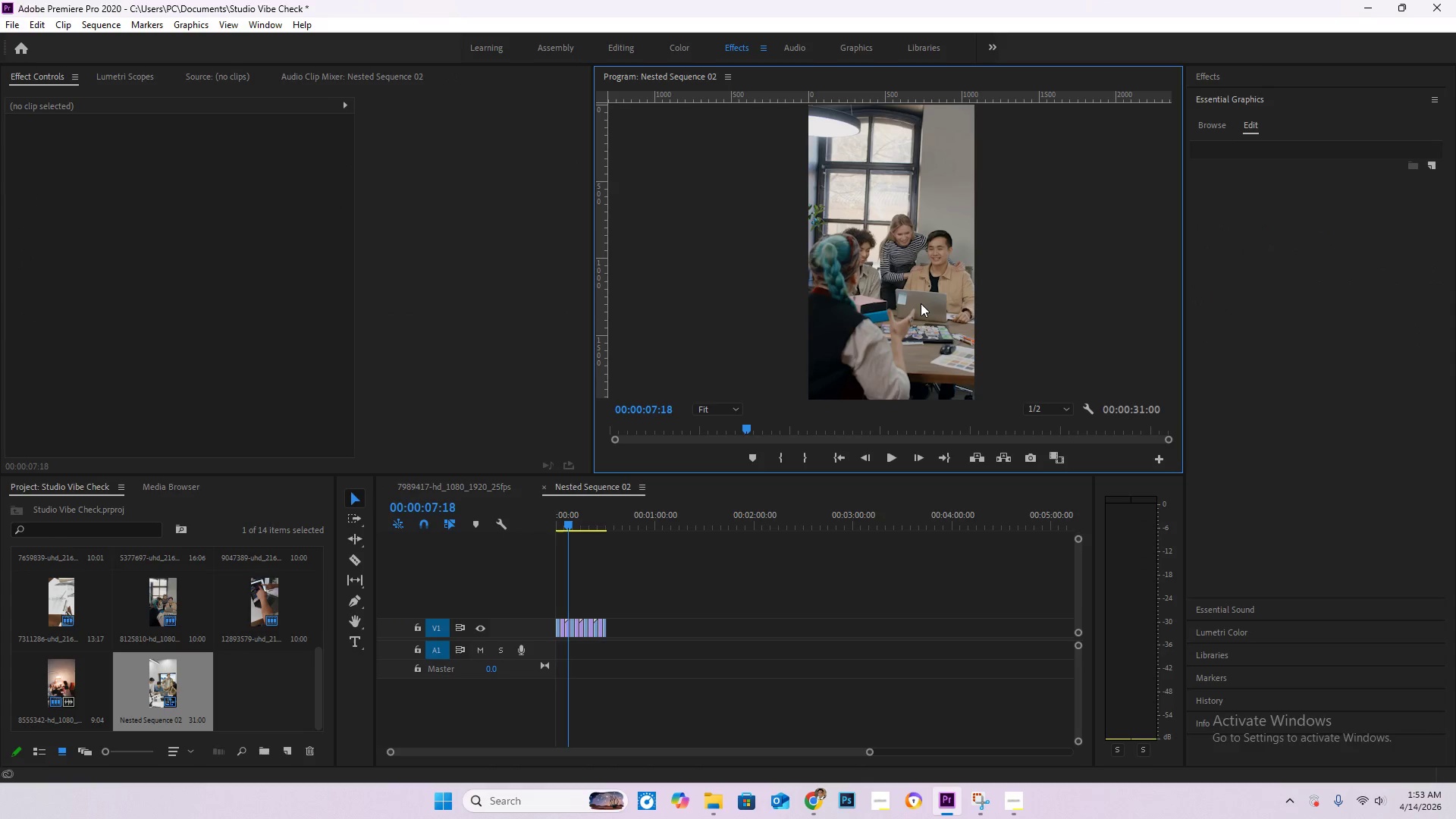 
double_click([921, 304])
 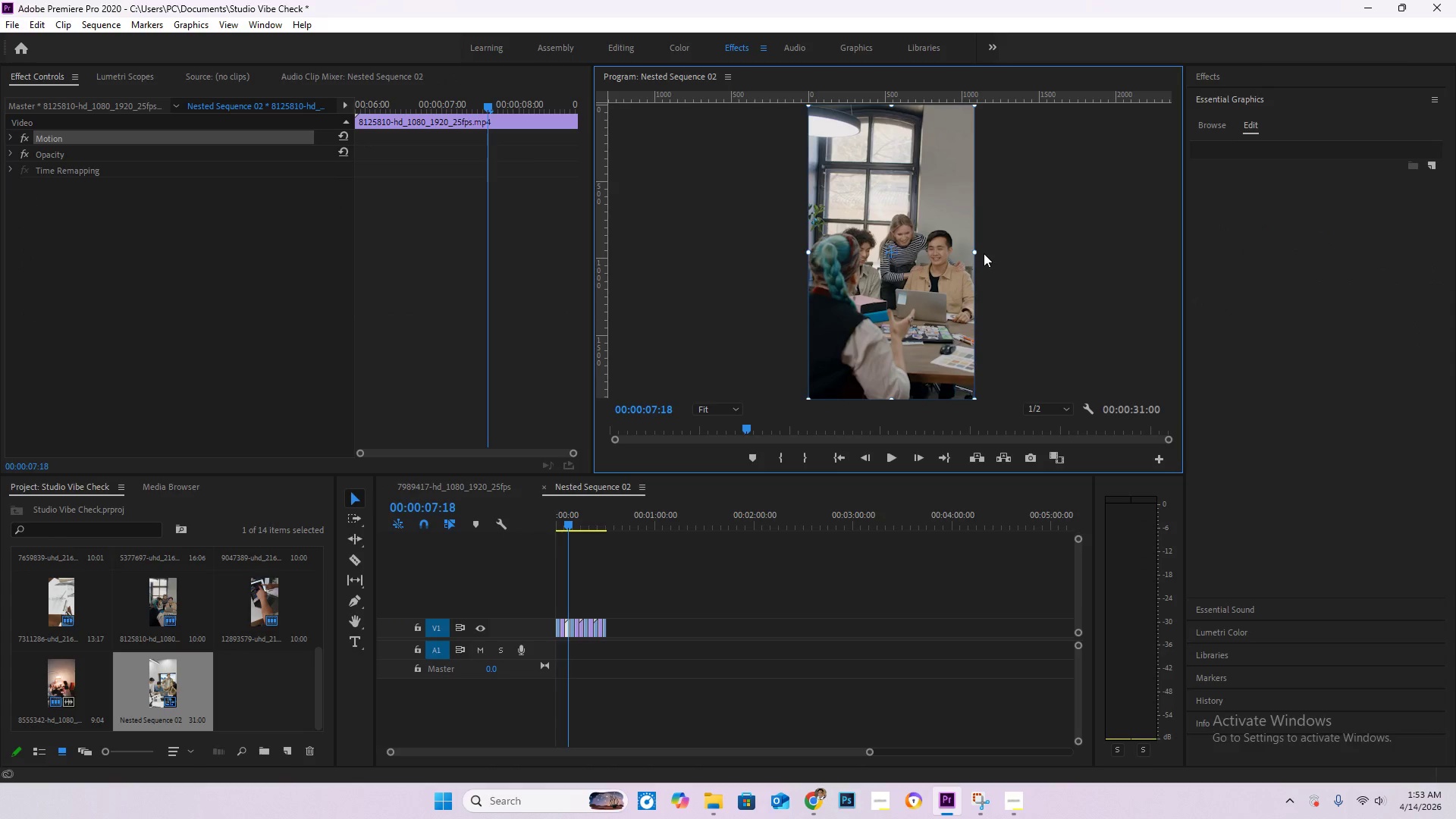 
left_click_drag(start_coordinate=[975, 251], to_coordinate=[1012, 256])
 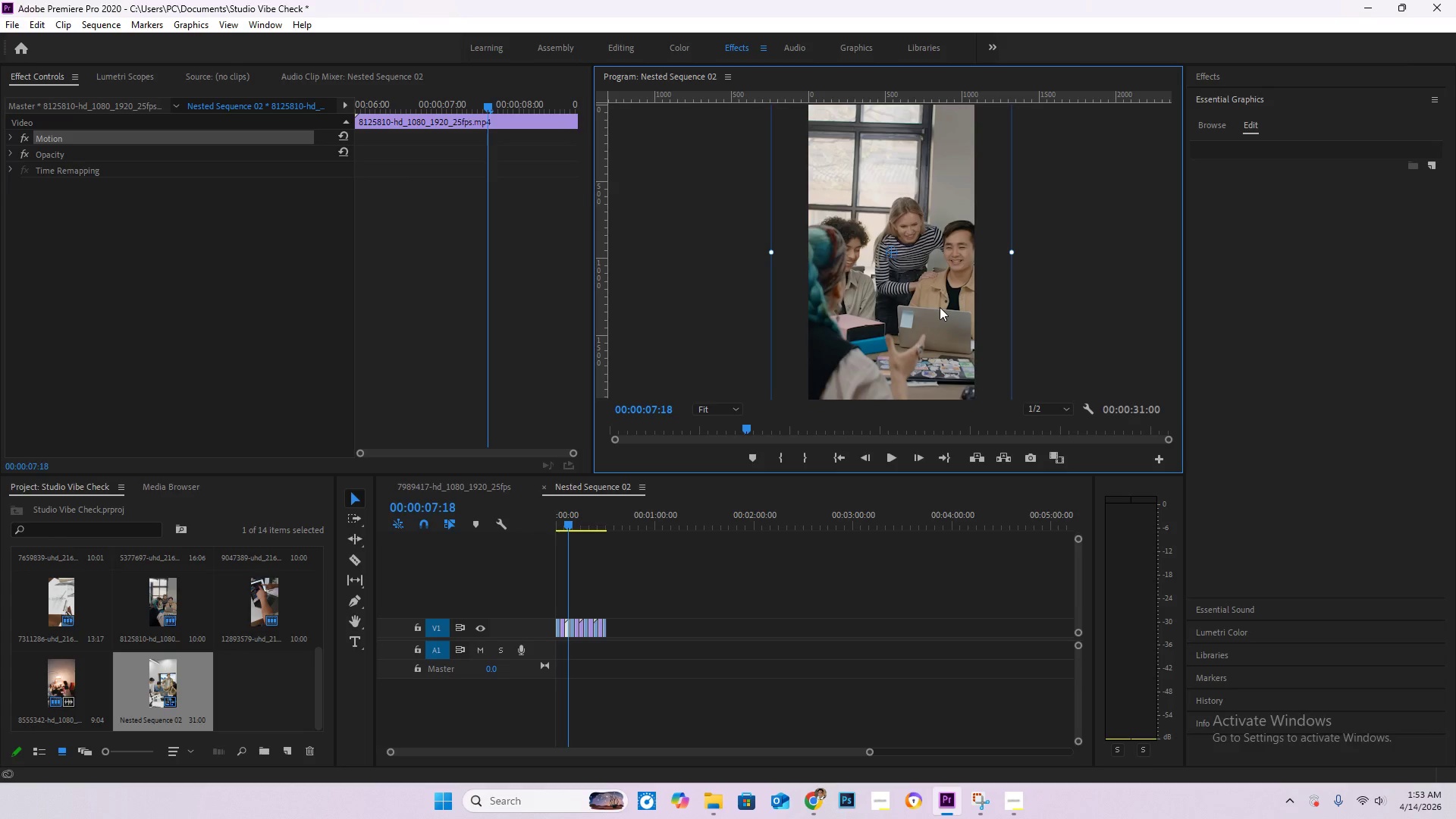 
left_click_drag(start_coordinate=[940, 307], to_coordinate=[937, 270])
 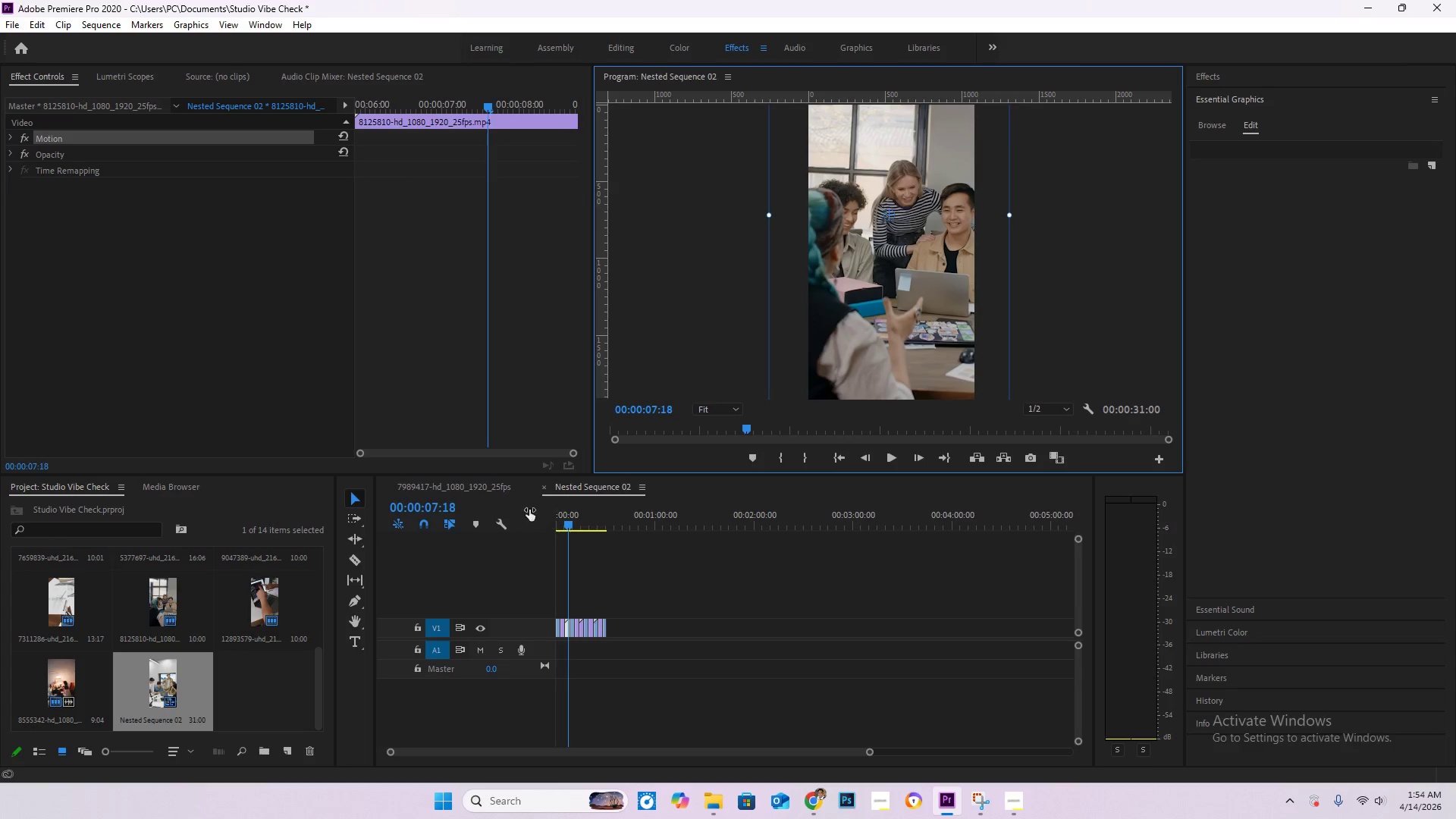 
left_click([491, 493])
 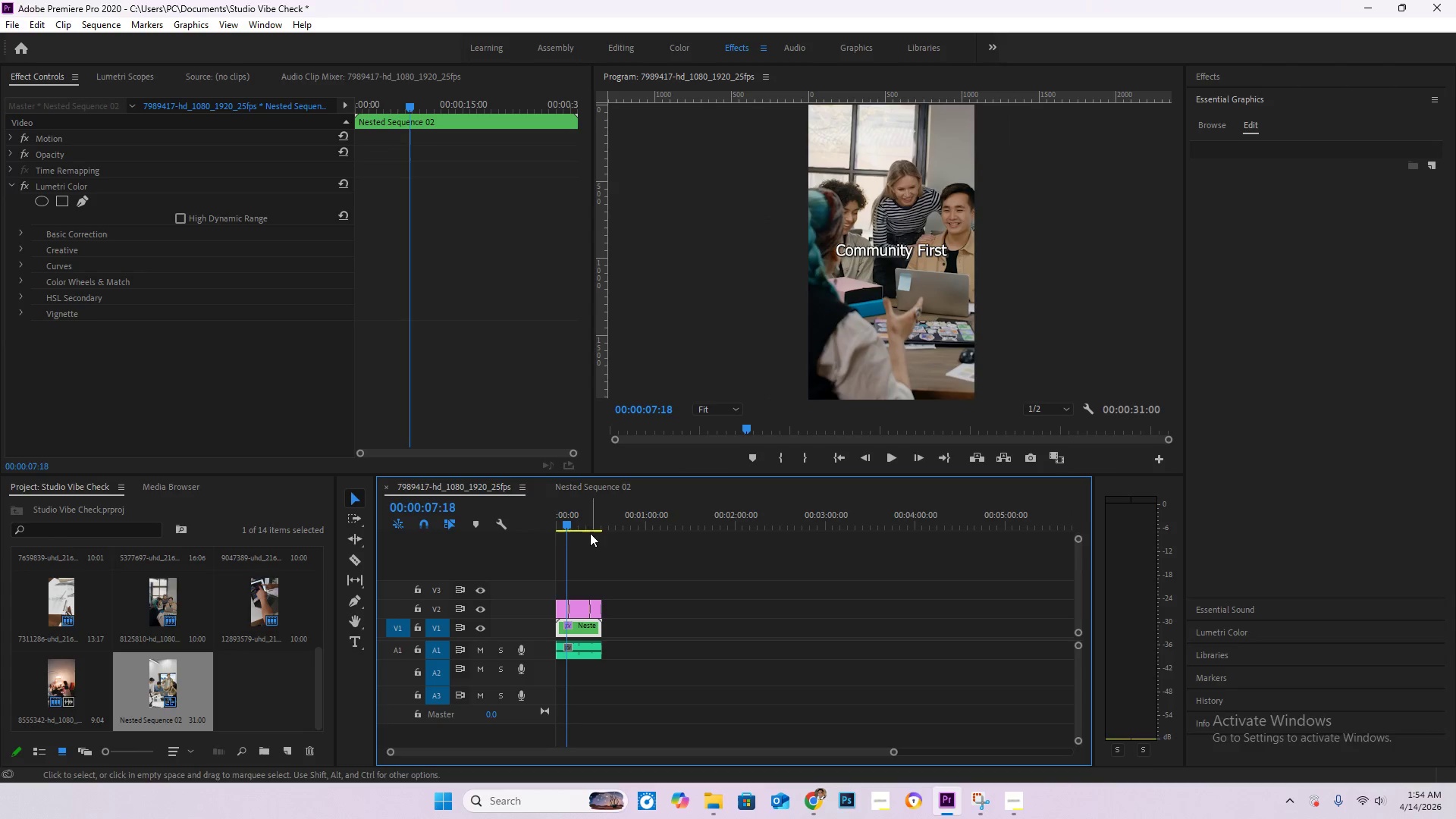 
left_click_drag(start_coordinate=[565, 526], to_coordinate=[499, 519])
 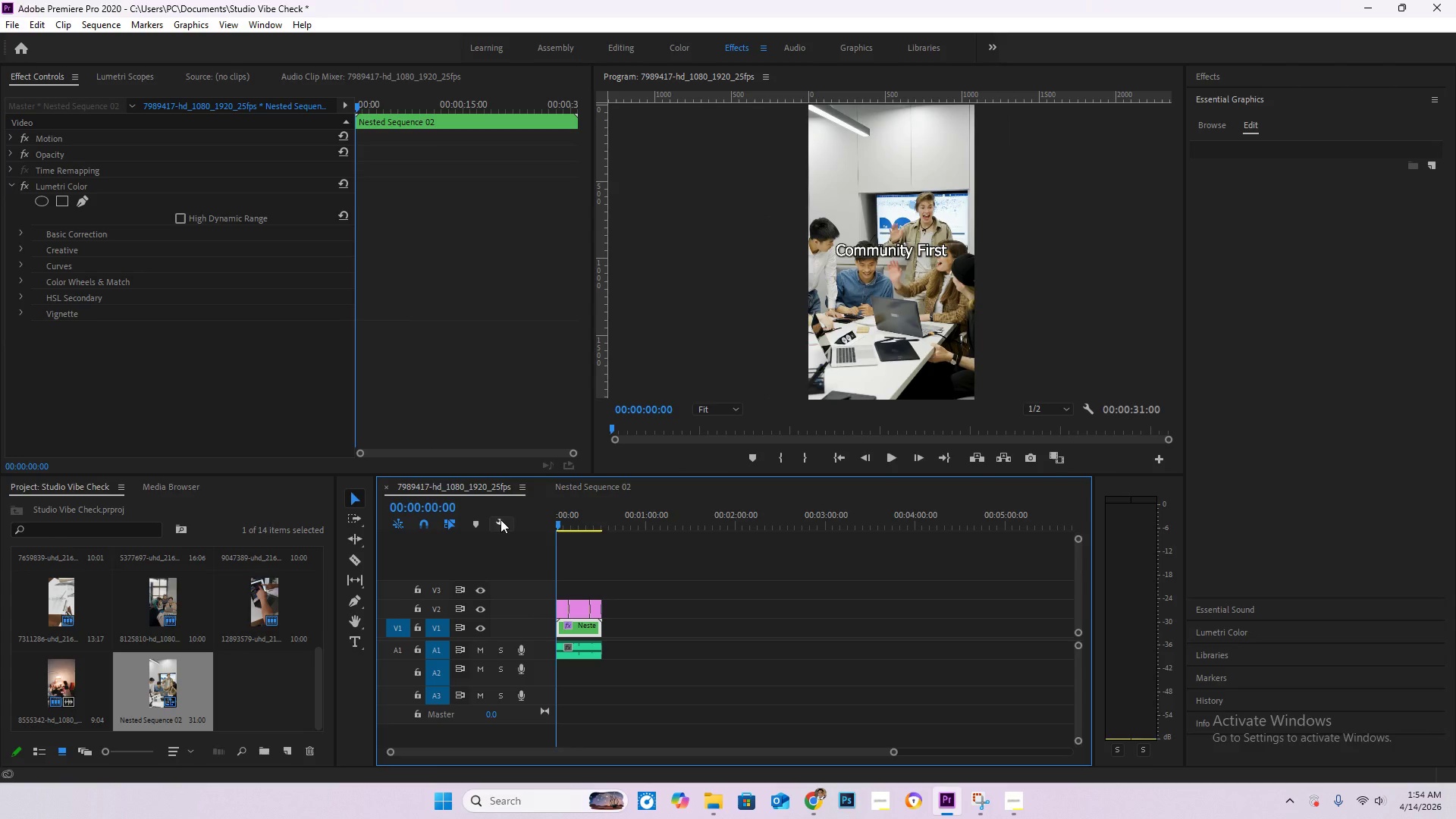 
key(Space)
 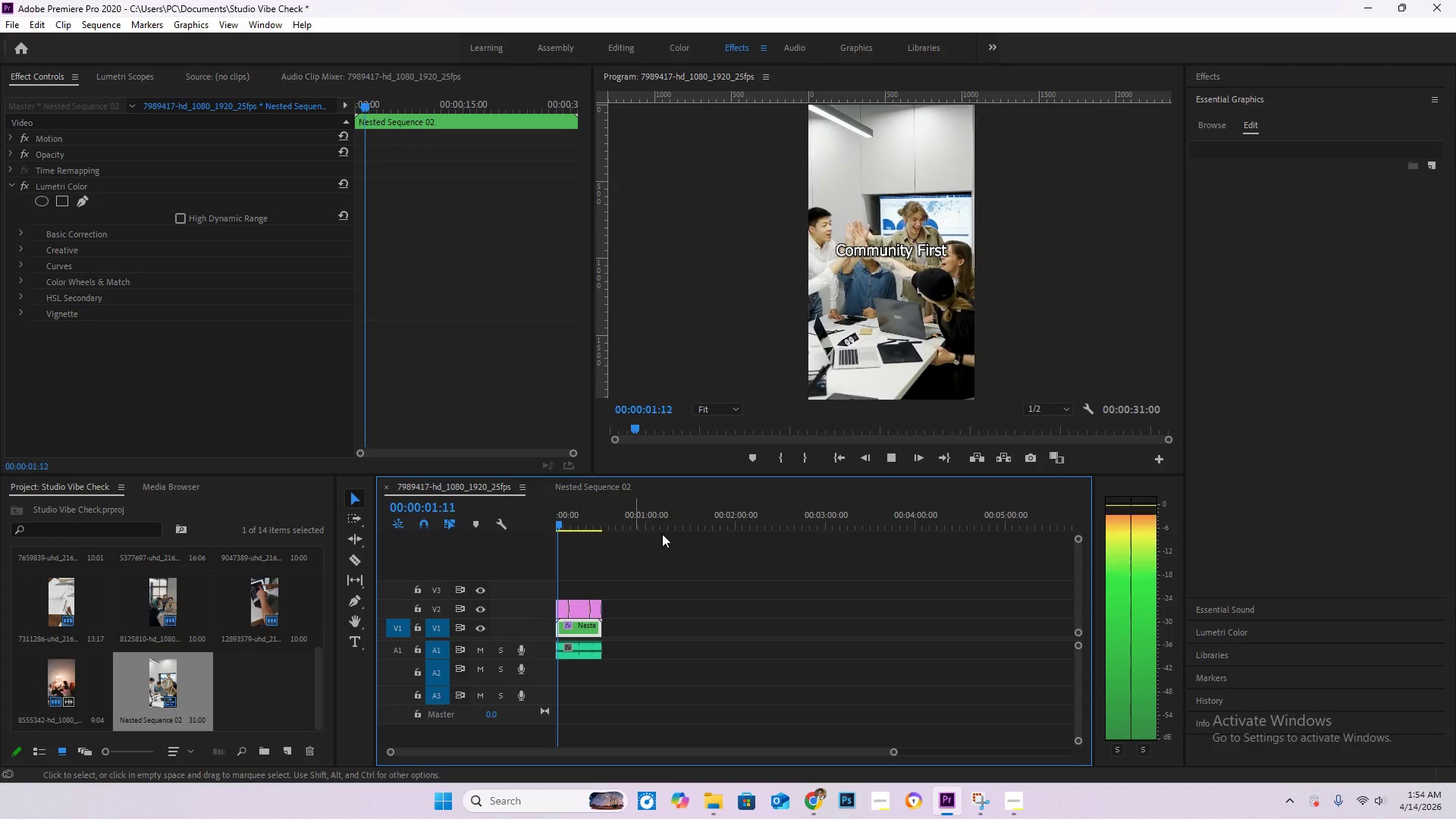 
key(Space)
 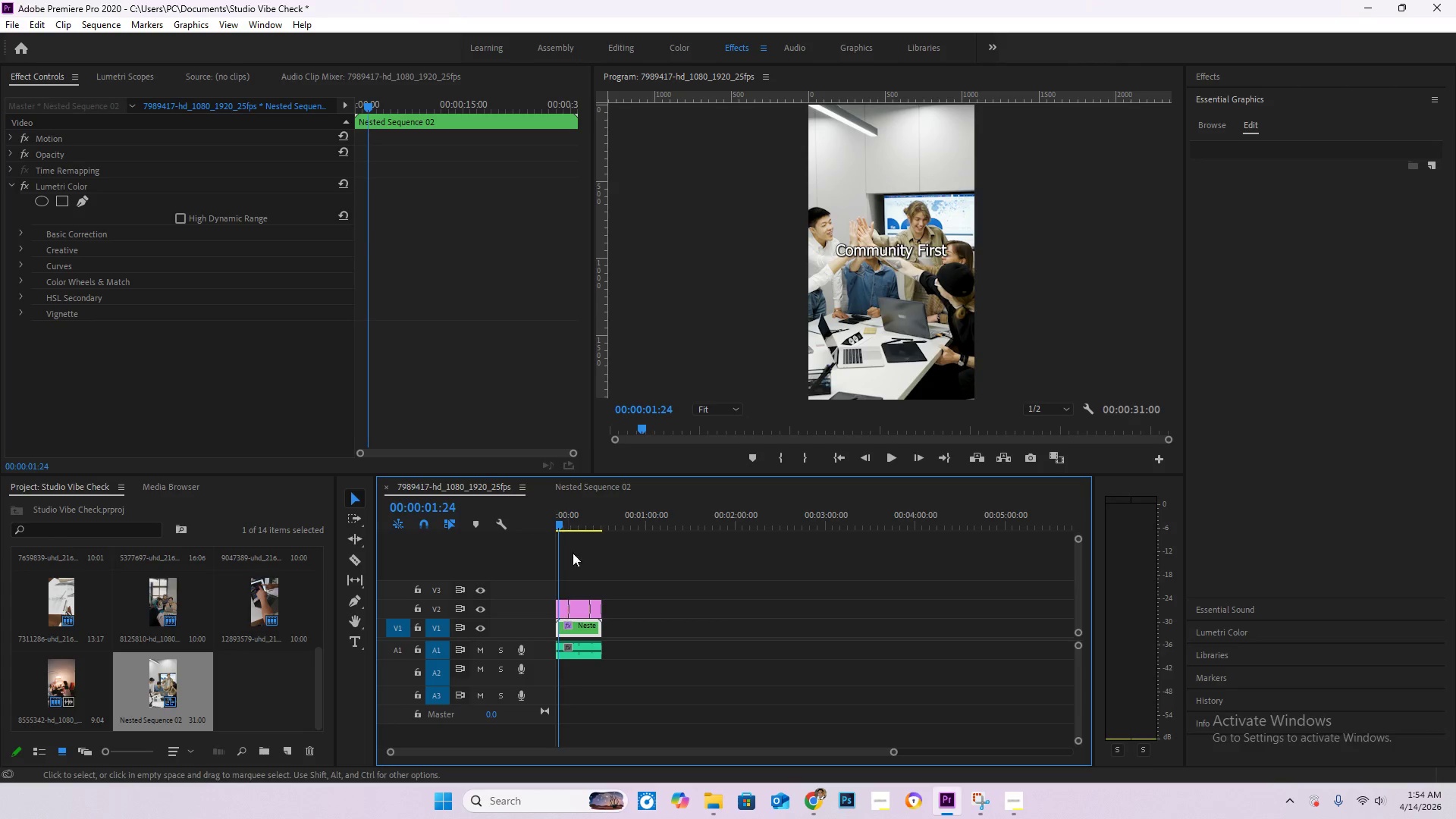 
left_click([591, 482])
 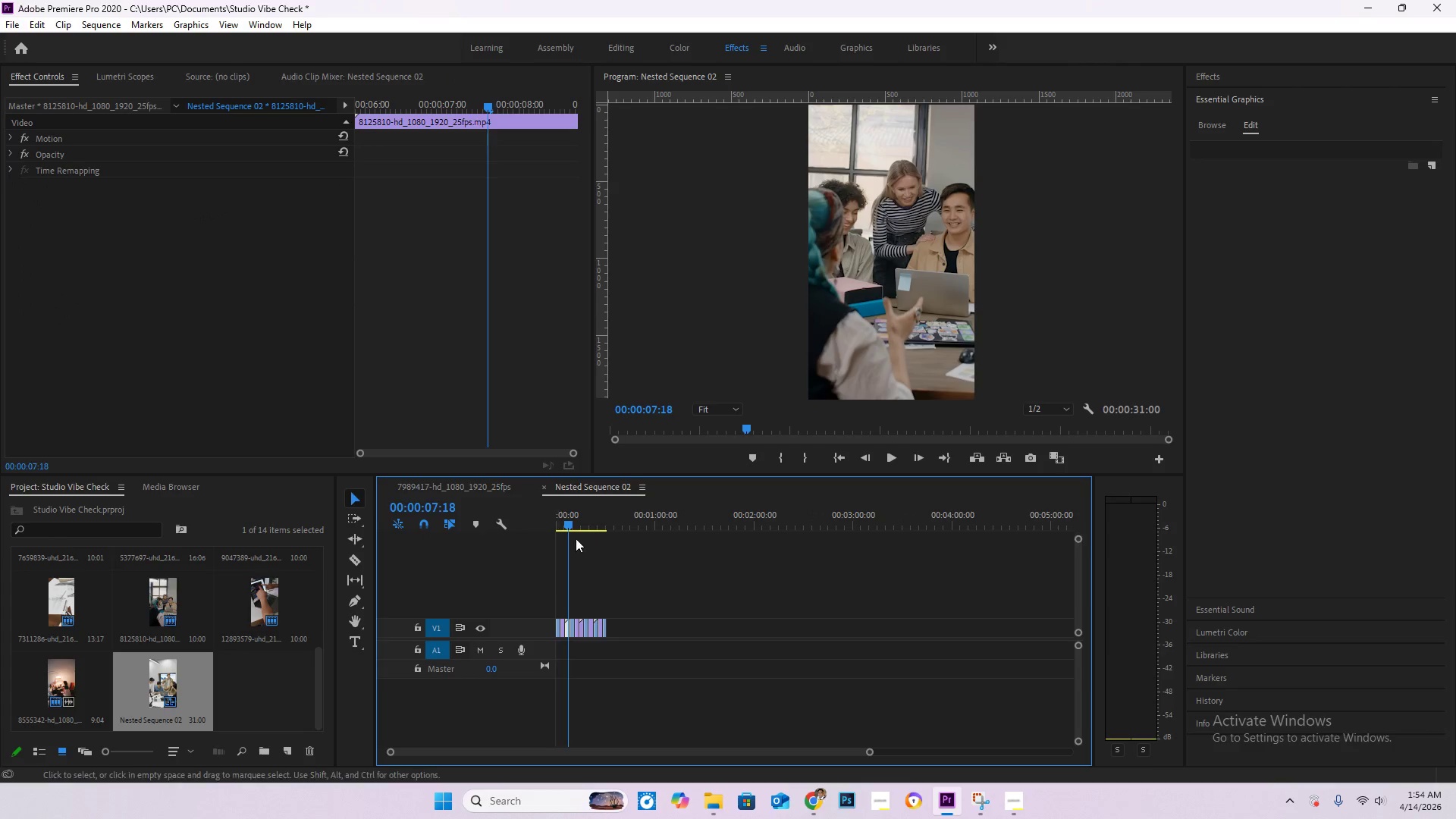 
left_click_drag(start_coordinate=[570, 522], to_coordinate=[560, 519])
 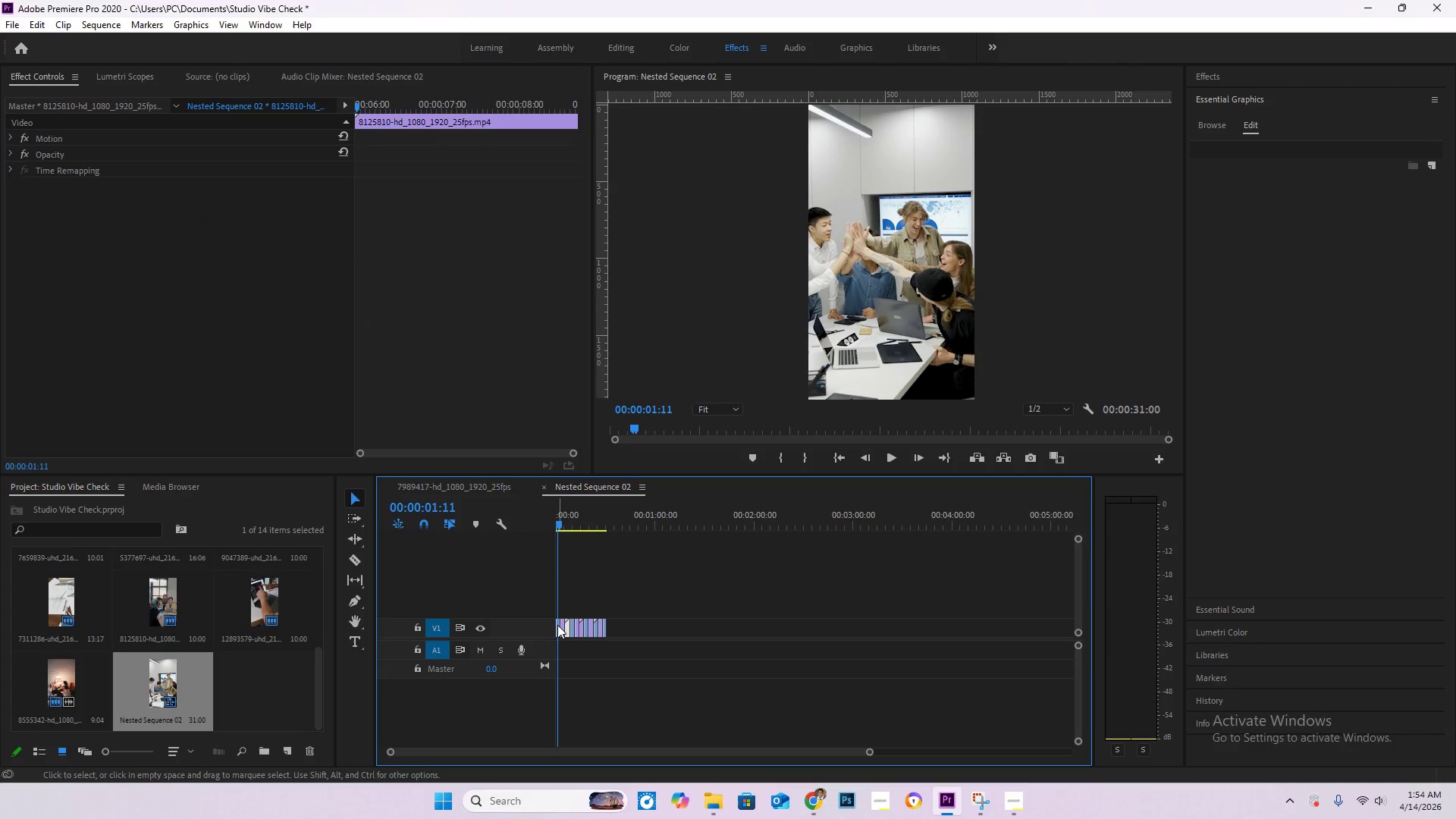 
left_click([557, 625])
 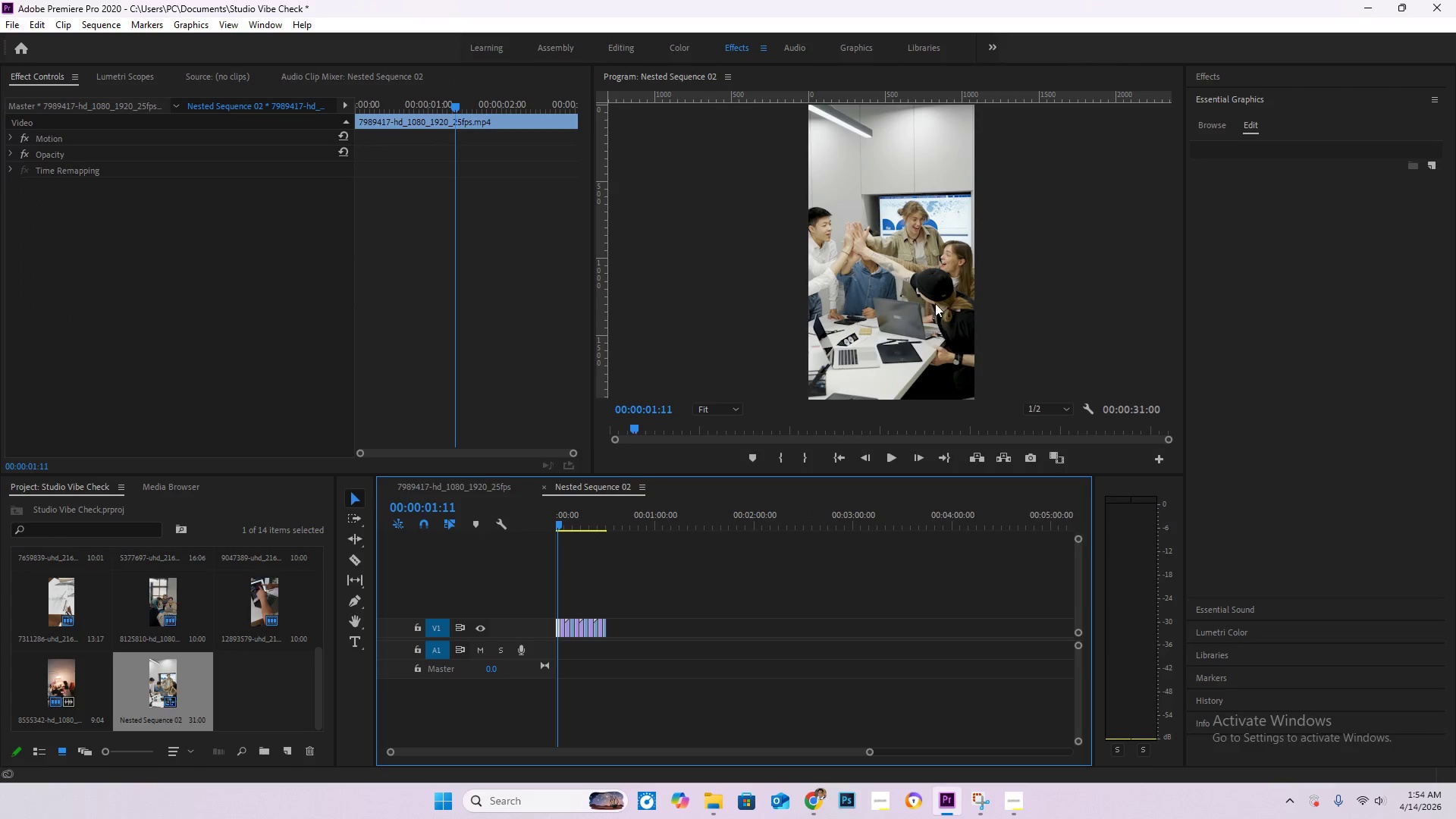 
double_click([936, 300])
 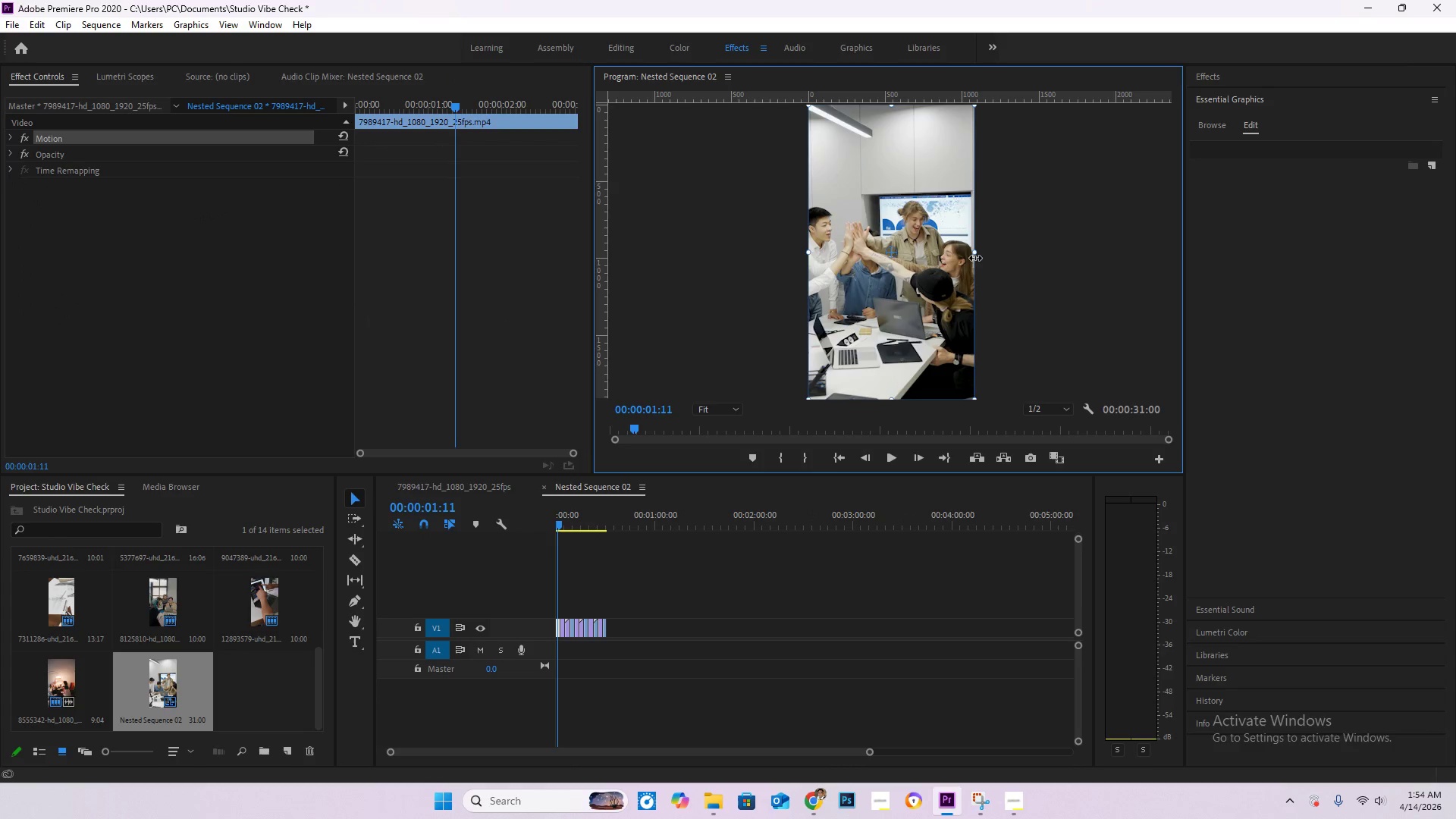 
left_click_drag(start_coordinate=[976, 257], to_coordinate=[1005, 255])
 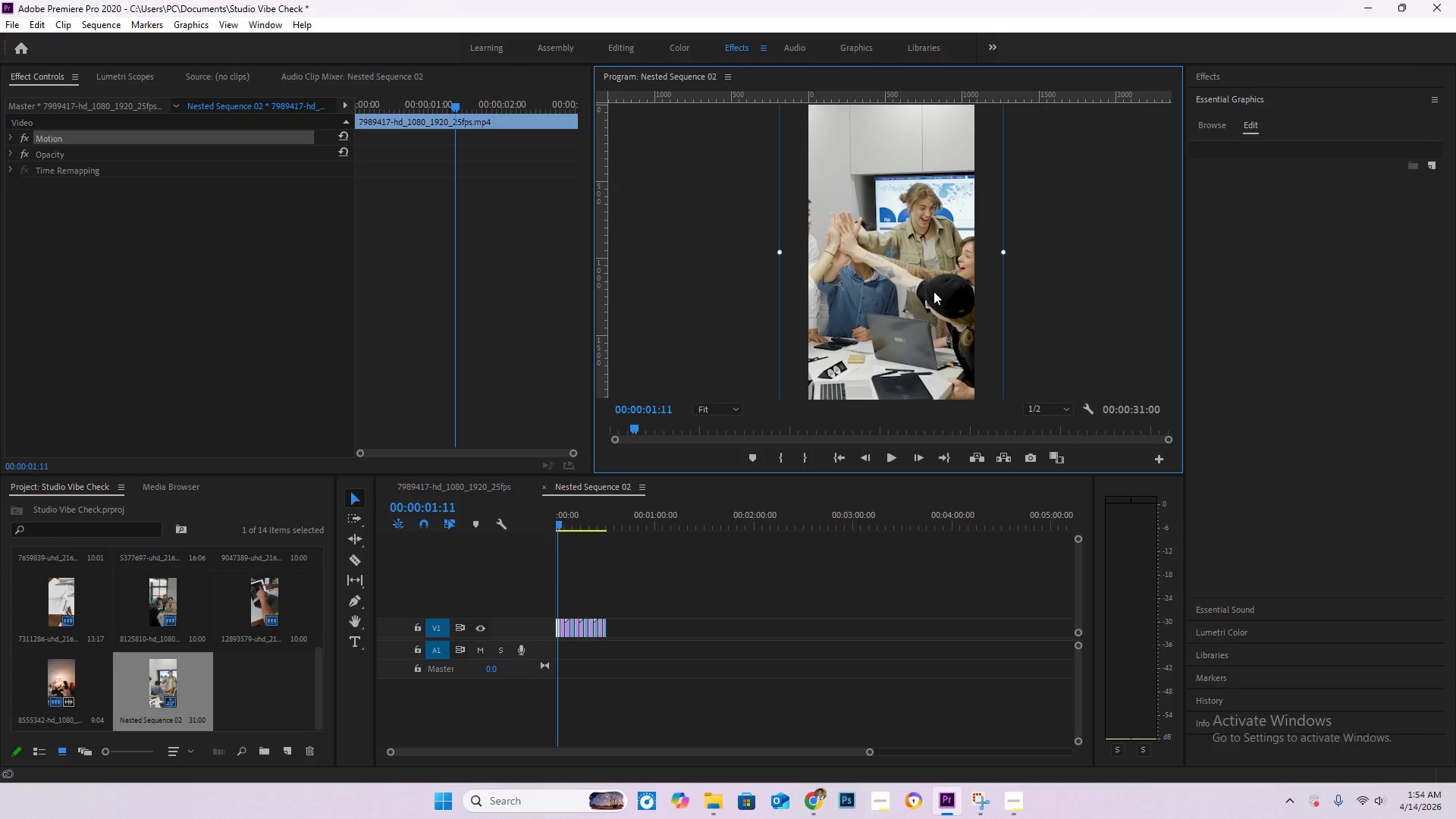 
left_click_drag(start_coordinate=[934, 291], to_coordinate=[942, 259])
 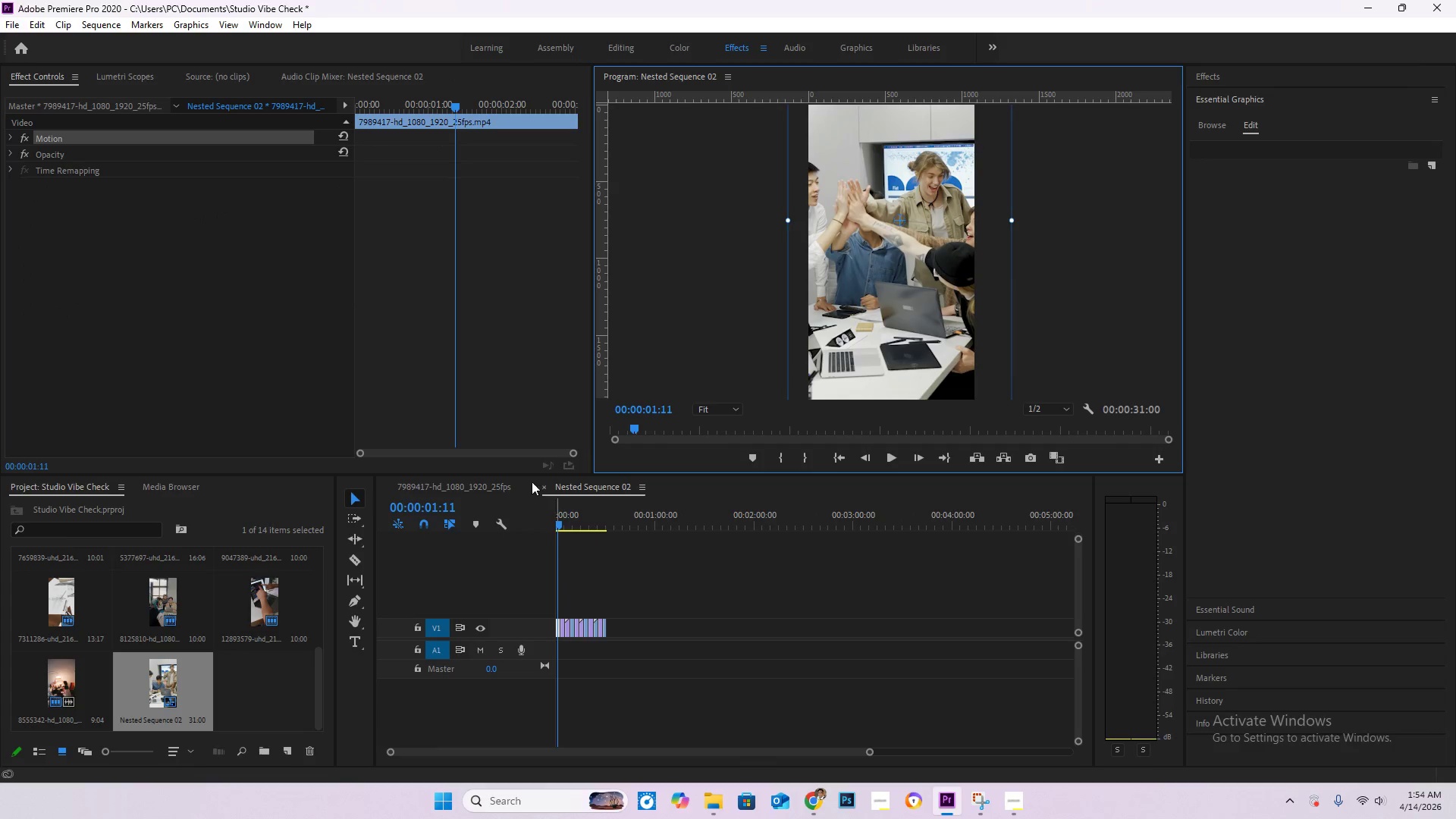 
left_click([479, 488])
 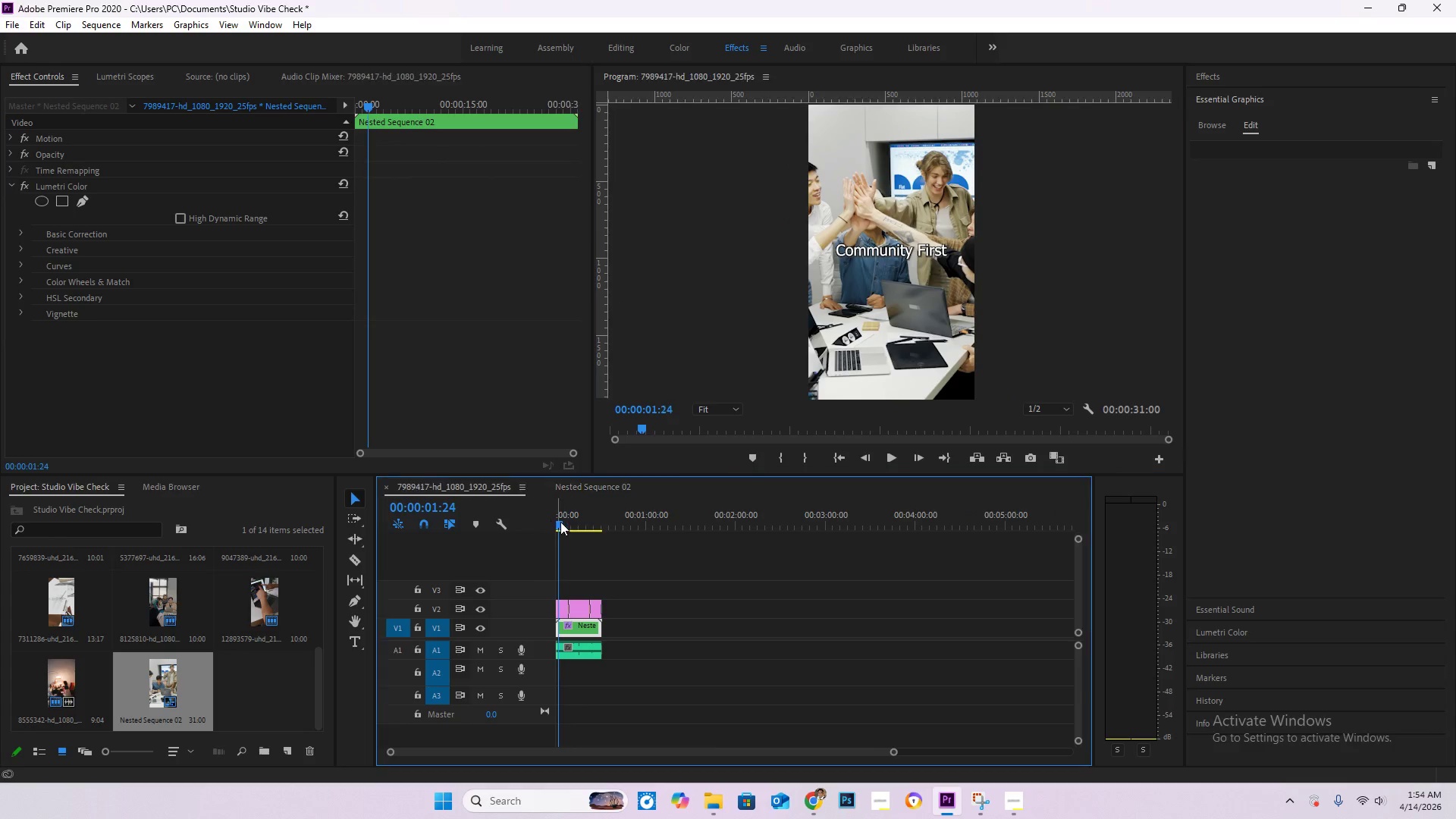 
left_click_drag(start_coordinate=[561, 522], to_coordinate=[514, 523])
 